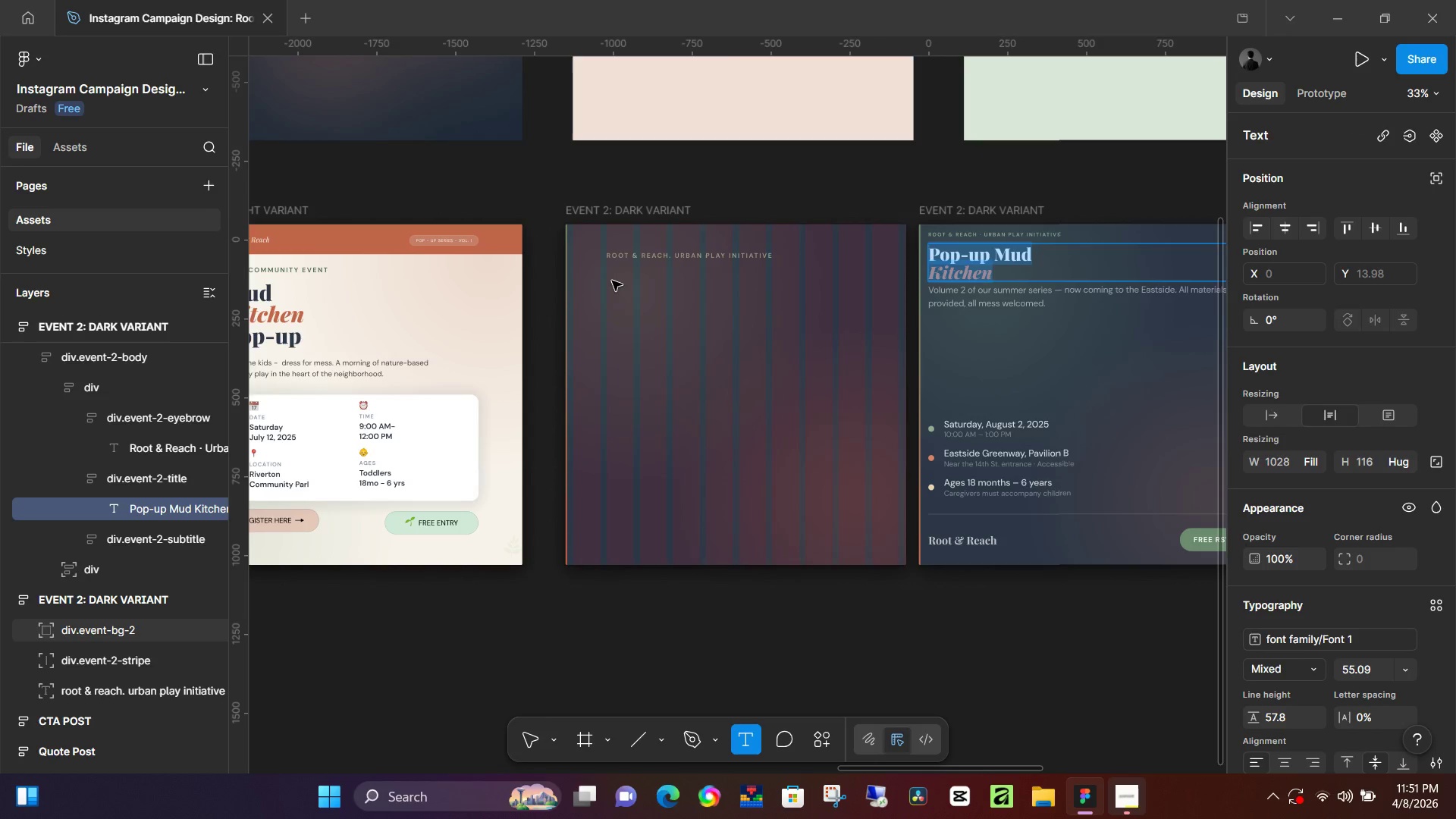 
key(Control+V)
 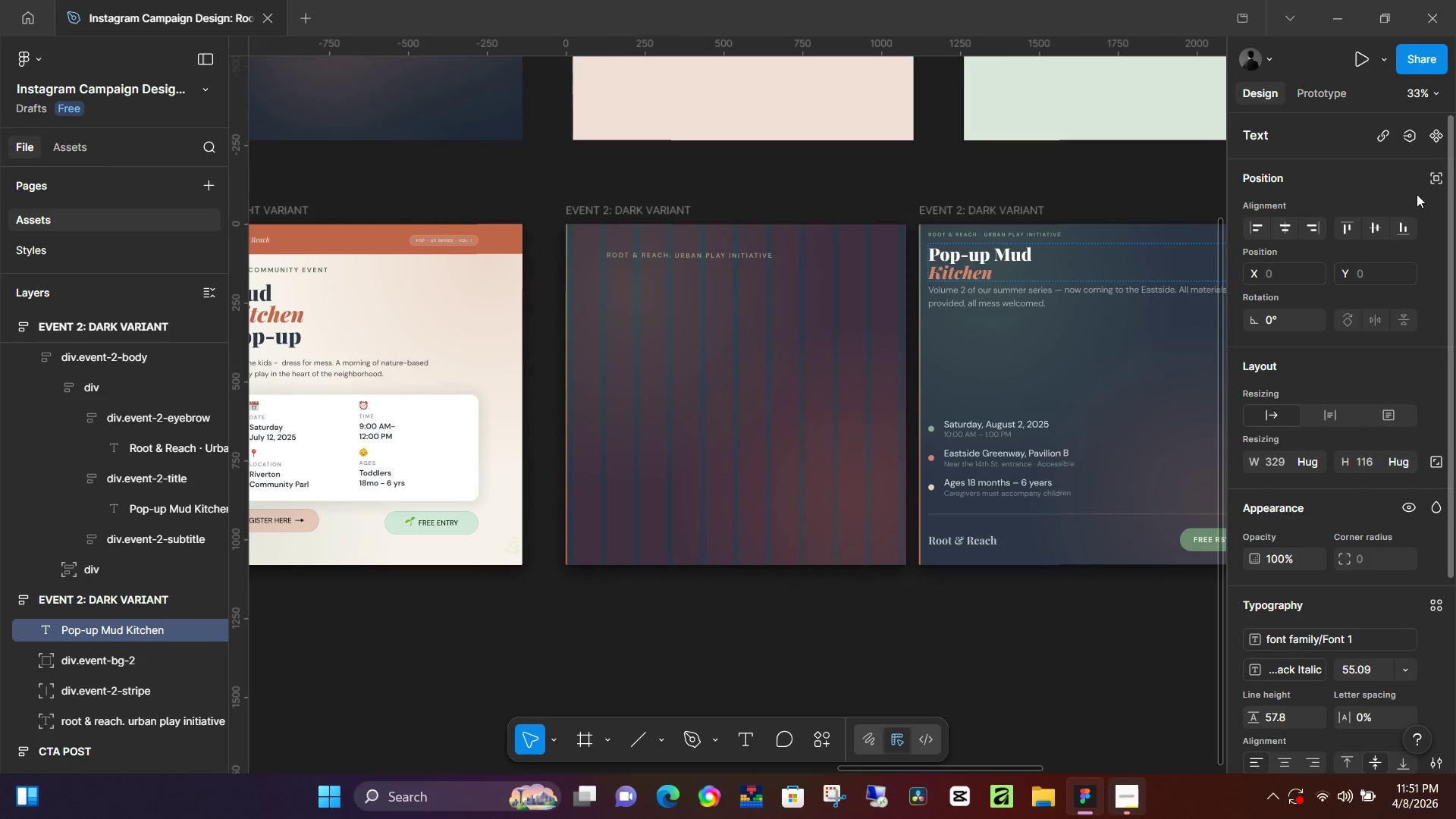 
left_click([1437, 179])
 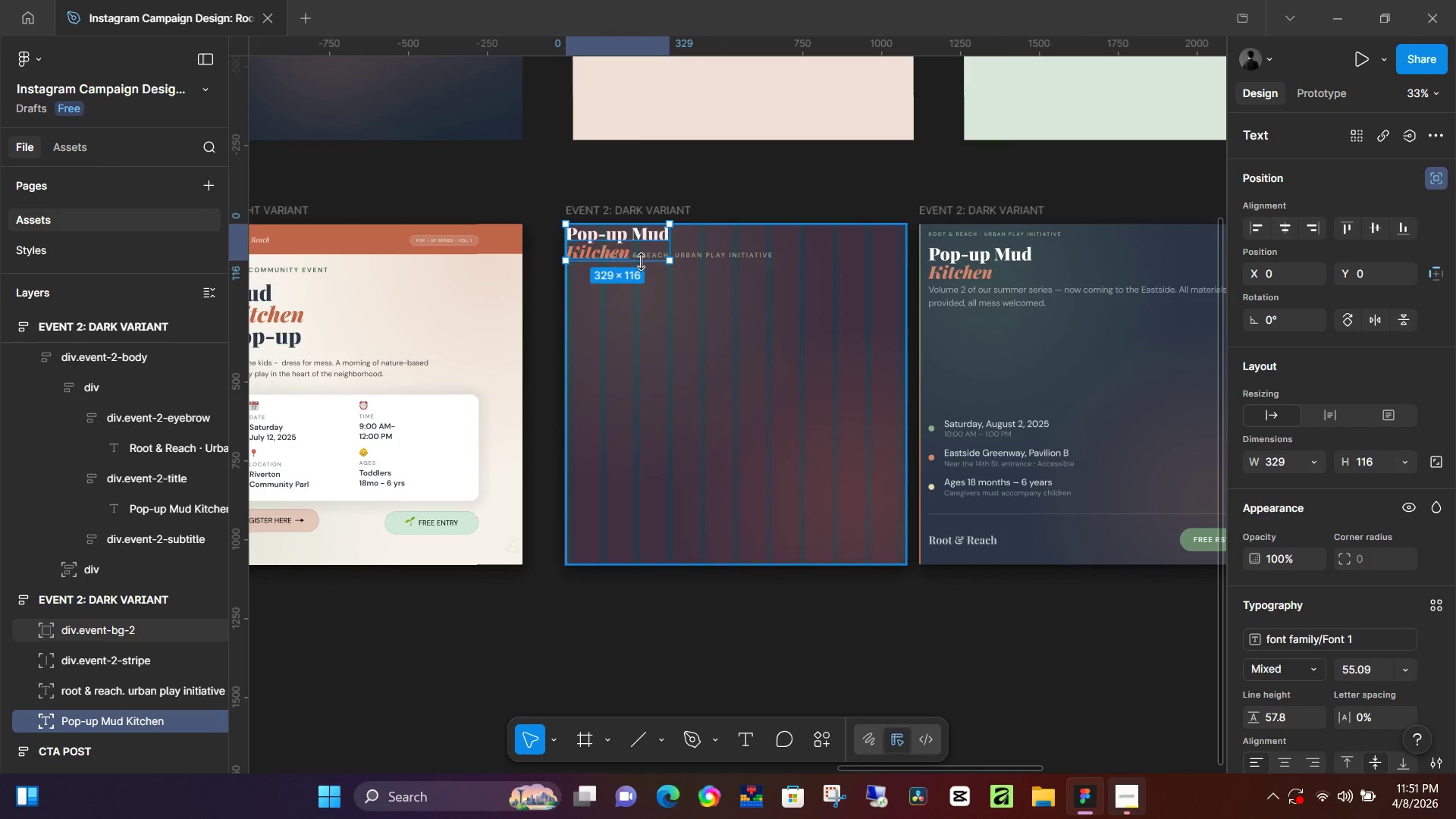 
left_click_drag(start_coordinate=[627, 235], to_coordinate=[670, 279])
 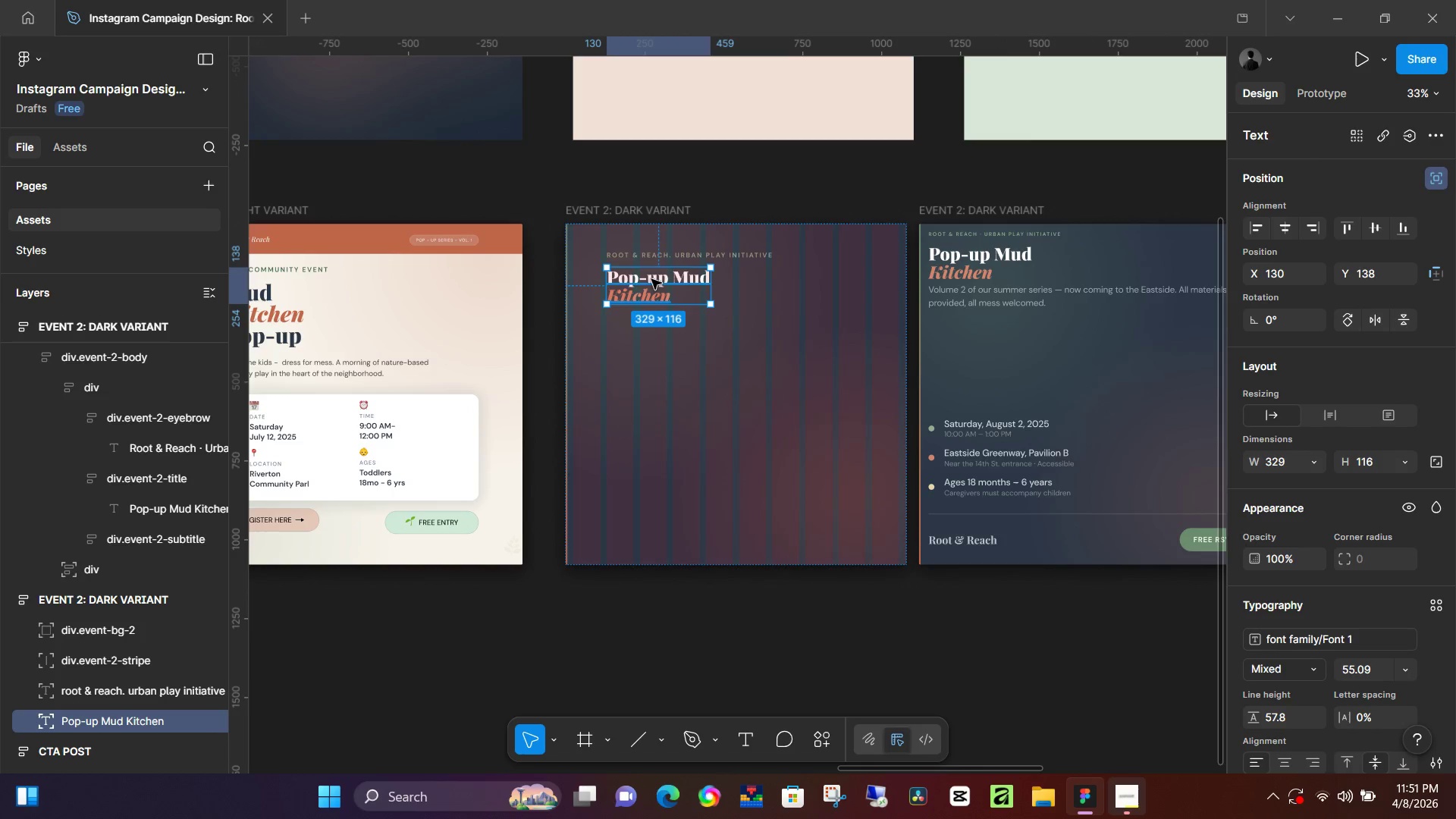 
hold_key(key=ControlLeft, duration=1.5)
scroll: coordinate [636, 272], scroll_direction: up, amount: 13.0
 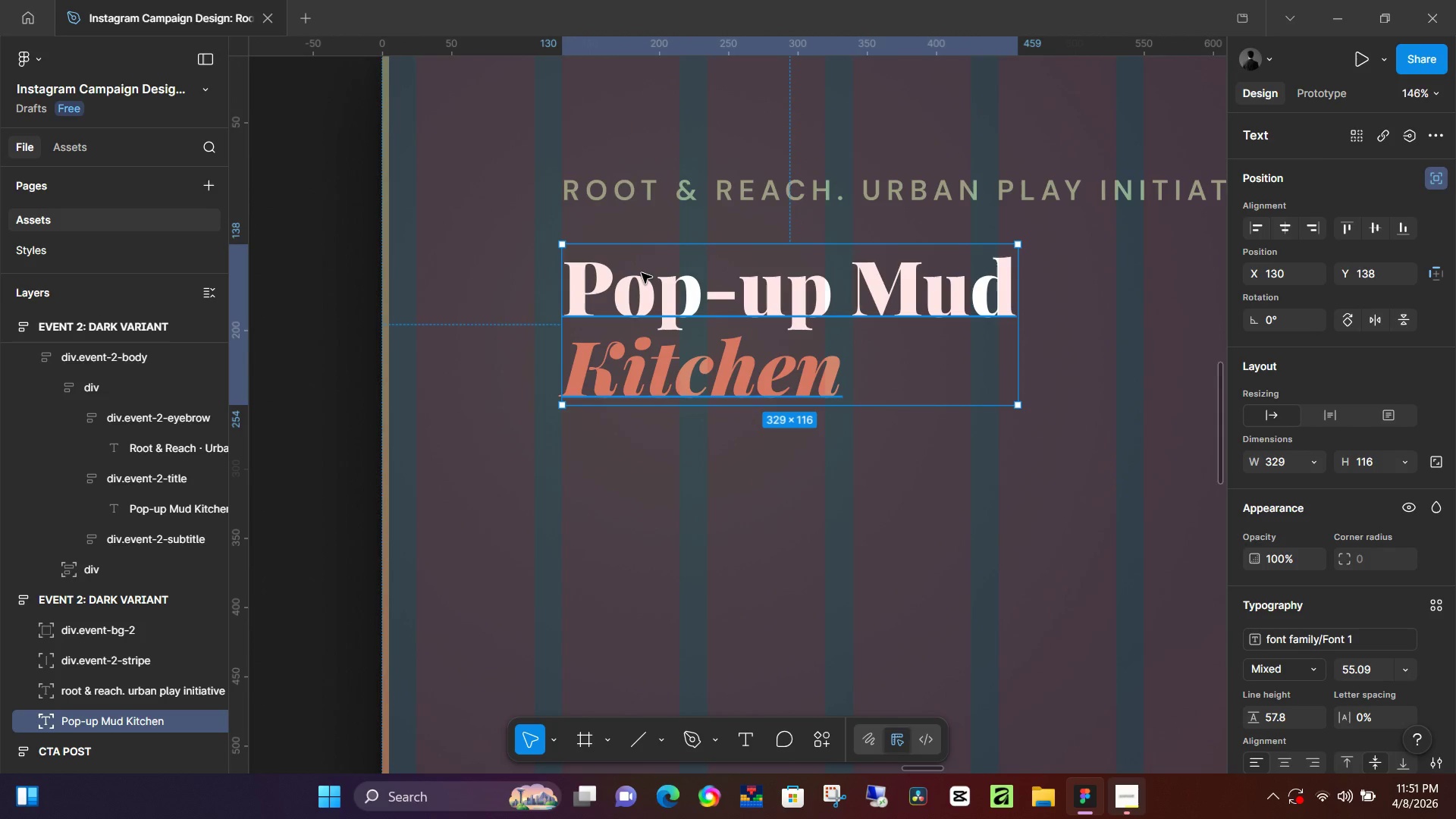 
key(ArrowLeft)
 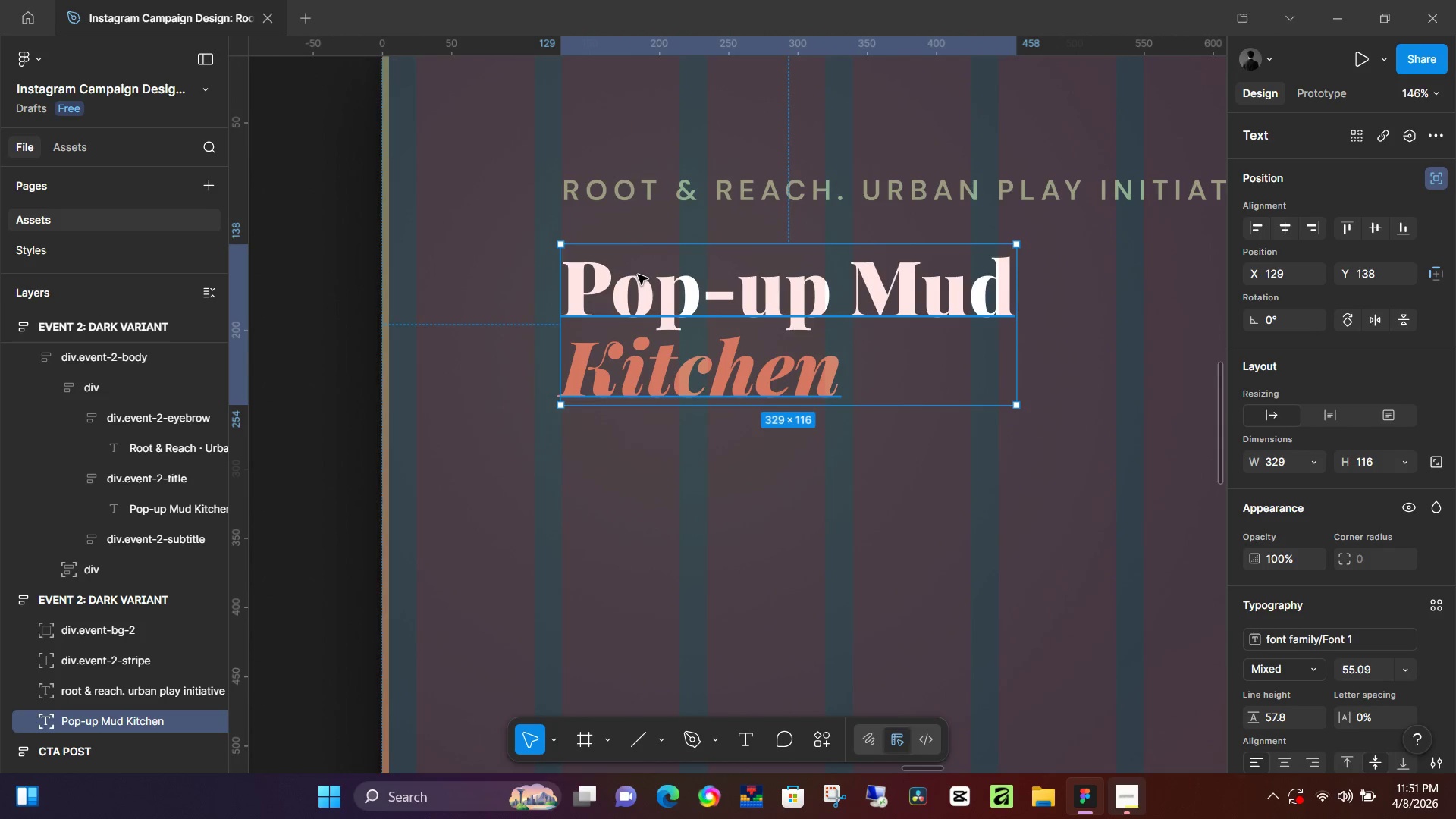 
key(ArrowLeft)
 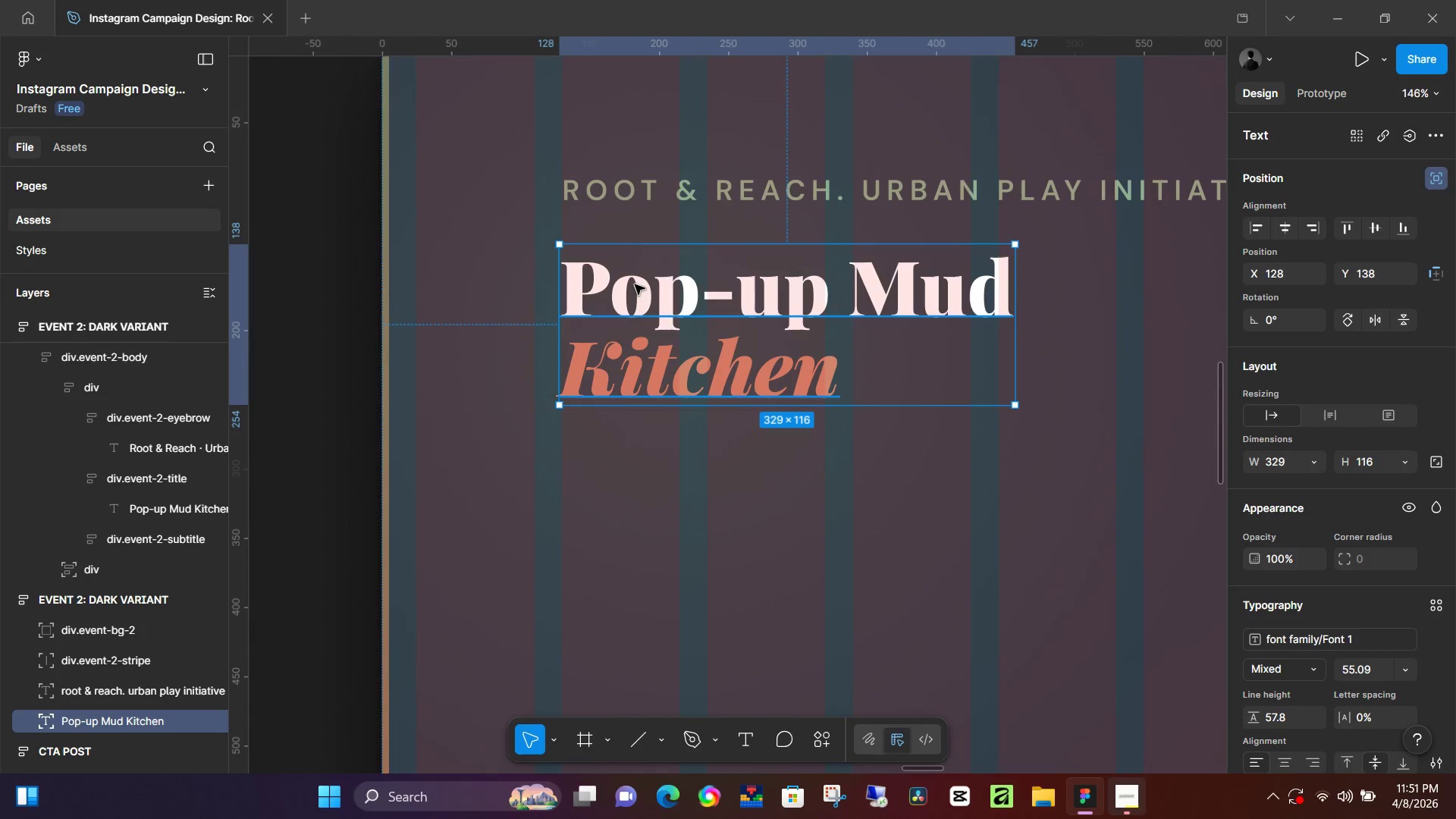 
key(ArrowLeft)
 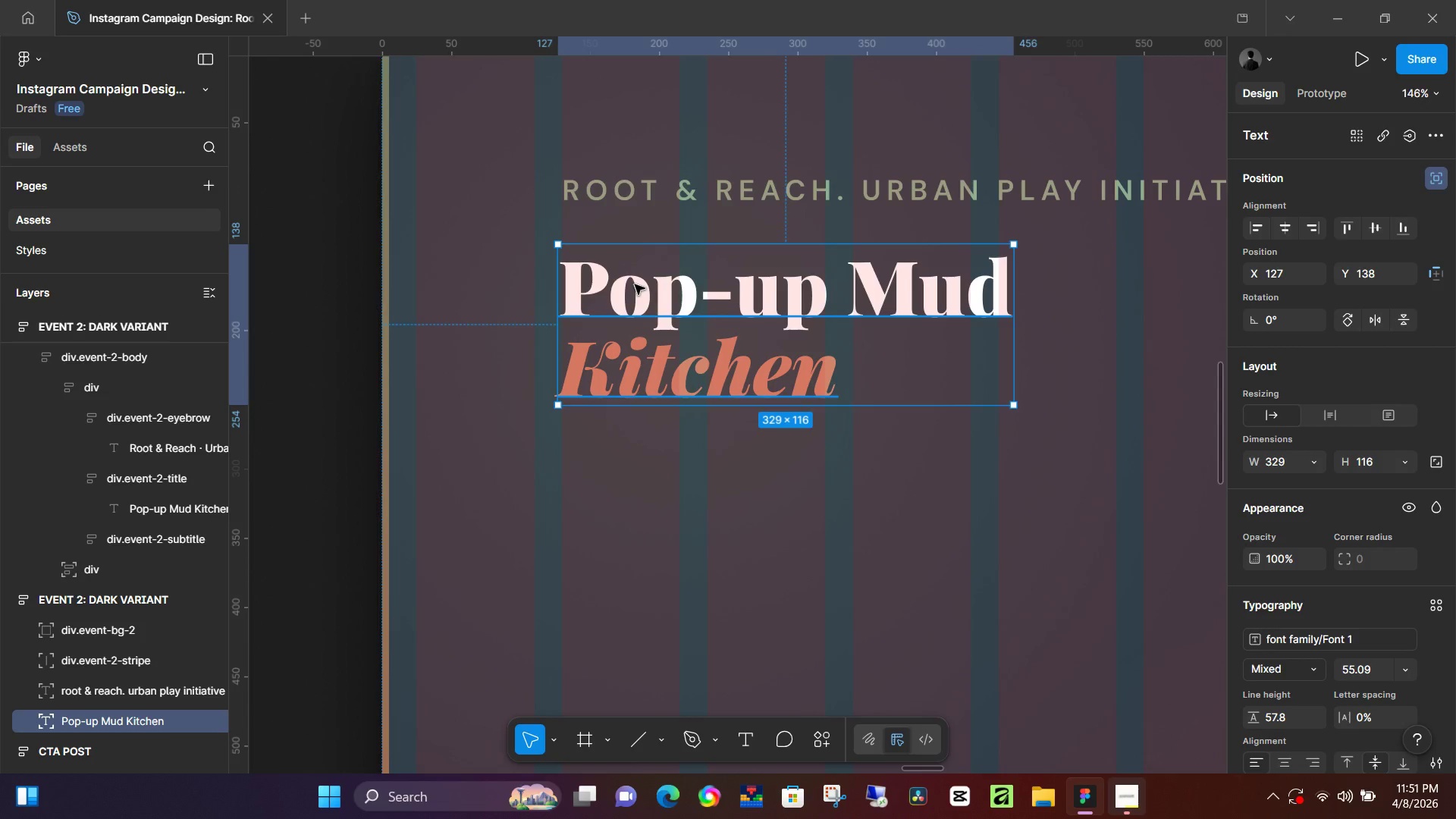 
key(ArrowRight)
 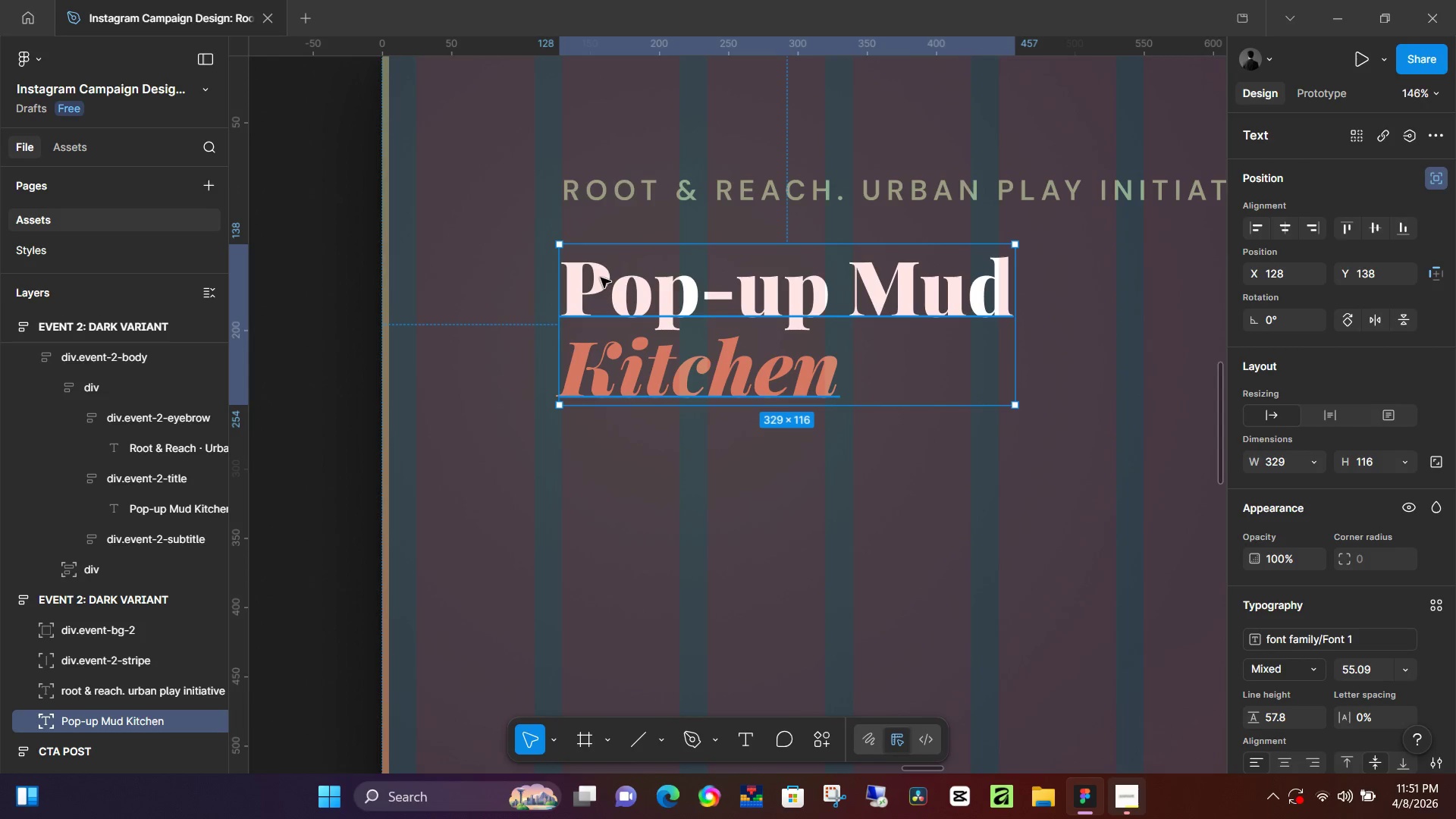 
hold_key(key=ControlLeft, duration=1.33)
scroll: coordinate [595, 277], scroll_direction: up, amount: 8.0
 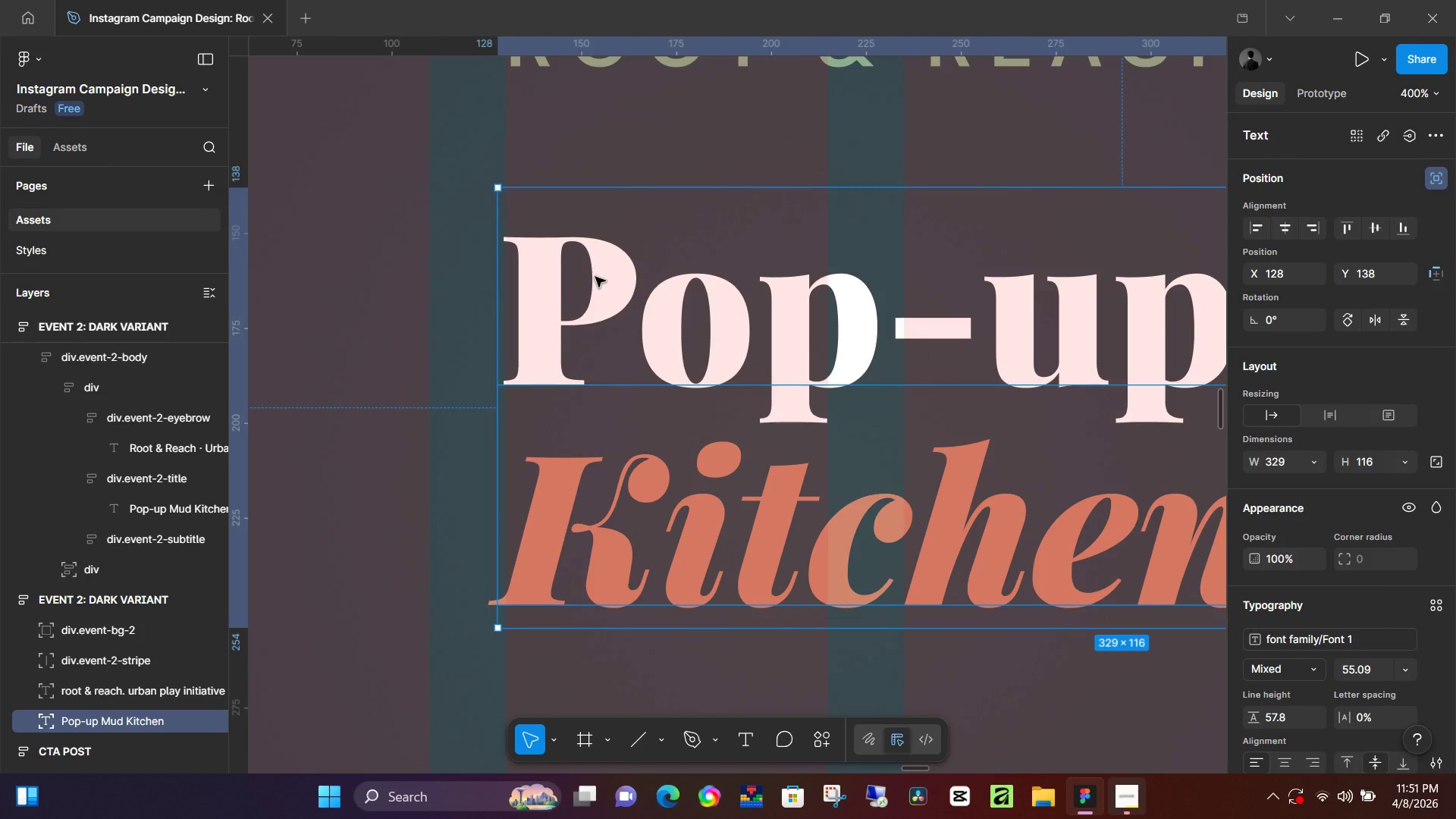 
key(ArrowRight)
 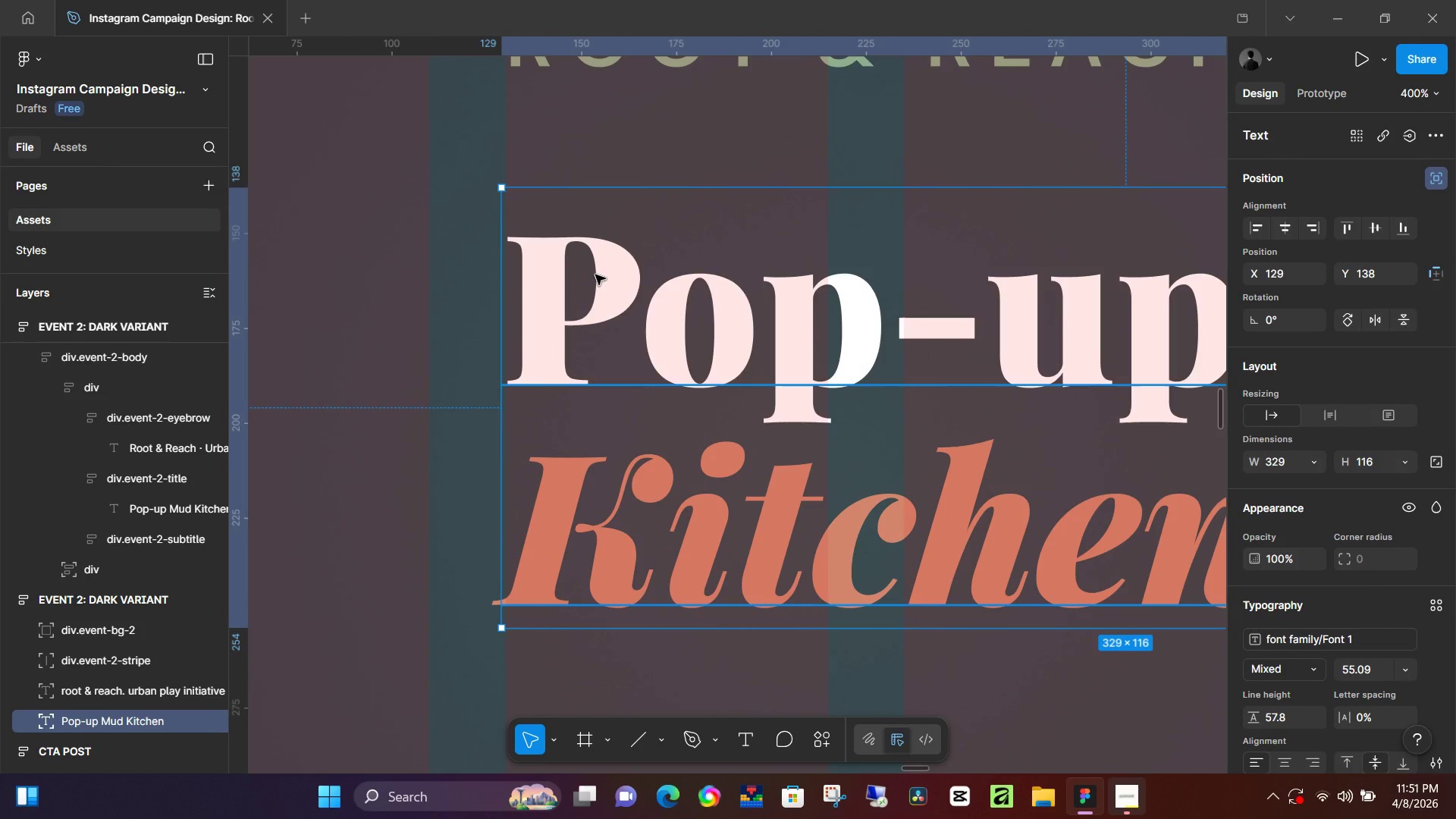 
key(ArrowRight)
 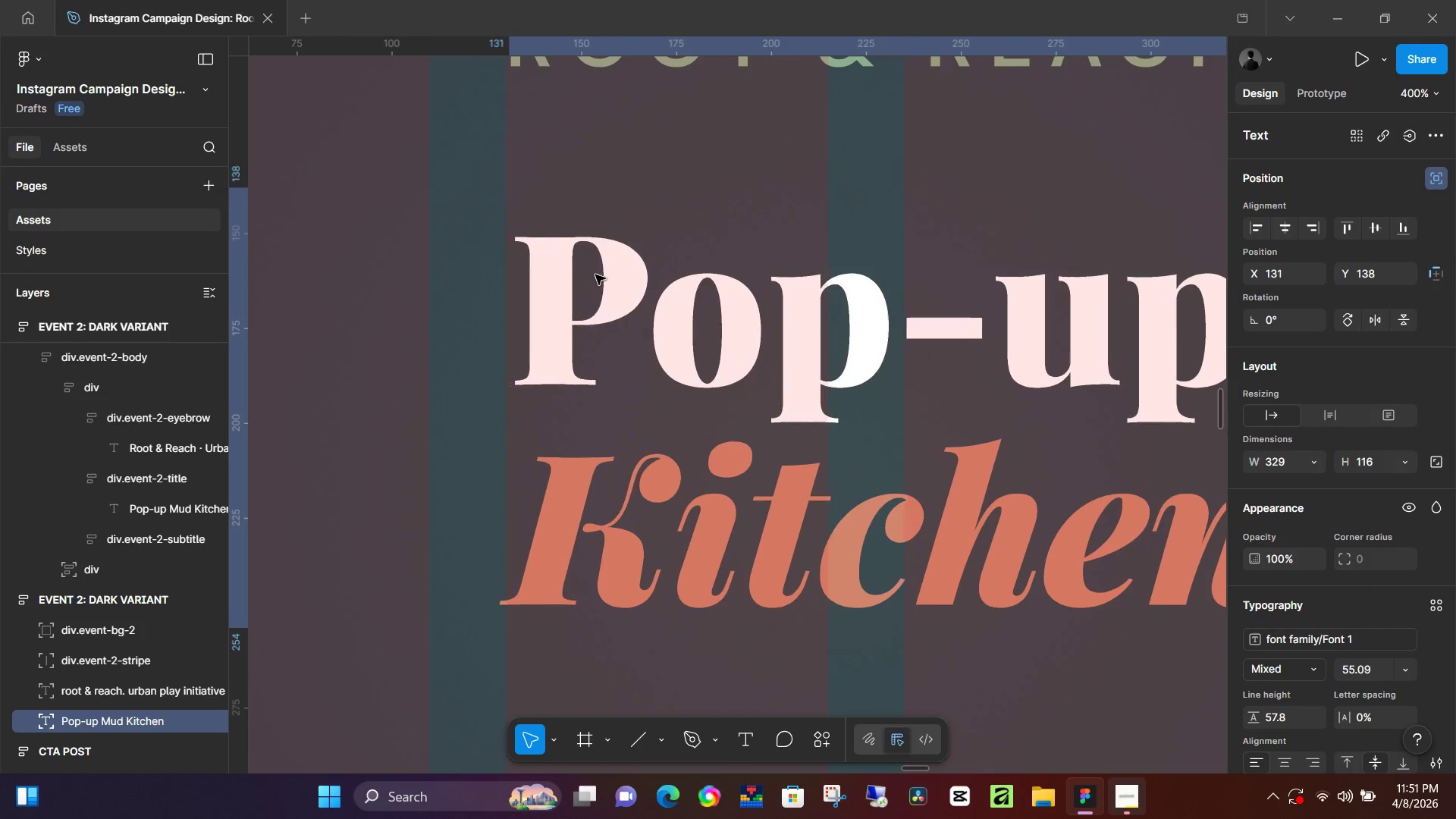 
key(ArrowRight)
 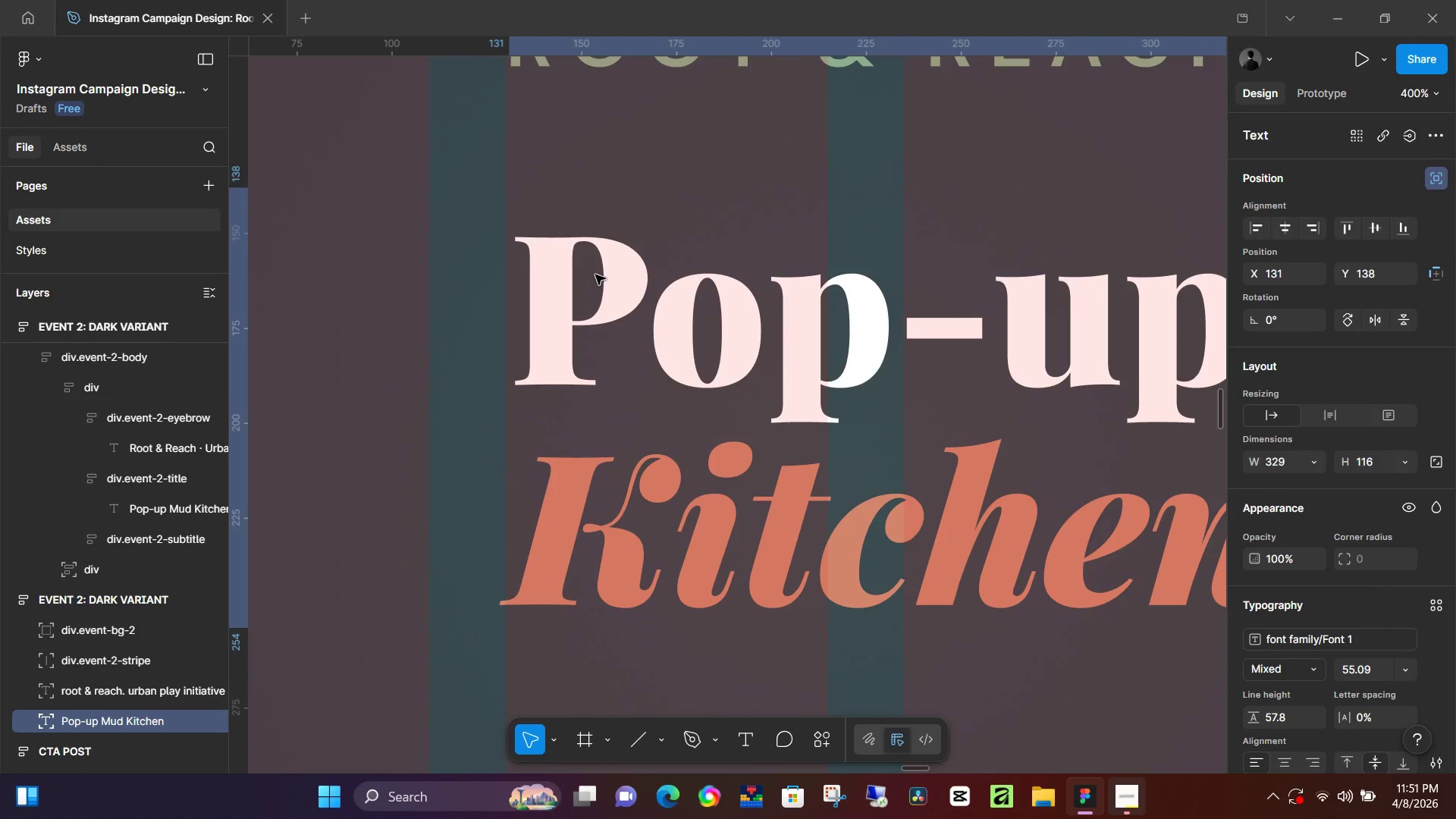 
key(ArrowRight)
 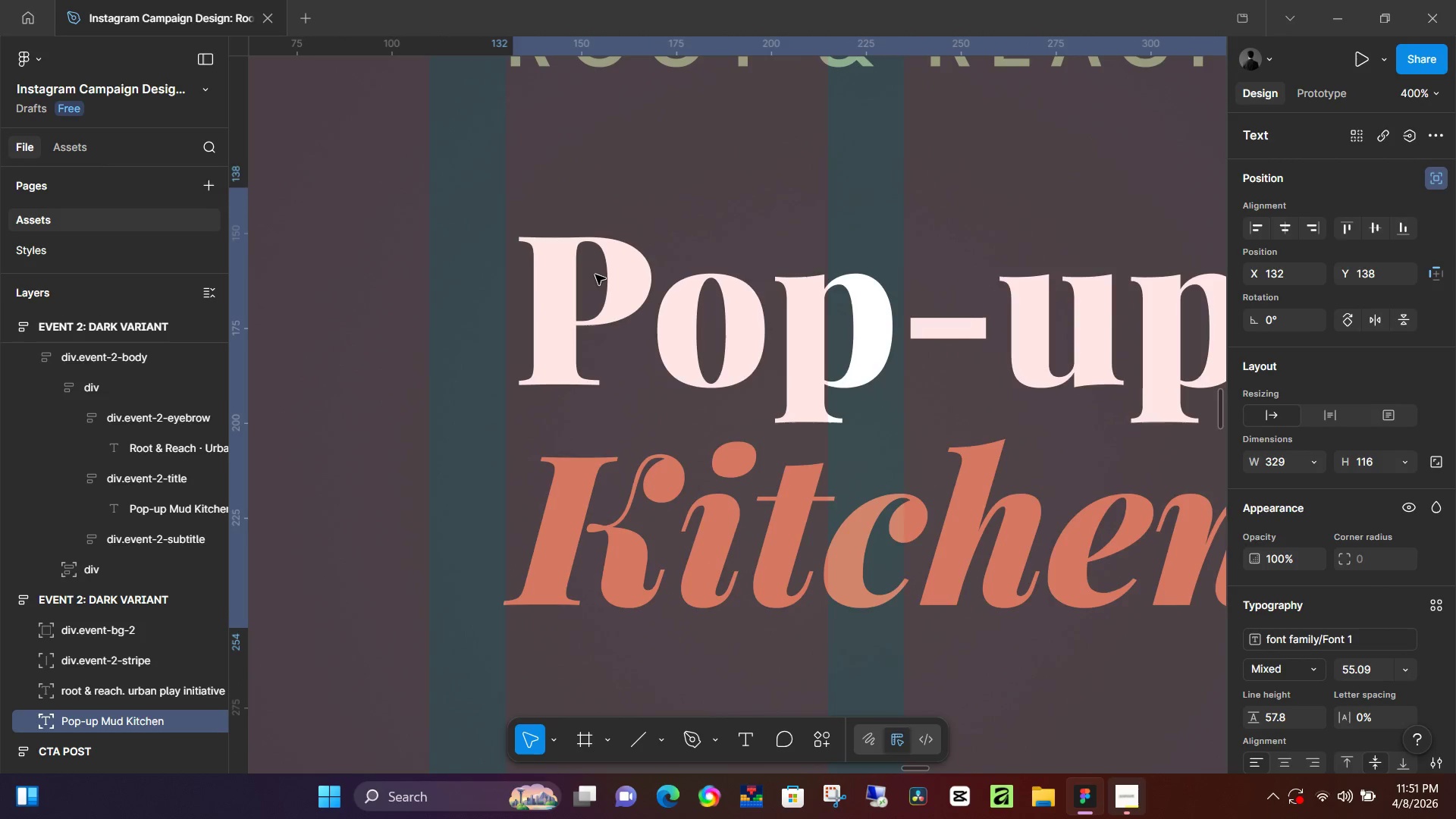 
key(ArrowRight)
 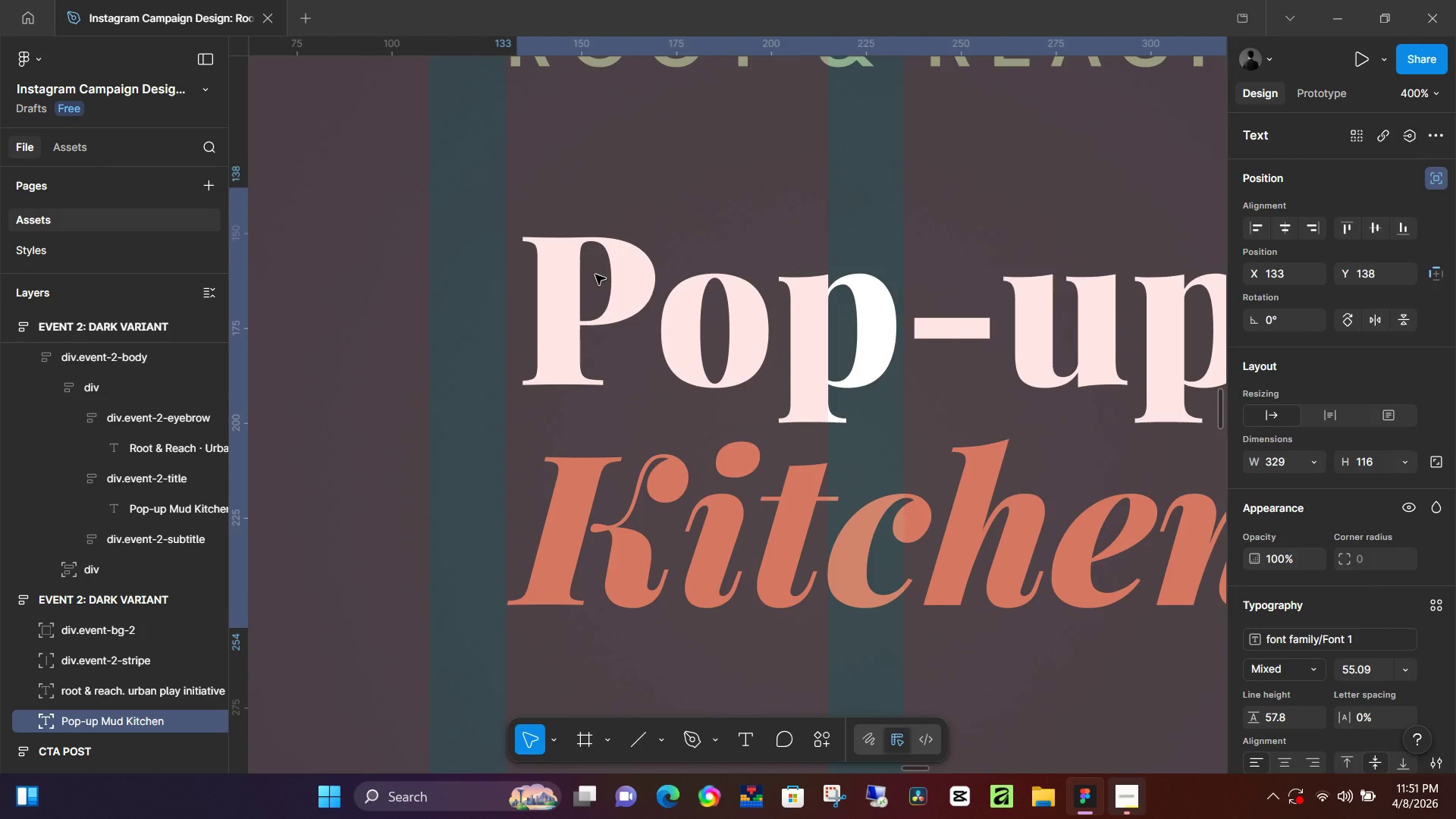 
key(ArrowLeft)
 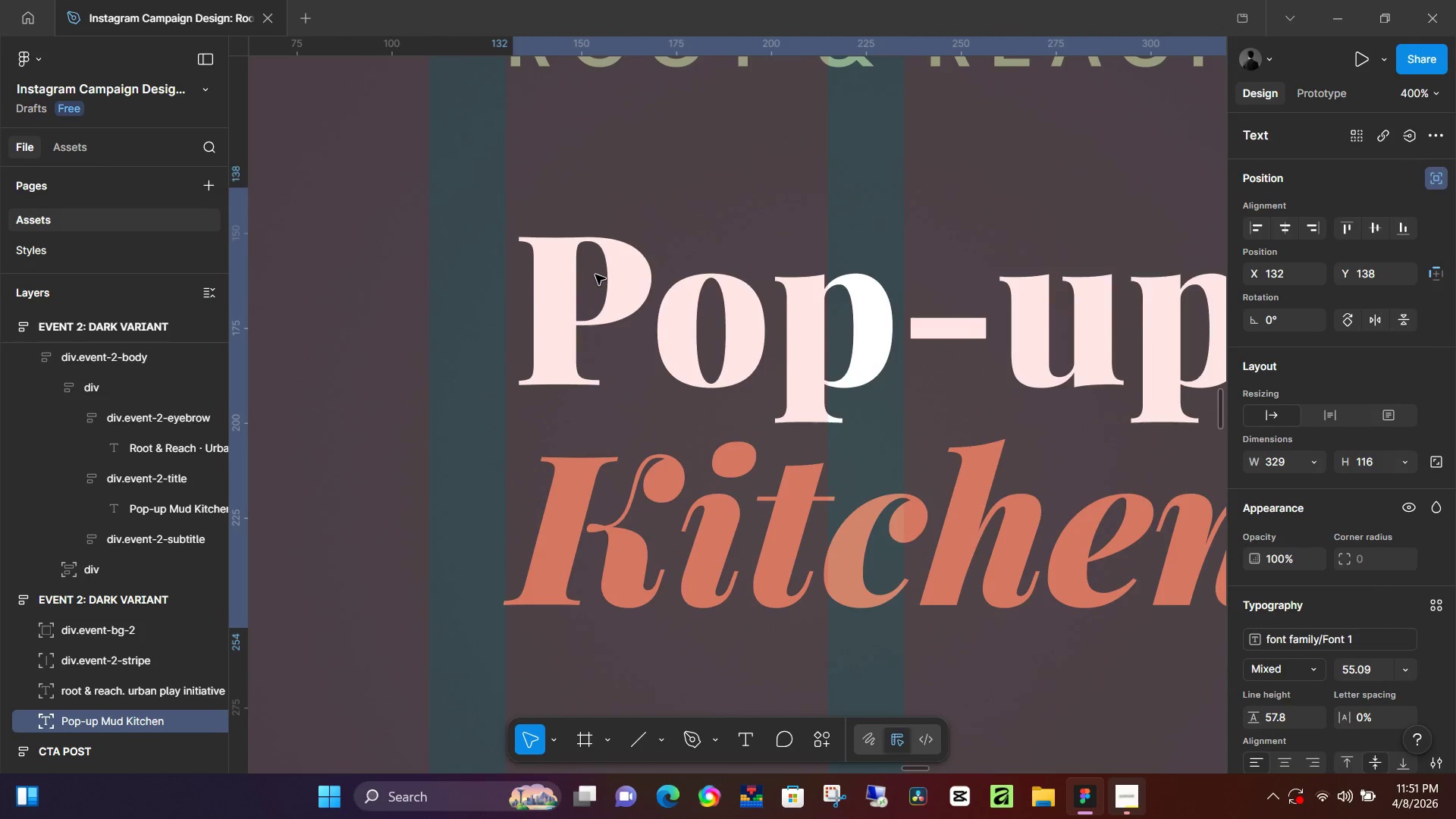 
key(ArrowLeft)
 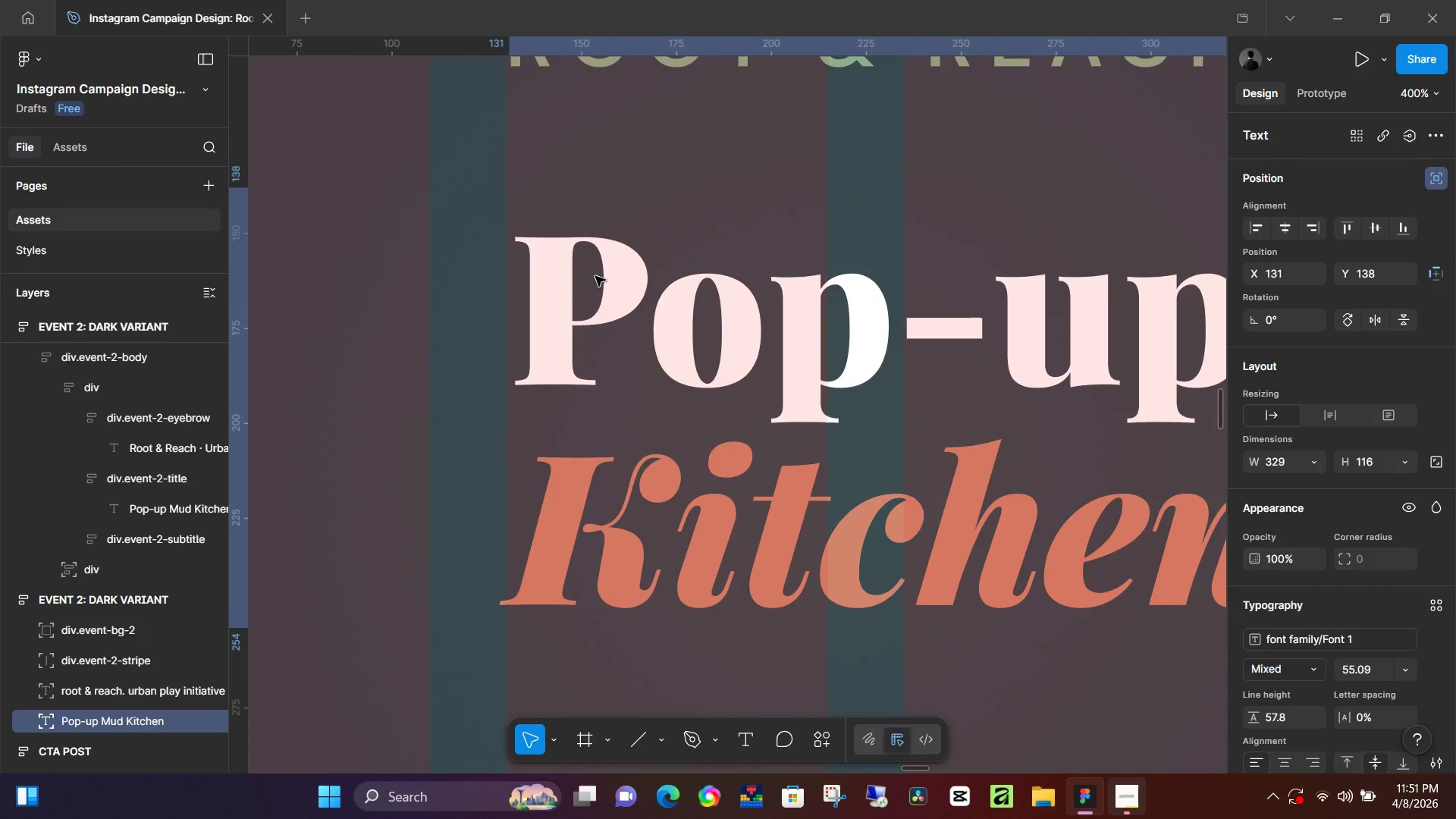 
key(ArrowLeft)
 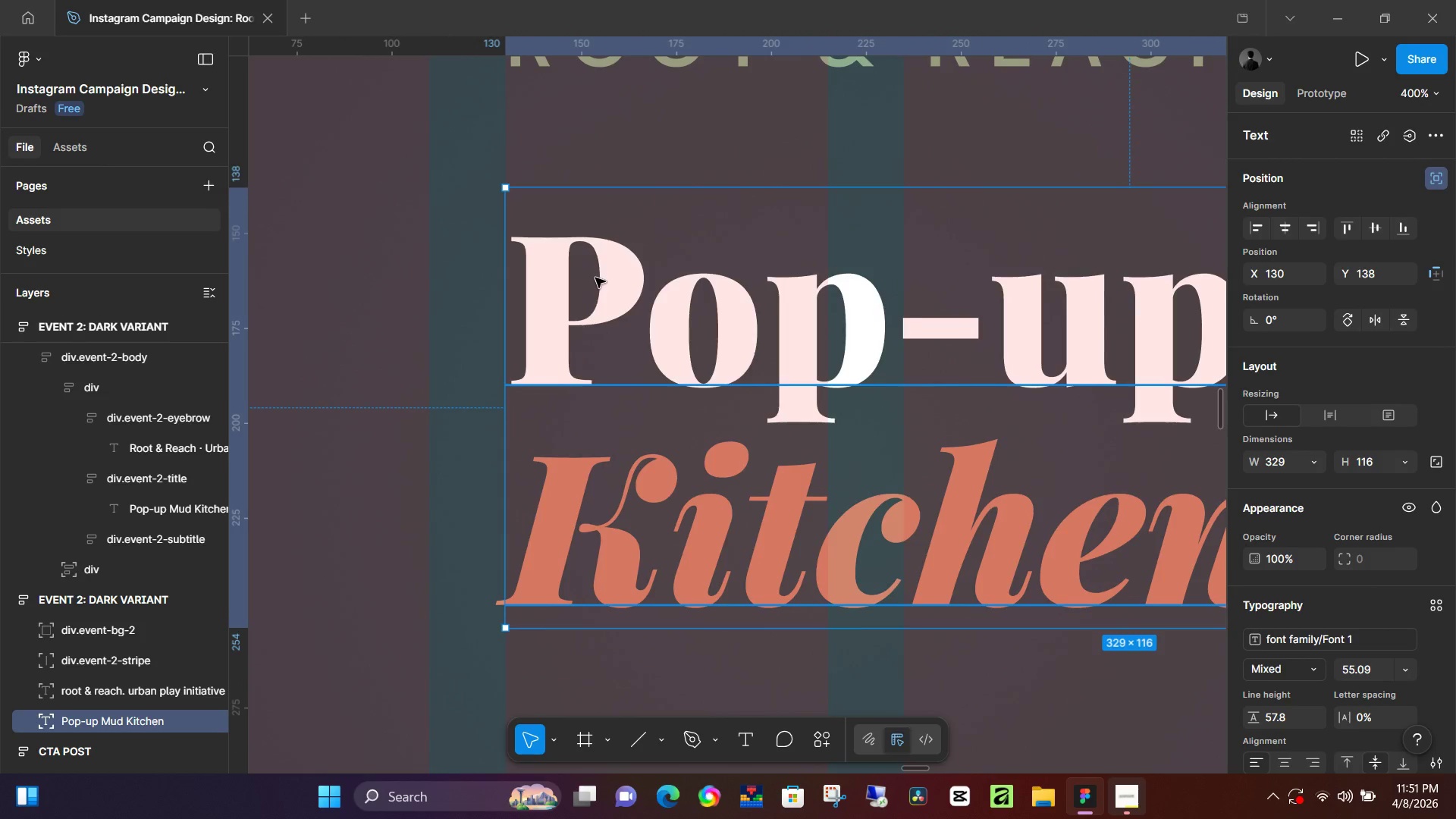 
key(ArrowLeft)
 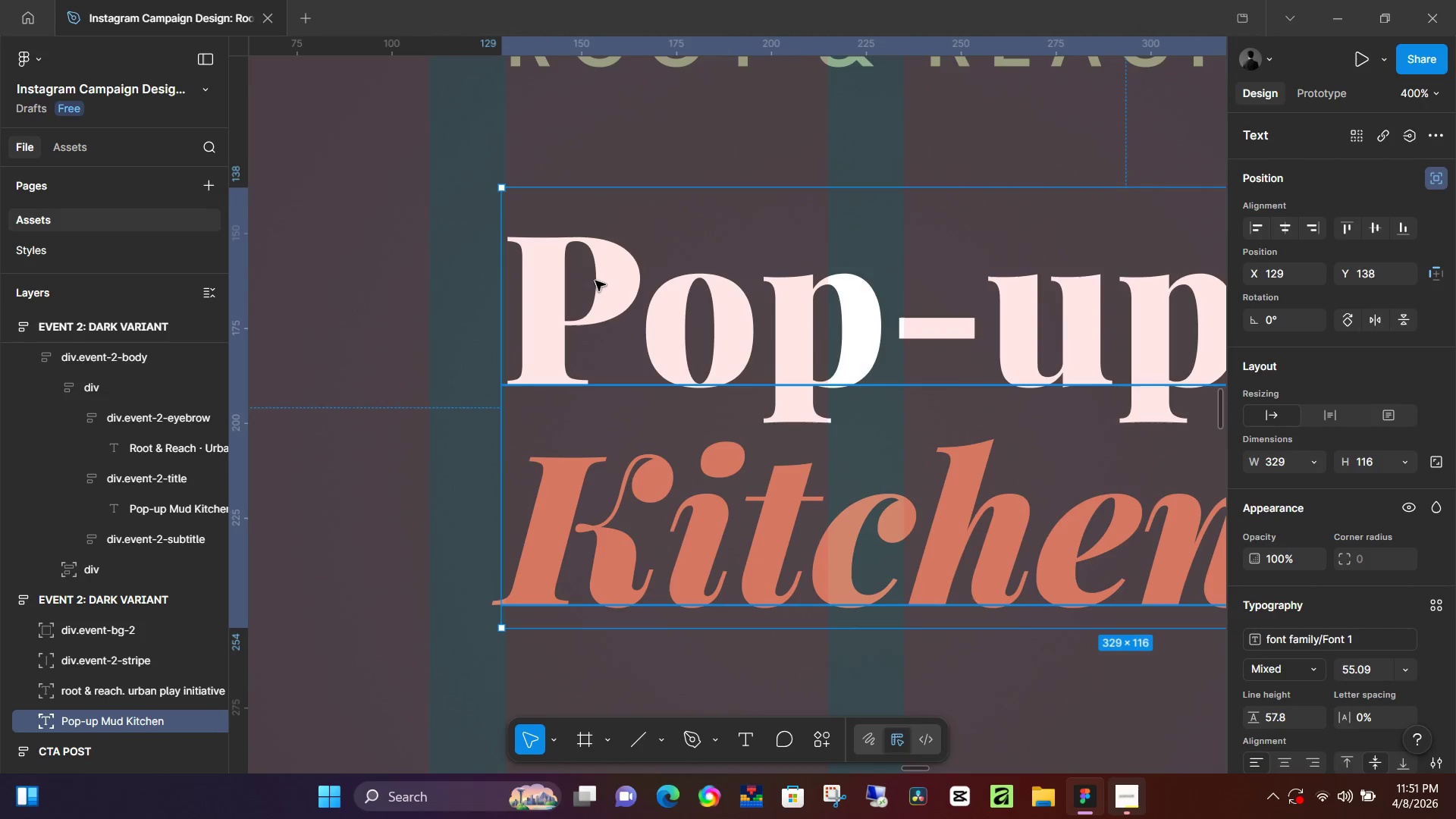 
key(ArrowLeft)
 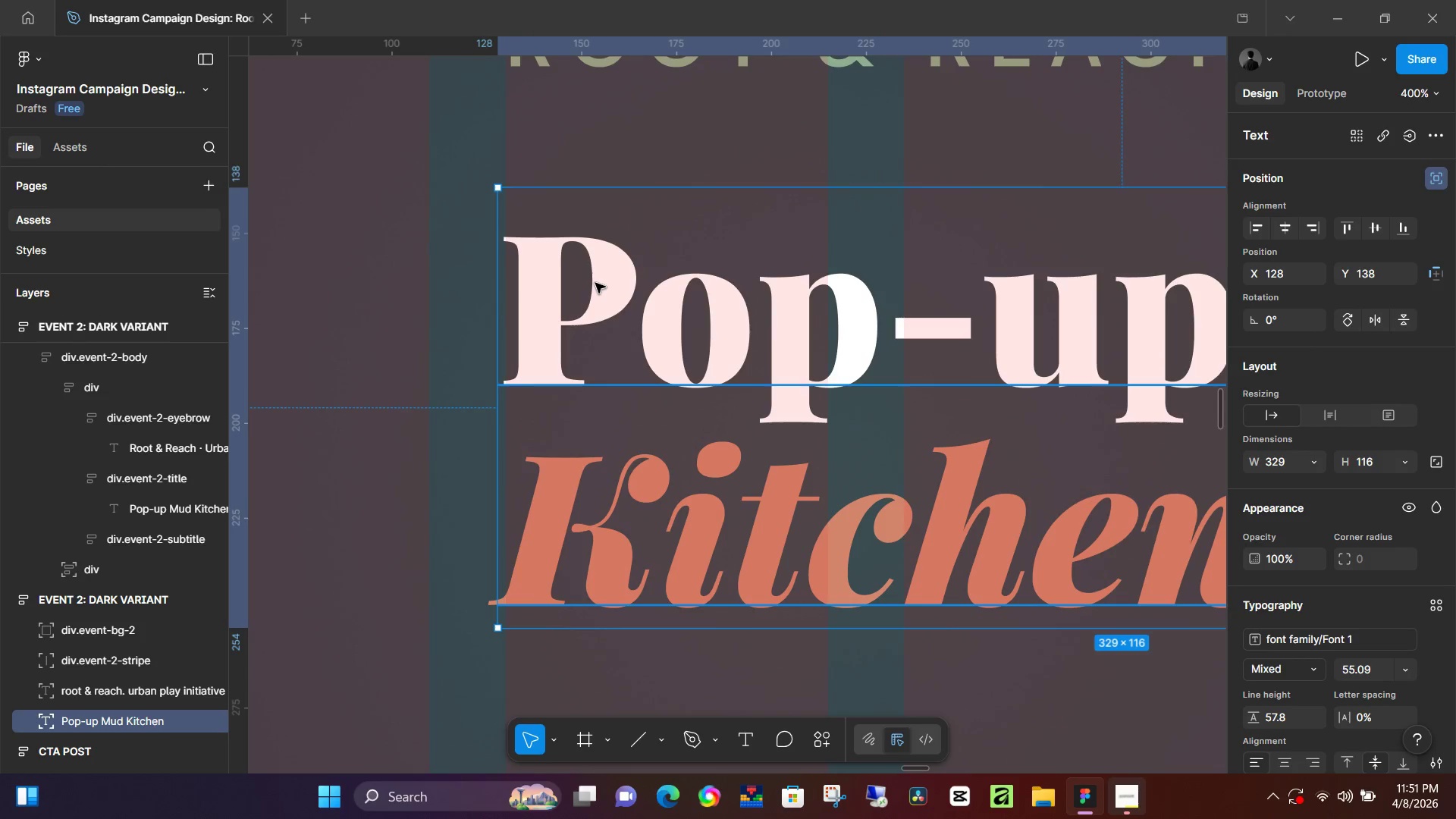 
key(ArrowRight)
 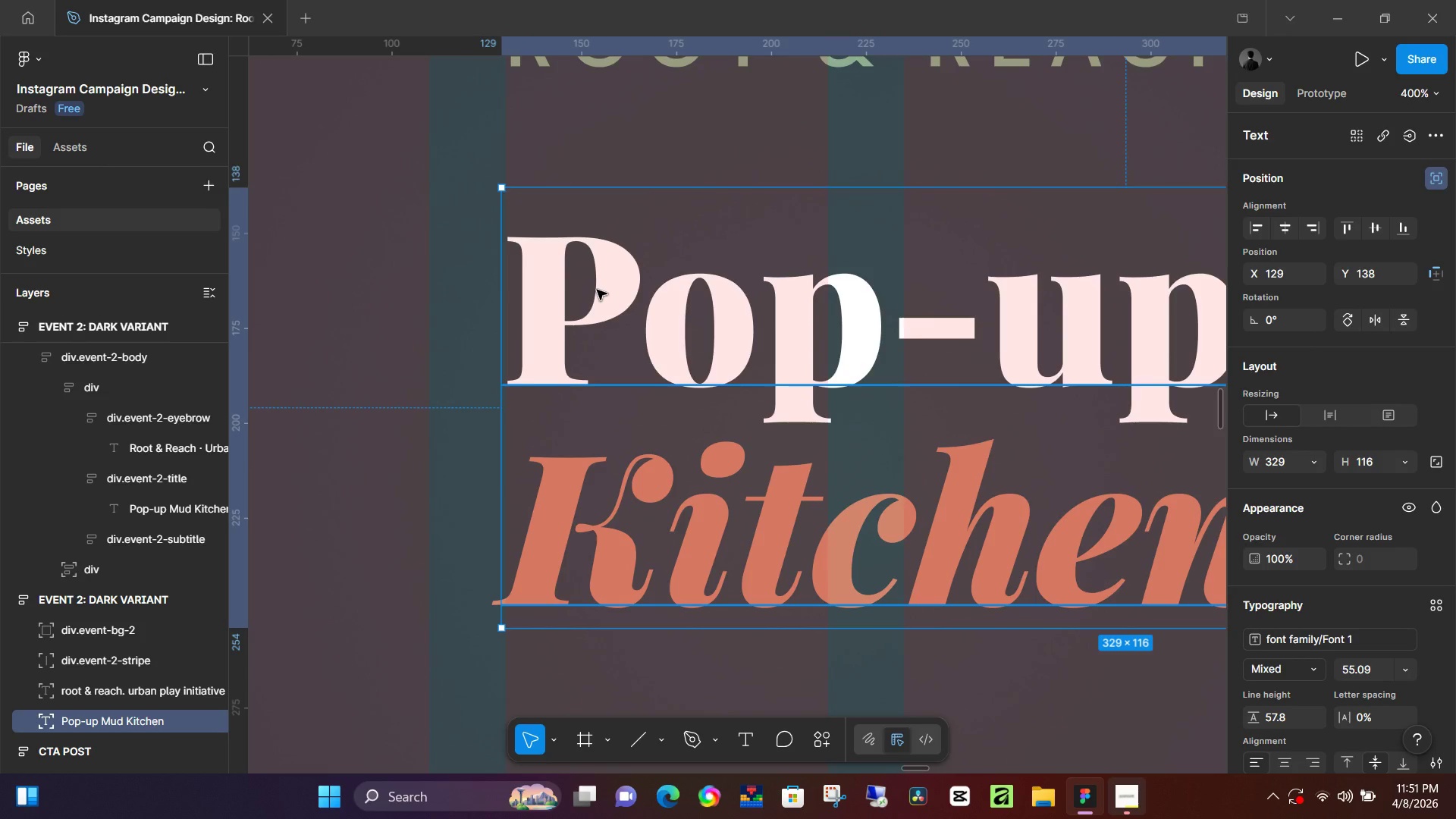 
hold_key(key=ControlLeft, duration=1.08)
scroll: coordinate [598, 291], scroll_direction: down, amount: 9.0
 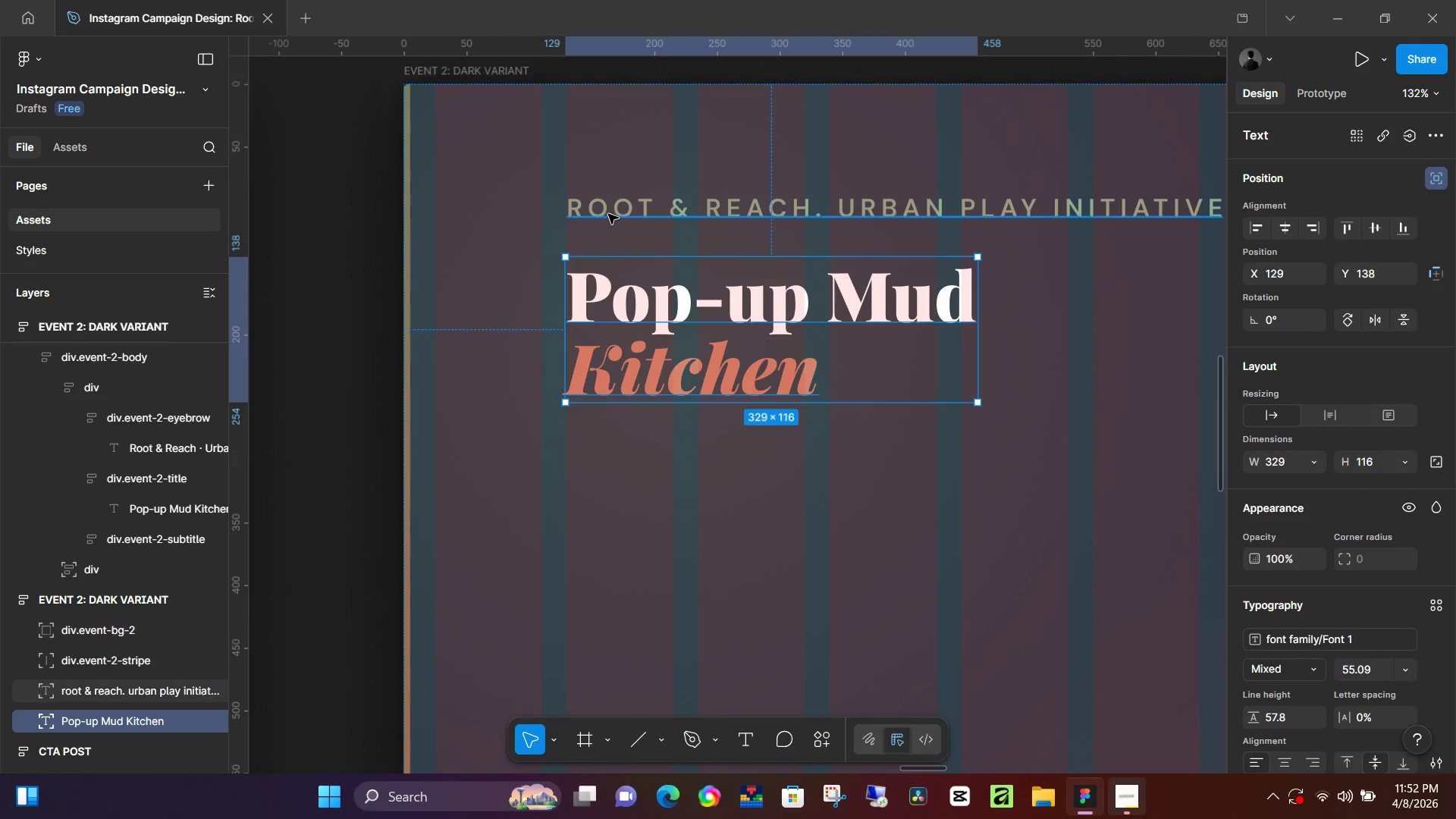 
left_click([603, 207])
 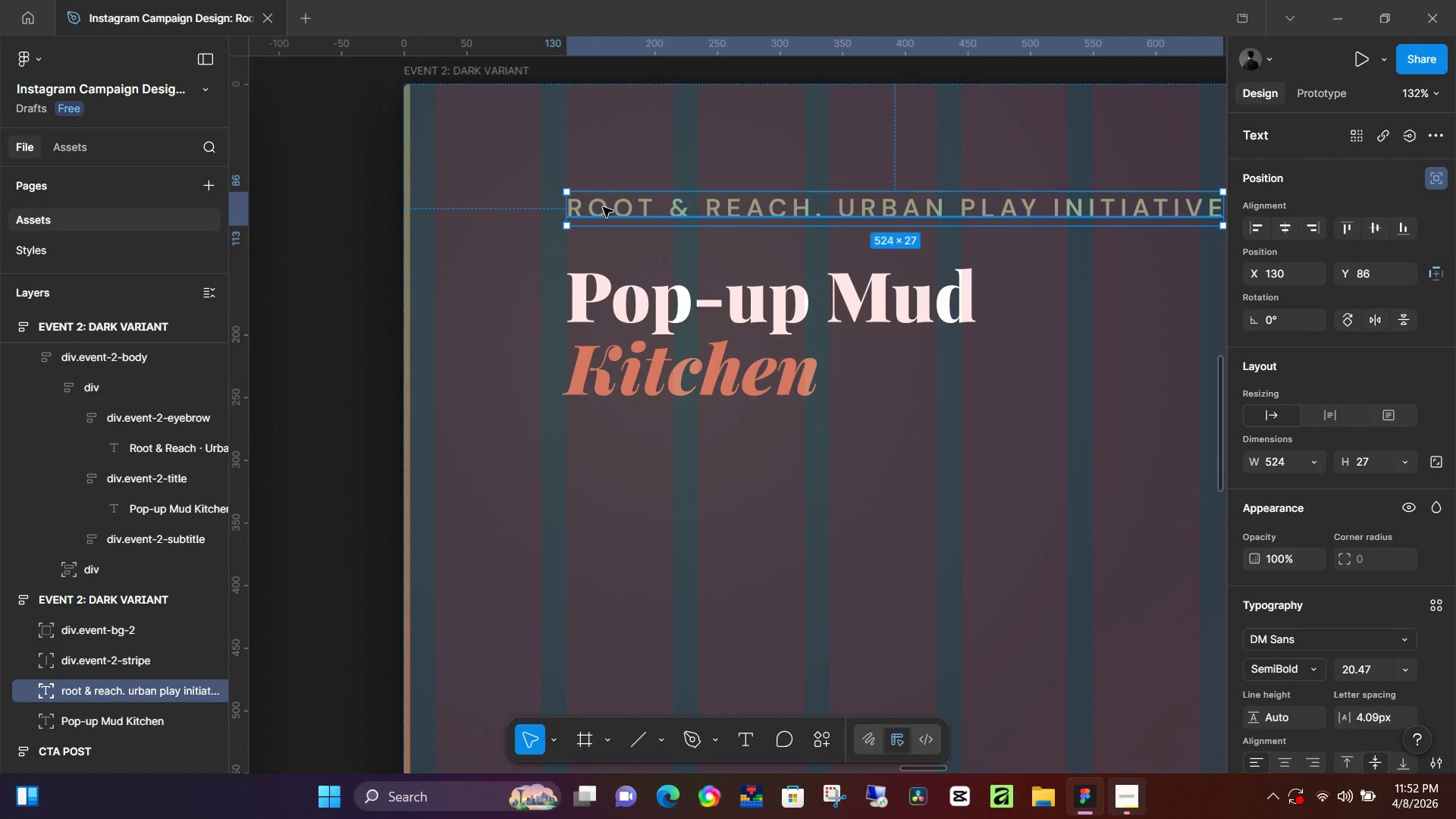 
key(ArrowLeft)
 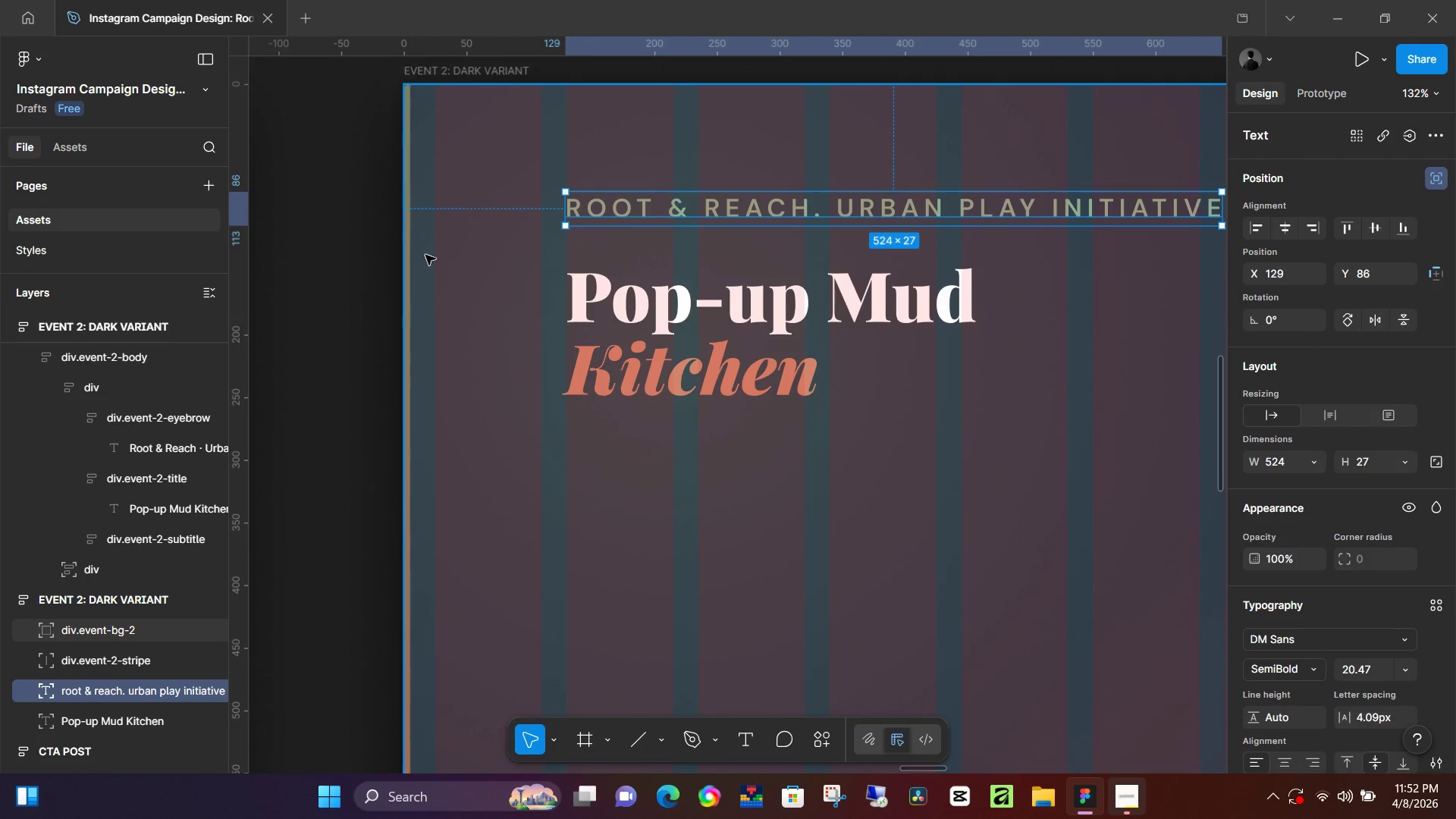 
left_click([363, 320])
 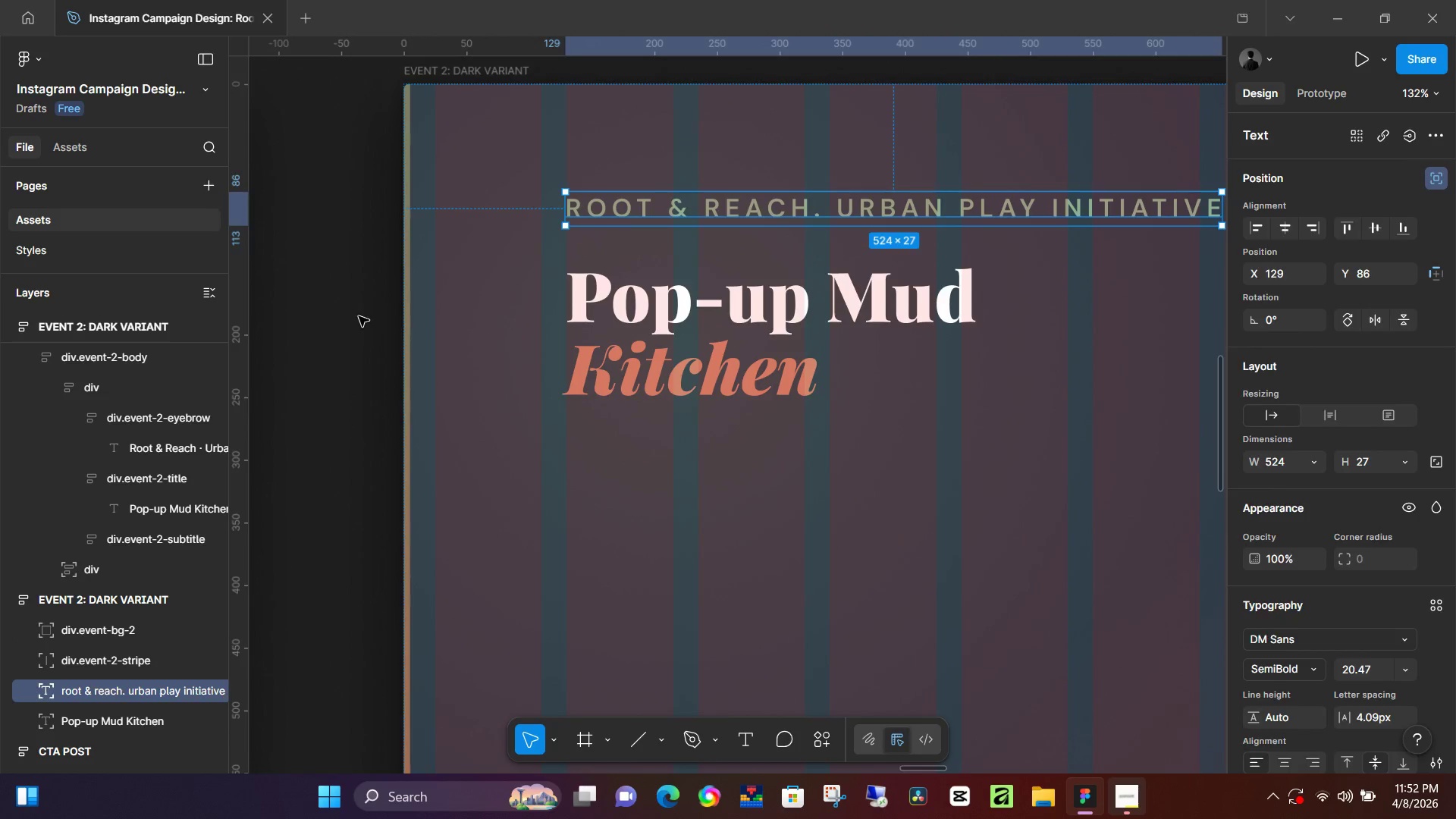 
hold_key(key=ControlLeft, duration=1.51)
hold_key(key=ControlLeft, duration=0.8)
scroll: coordinate [643, 345], scroll_direction: down, amount: 14.0
 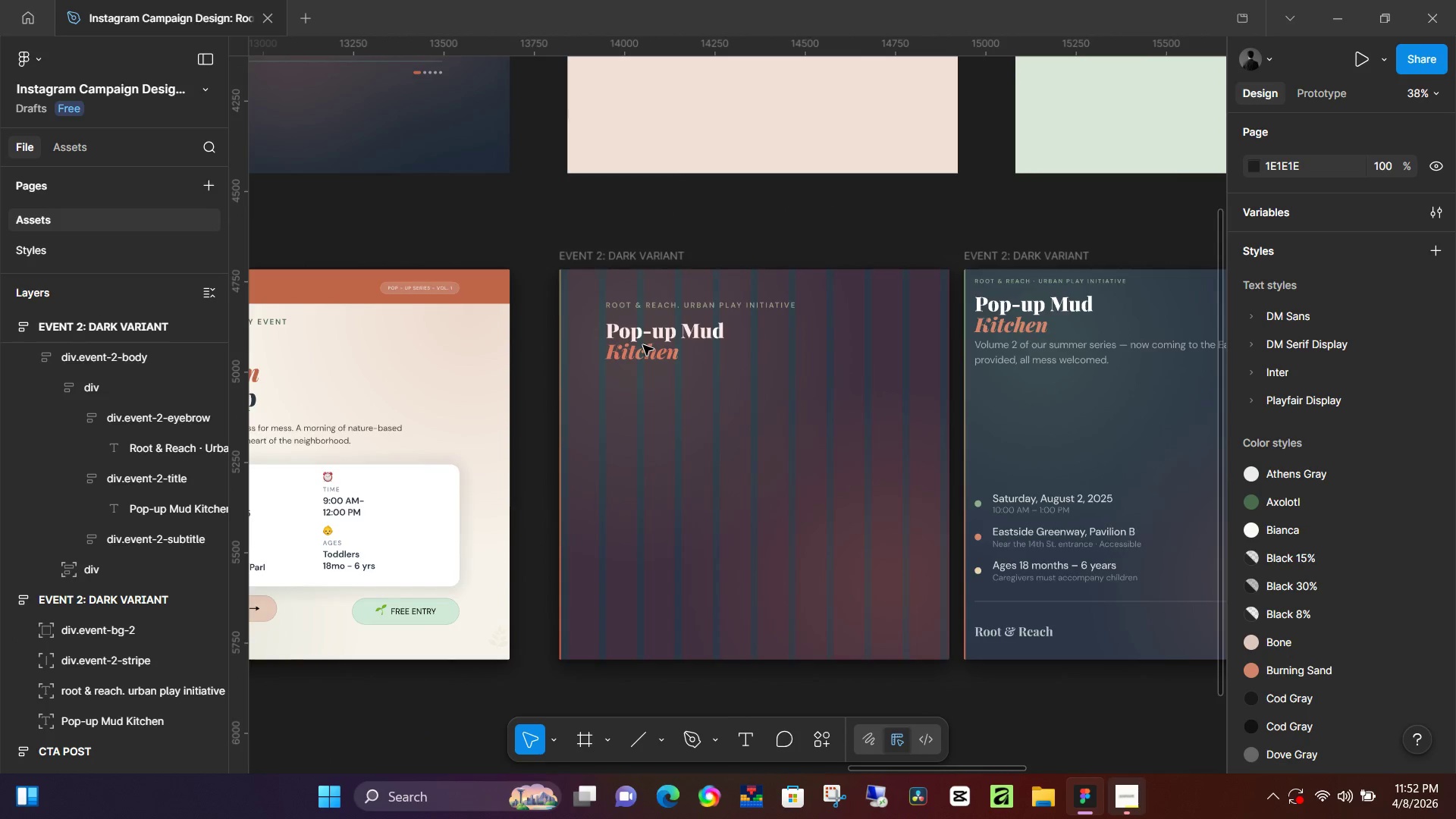 
wait(5.06)
 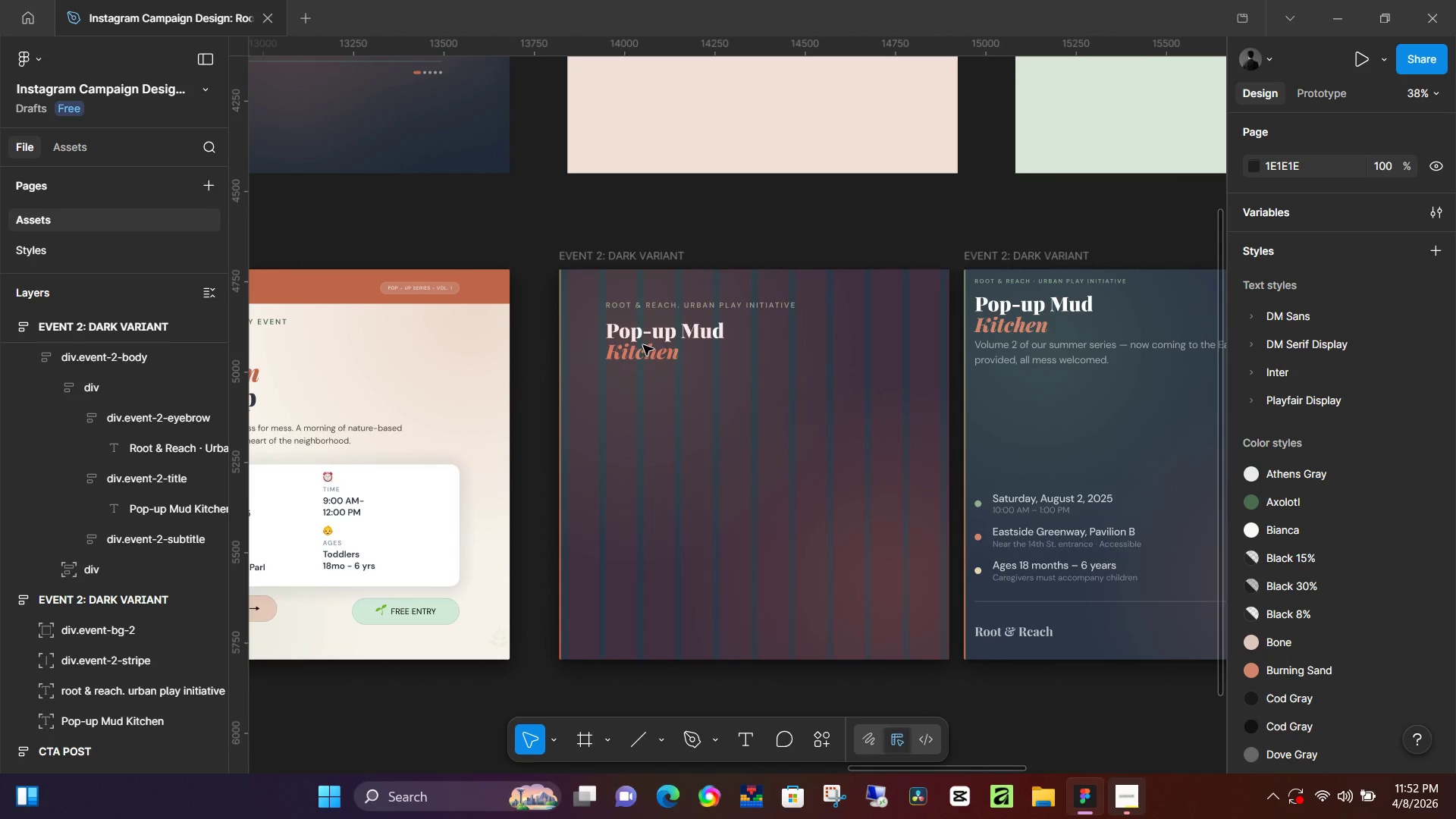 
hold_key(key=ControlLeft, duration=0.55)
scroll: coordinate [601, 374], scroll_direction: up, amount: 5.0
 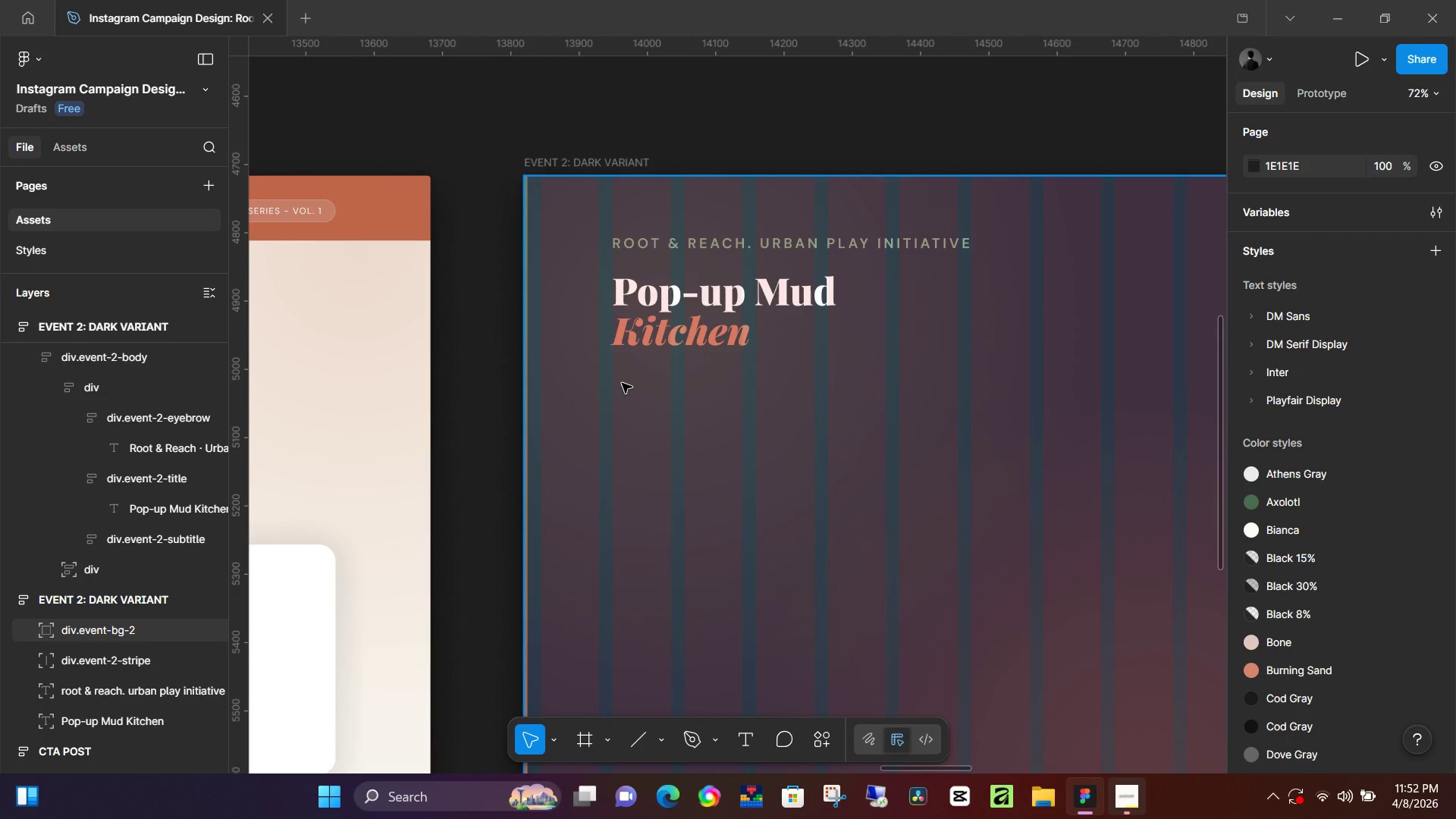 
hold_key(key=ControlLeft, duration=0.39)
scroll: coordinate [816, 383], scroll_direction: down, amount: 6.0
 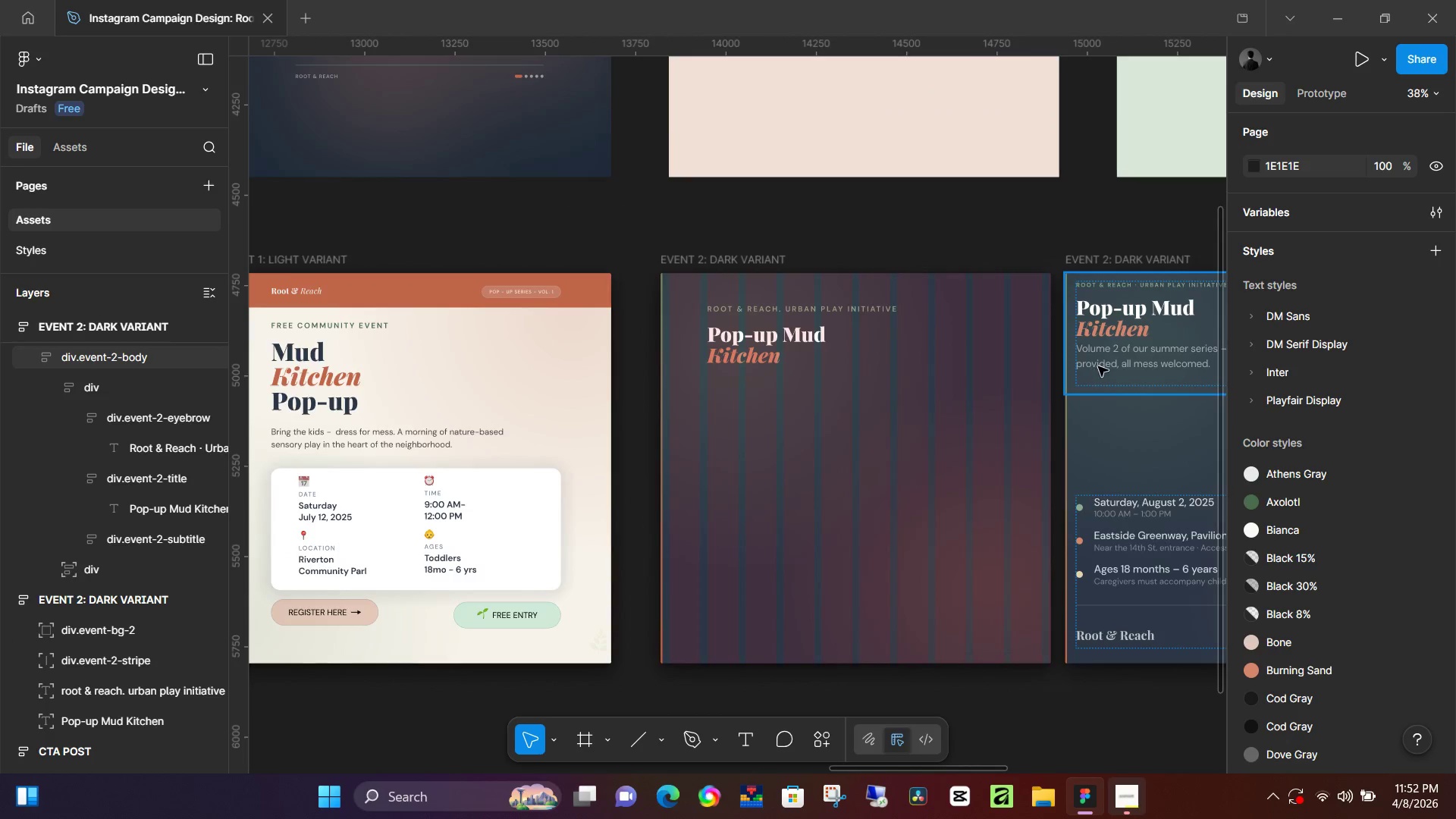 
double_click([1098, 366])
 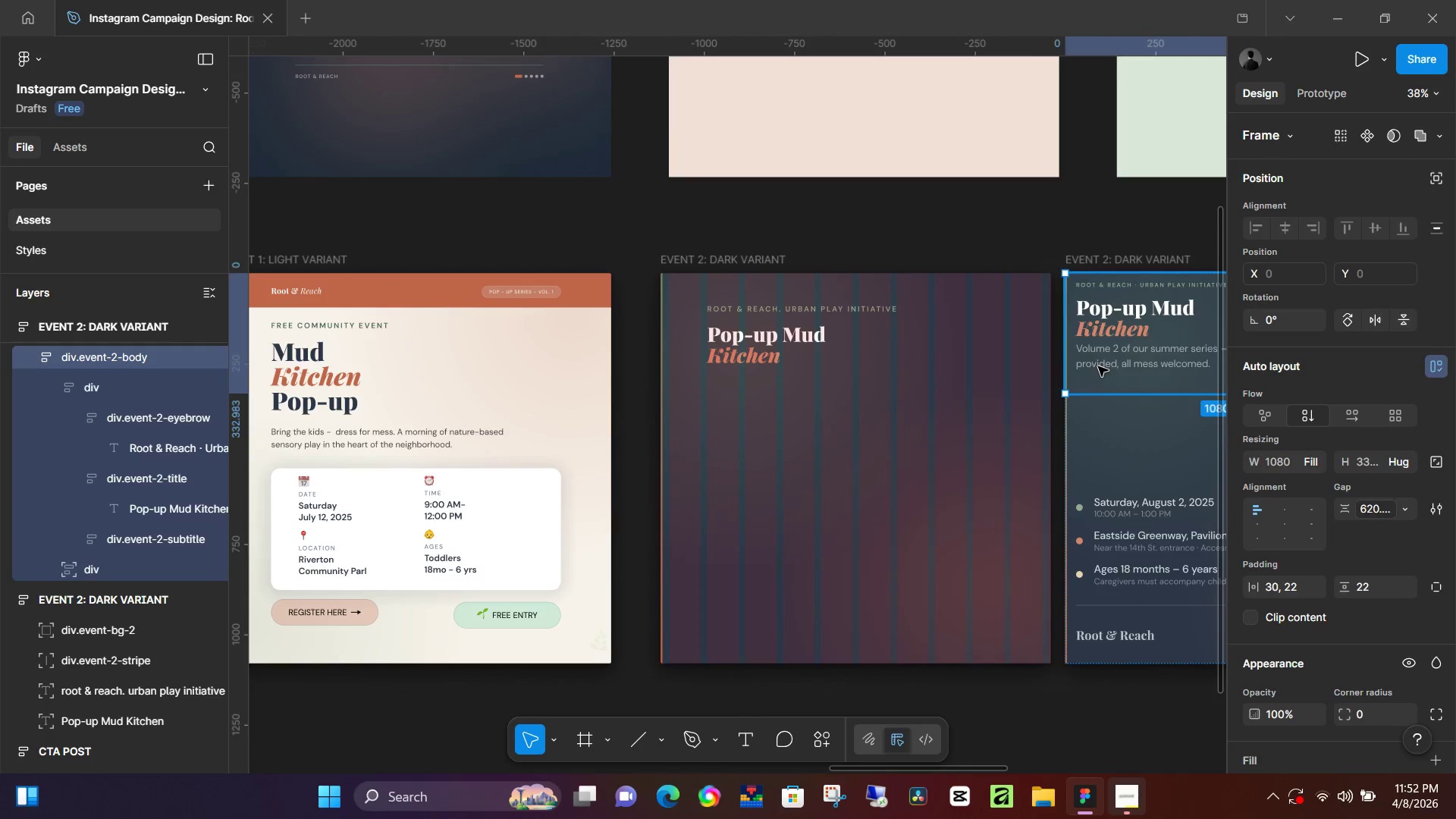 
triple_click([1098, 366])
 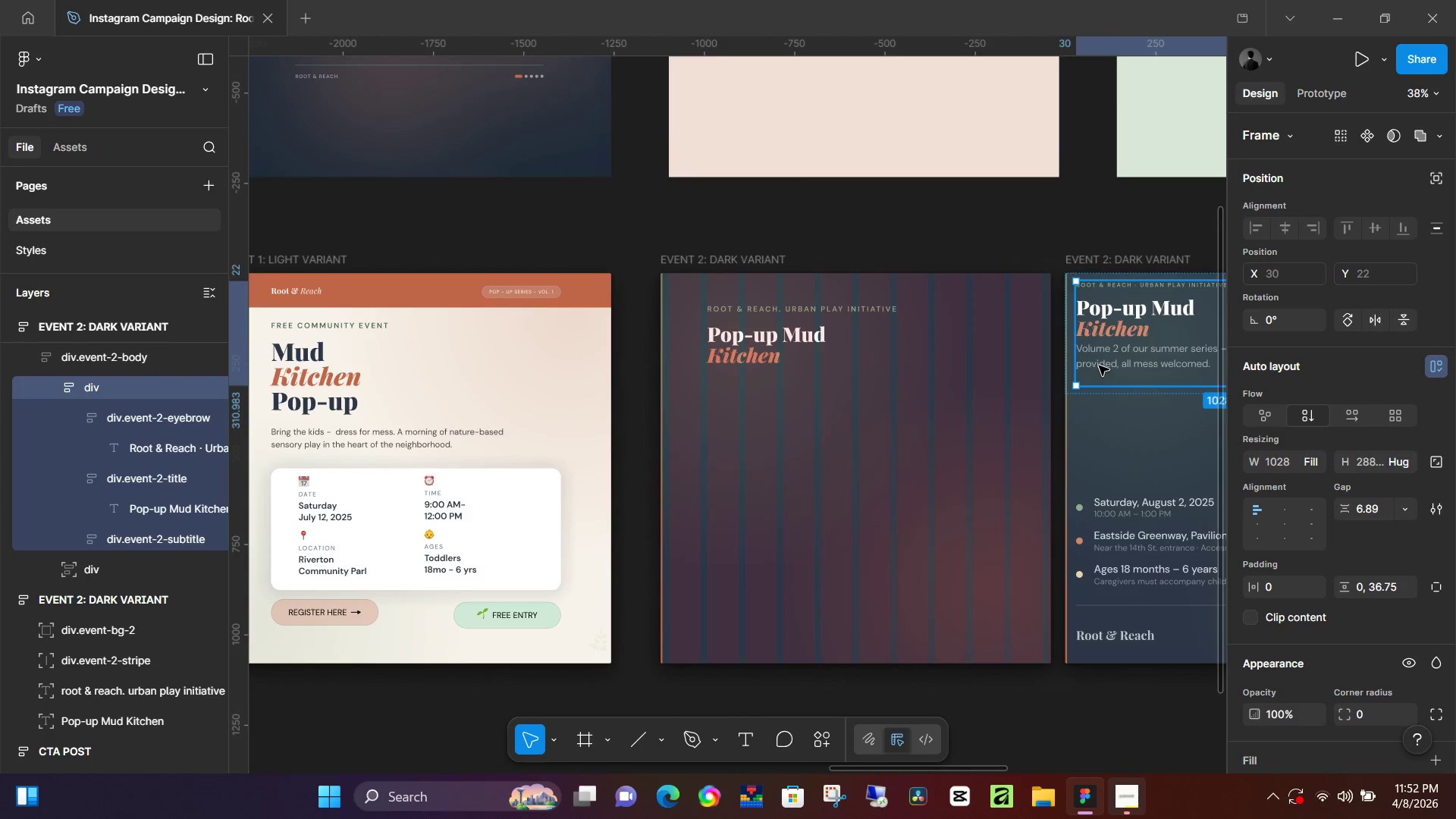 
triple_click([1099, 366])
 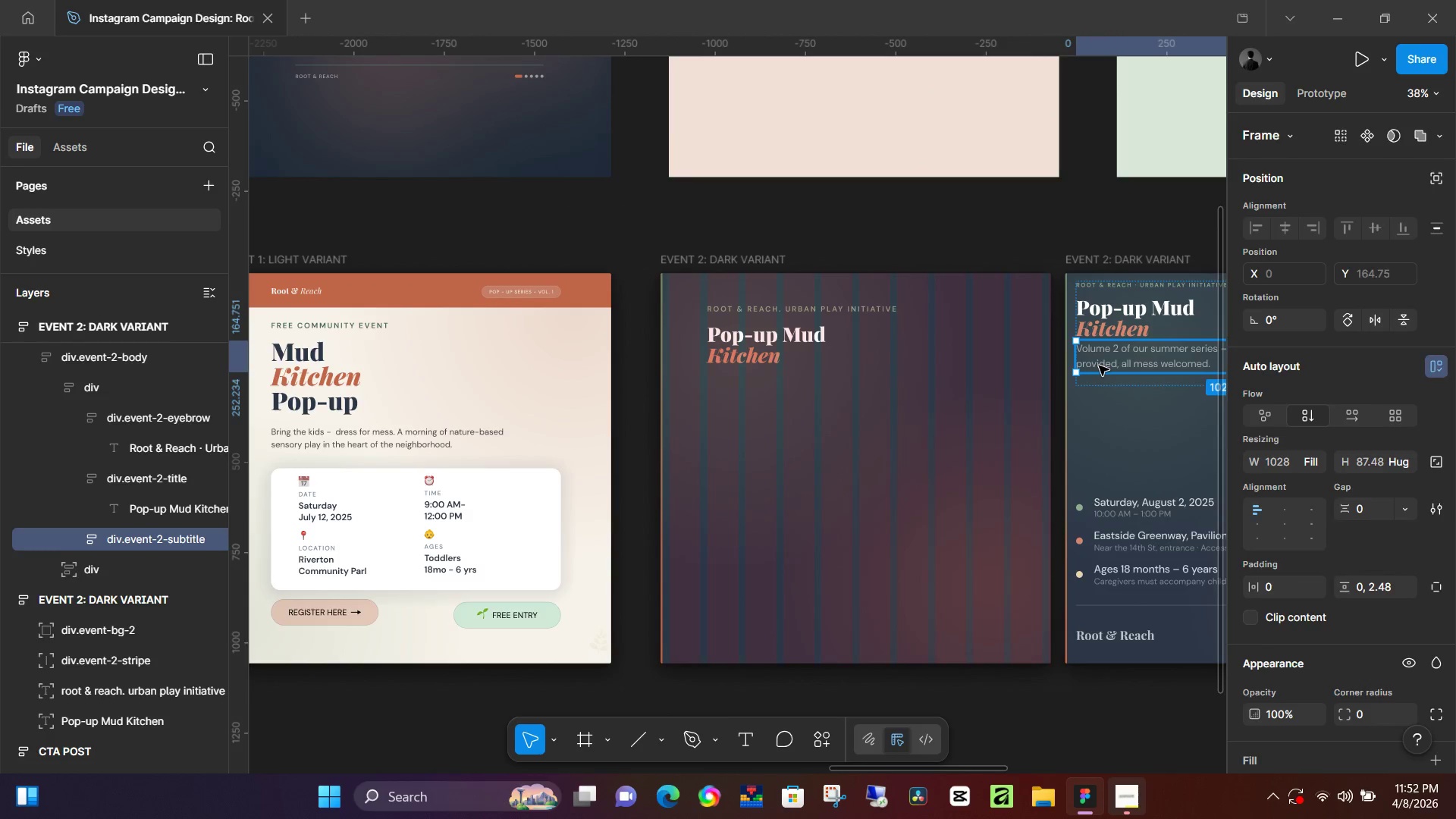 
triple_click([1099, 366])
 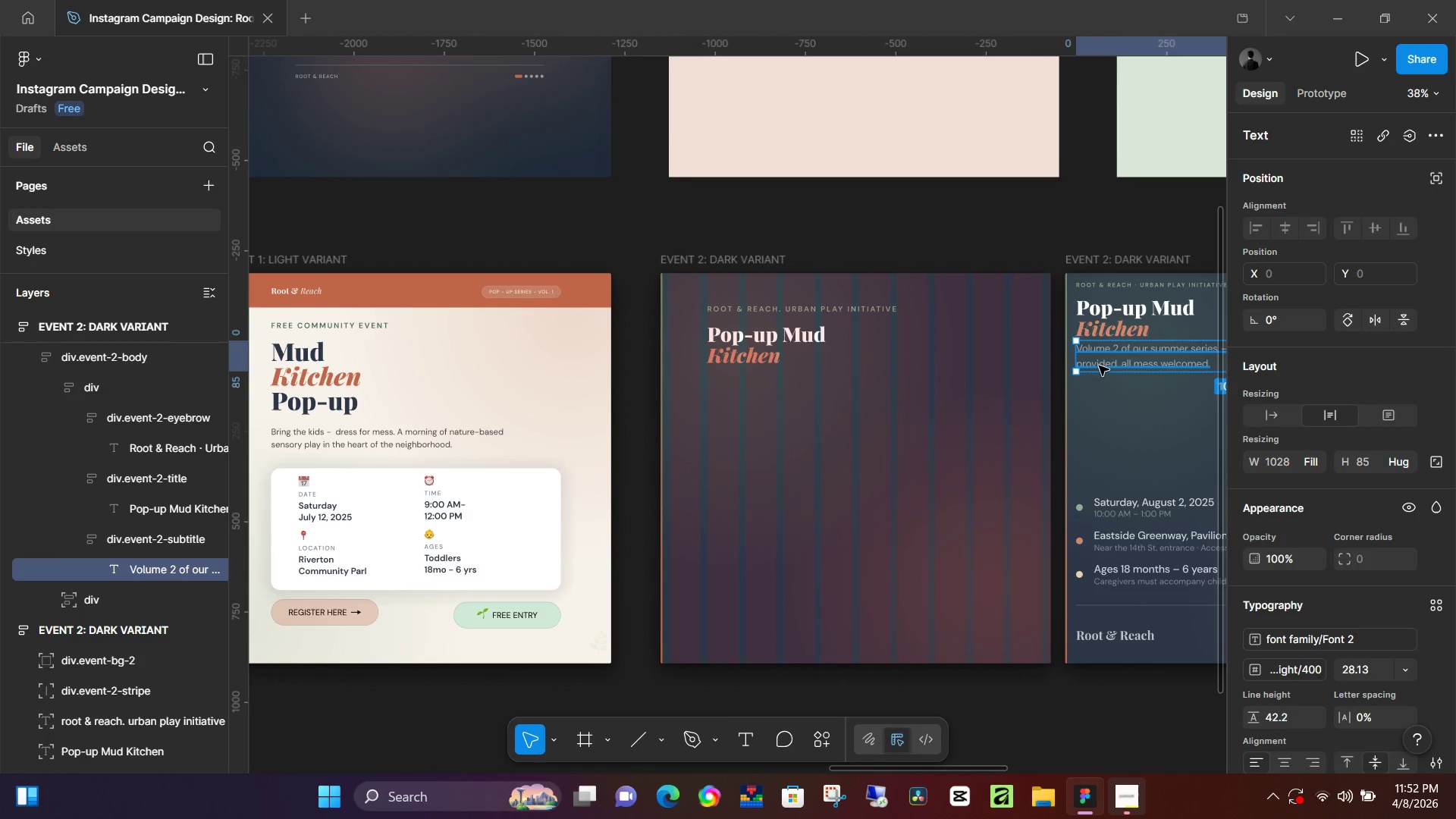 
triple_click([1099, 366])
 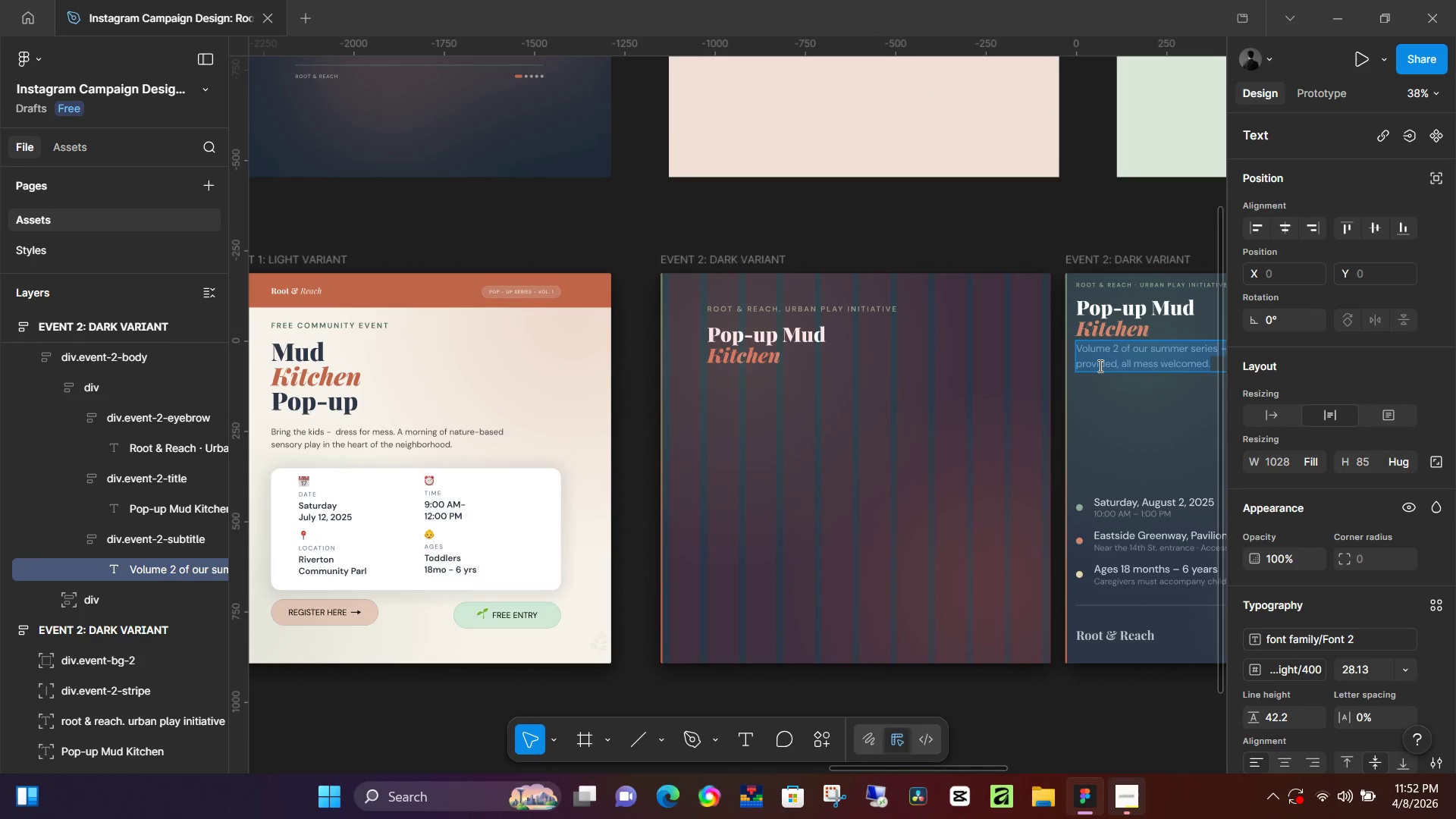 
triple_click([1099, 366])
 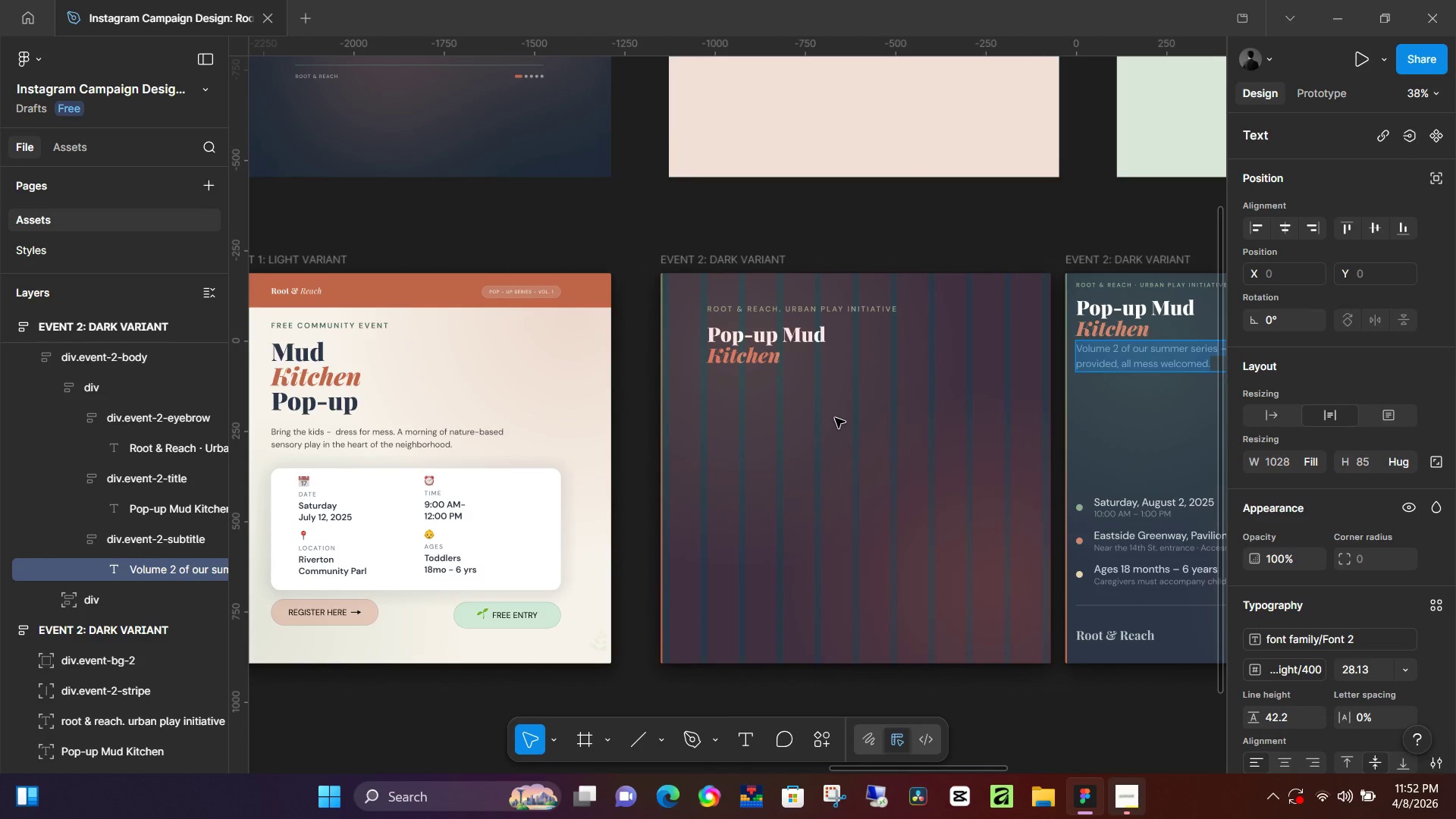 
left_click([835, 418])
 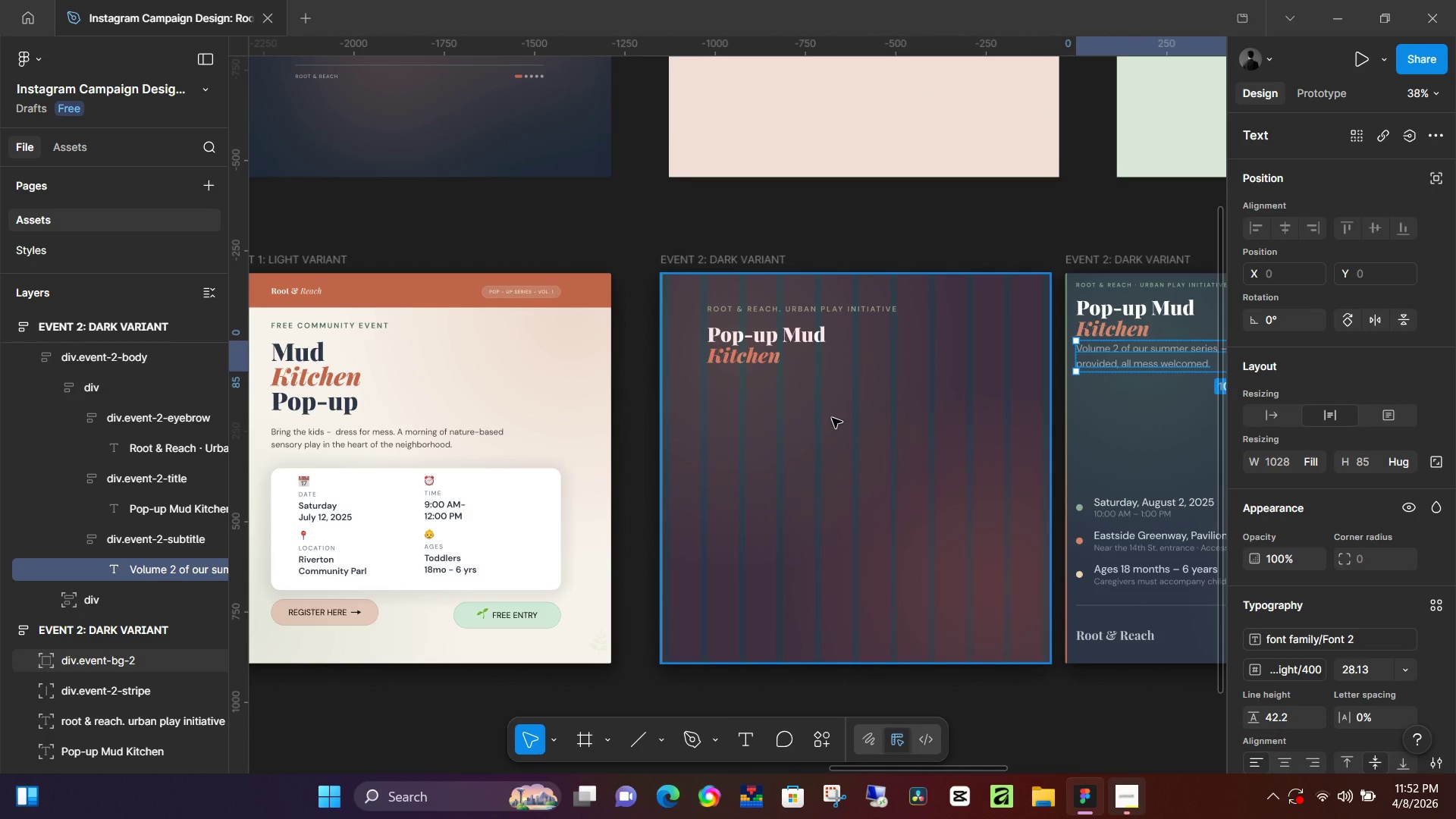 
hold_key(key=ControlLeft, duration=0.44)
 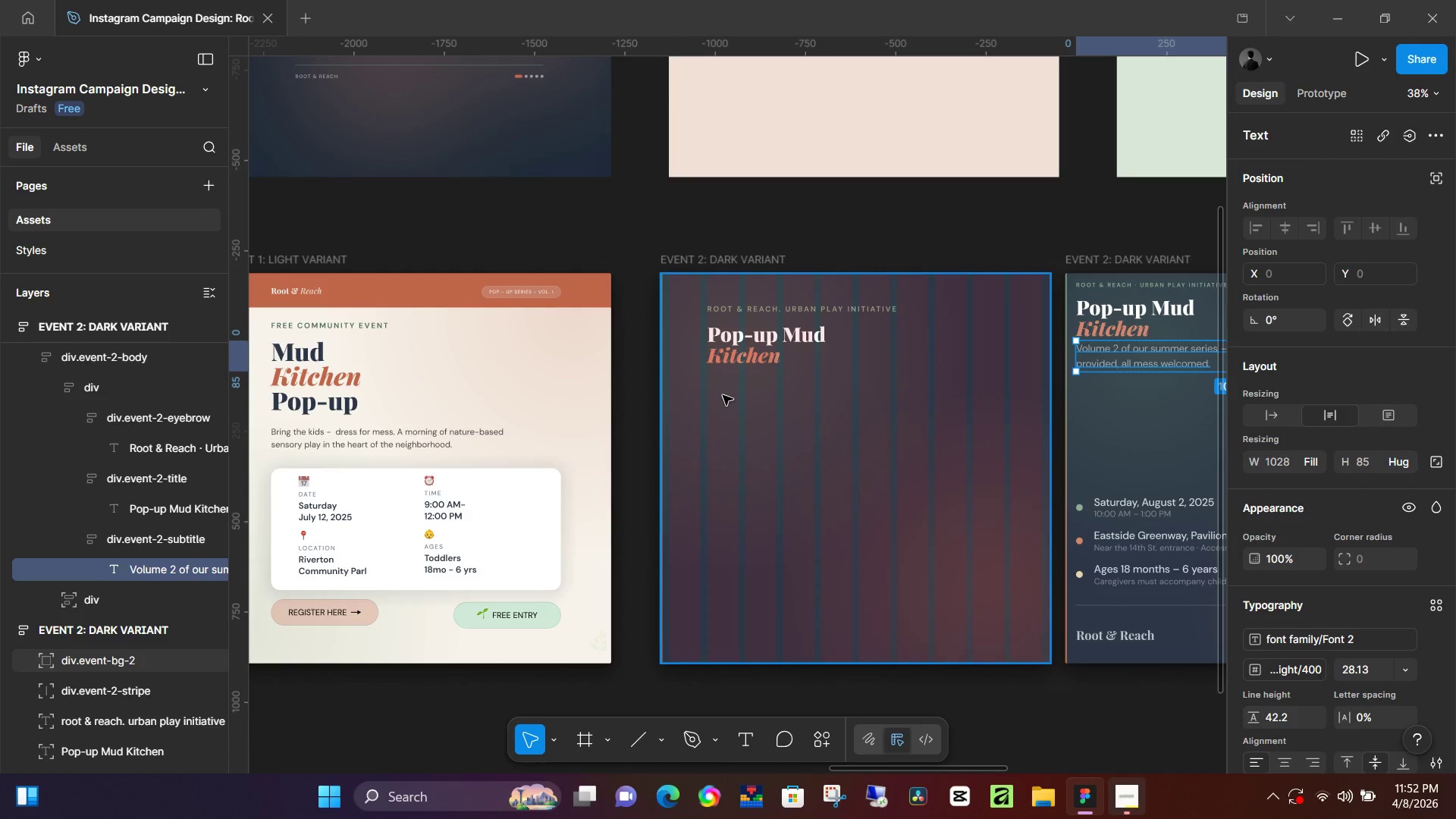 
key(T)
 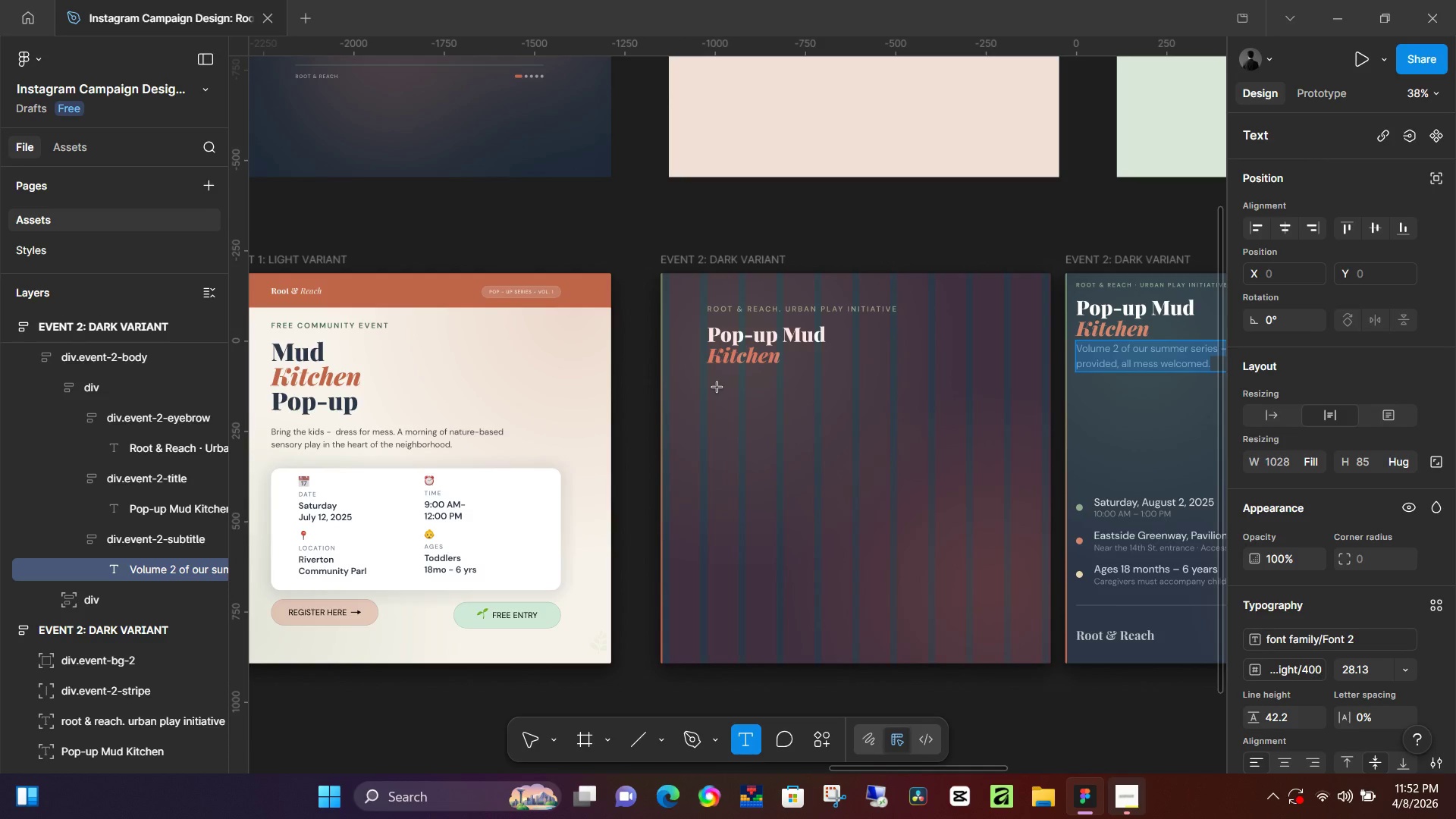 
left_click([717, 388])
 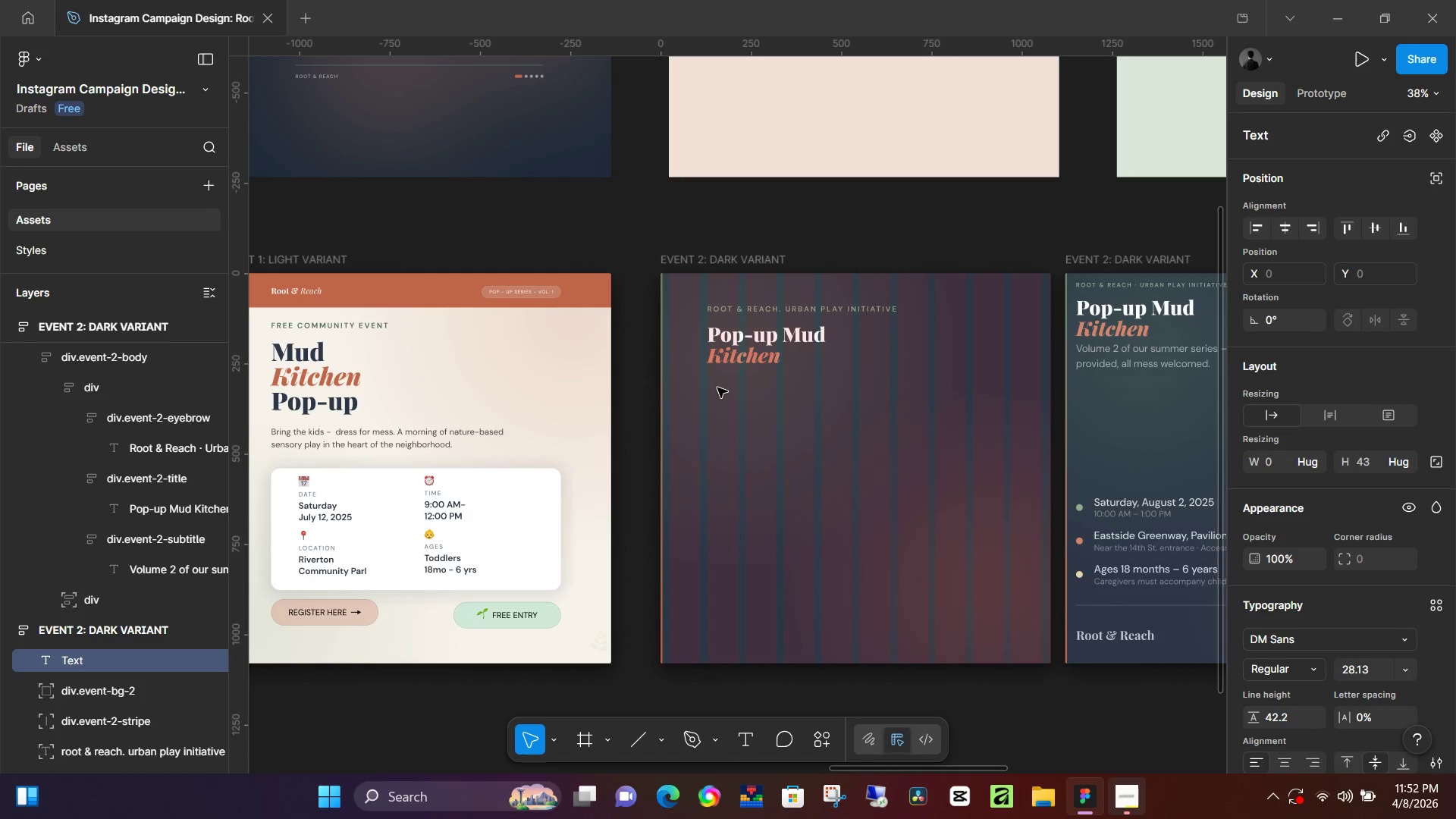 
hold_key(key=ShiftLeft, duration=0.47)
 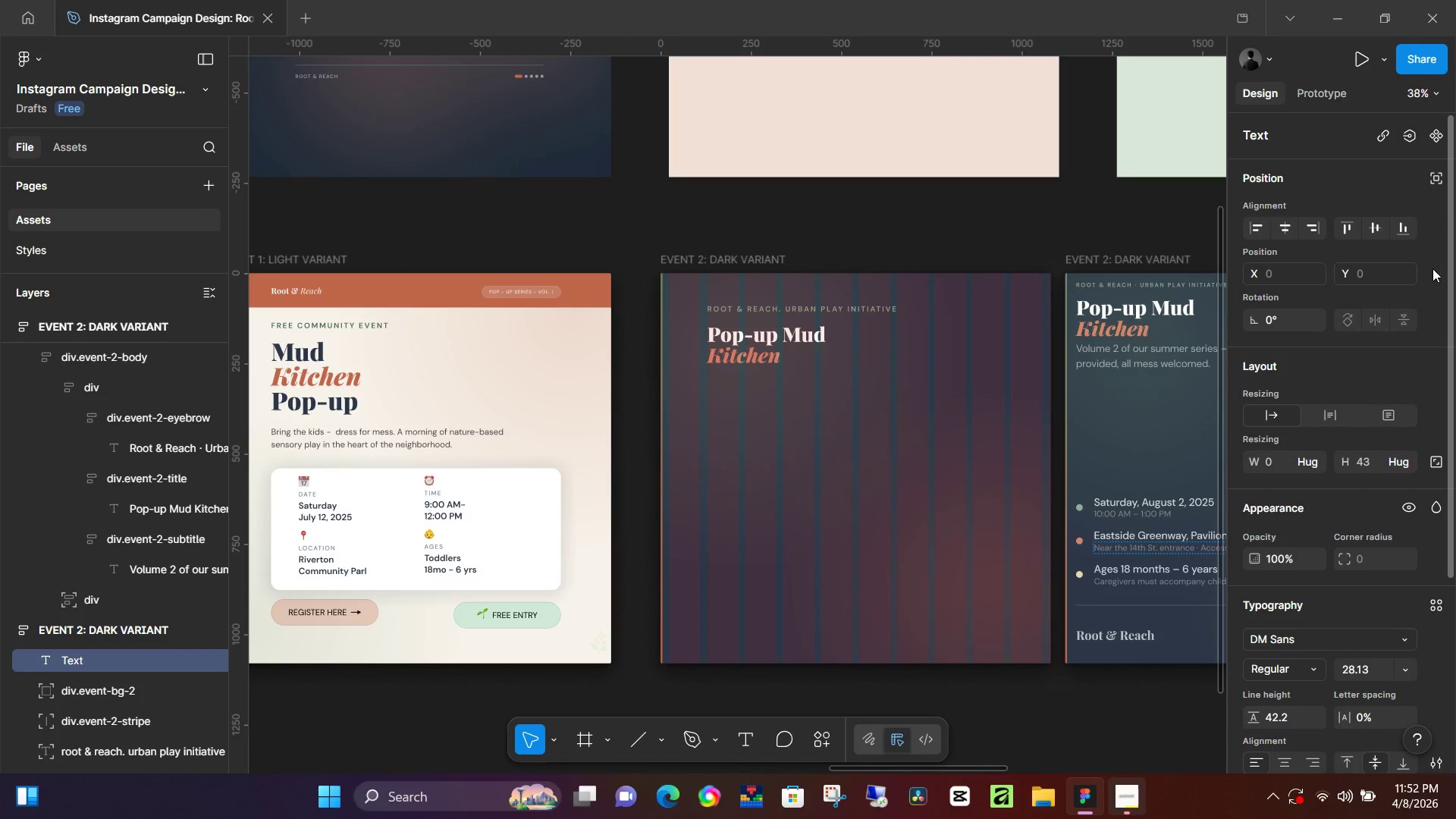 
left_click([1437, 180])
 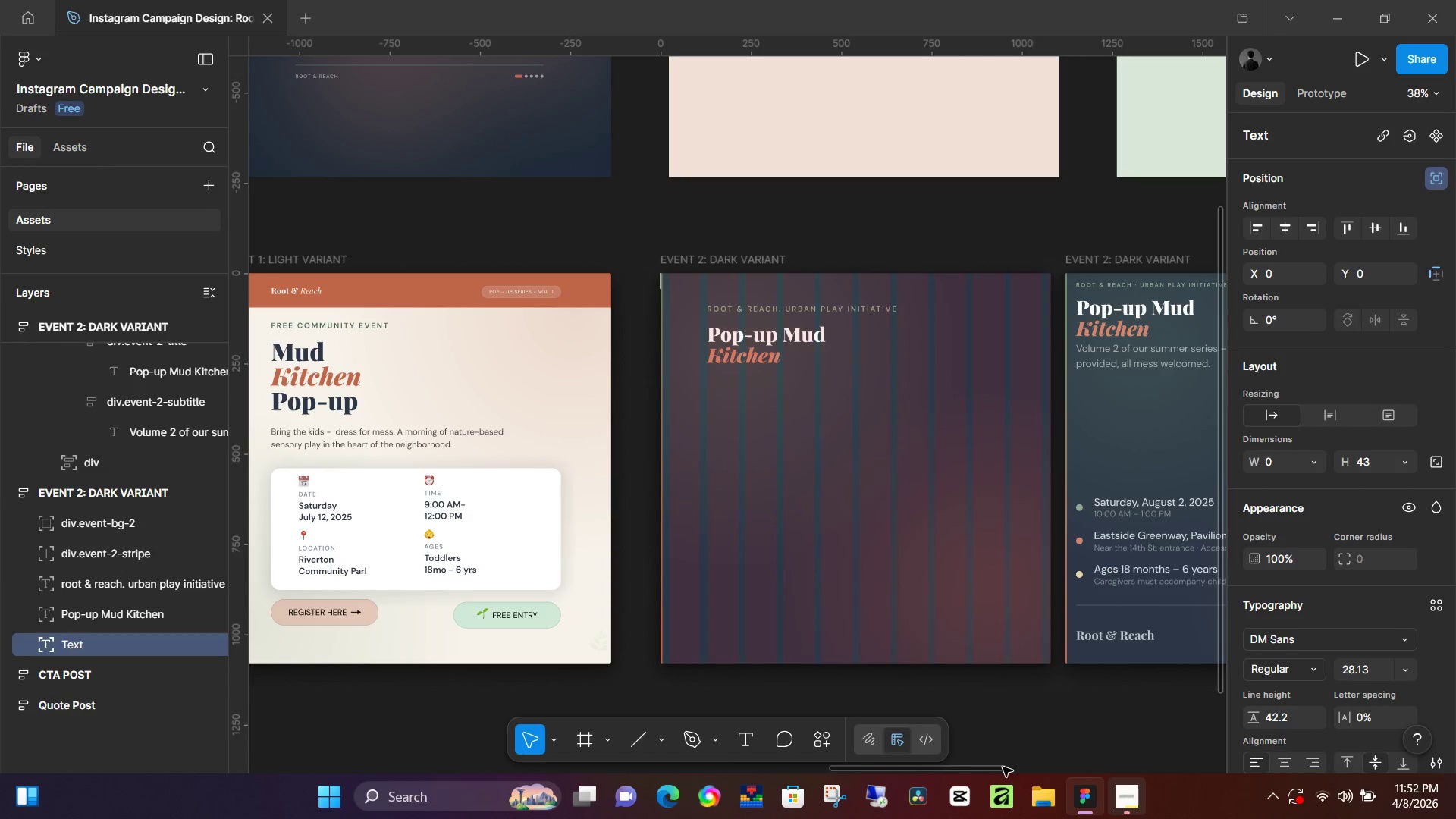 
left_click_drag(start_coordinate=[996, 772], to_coordinate=[1046, 772])
 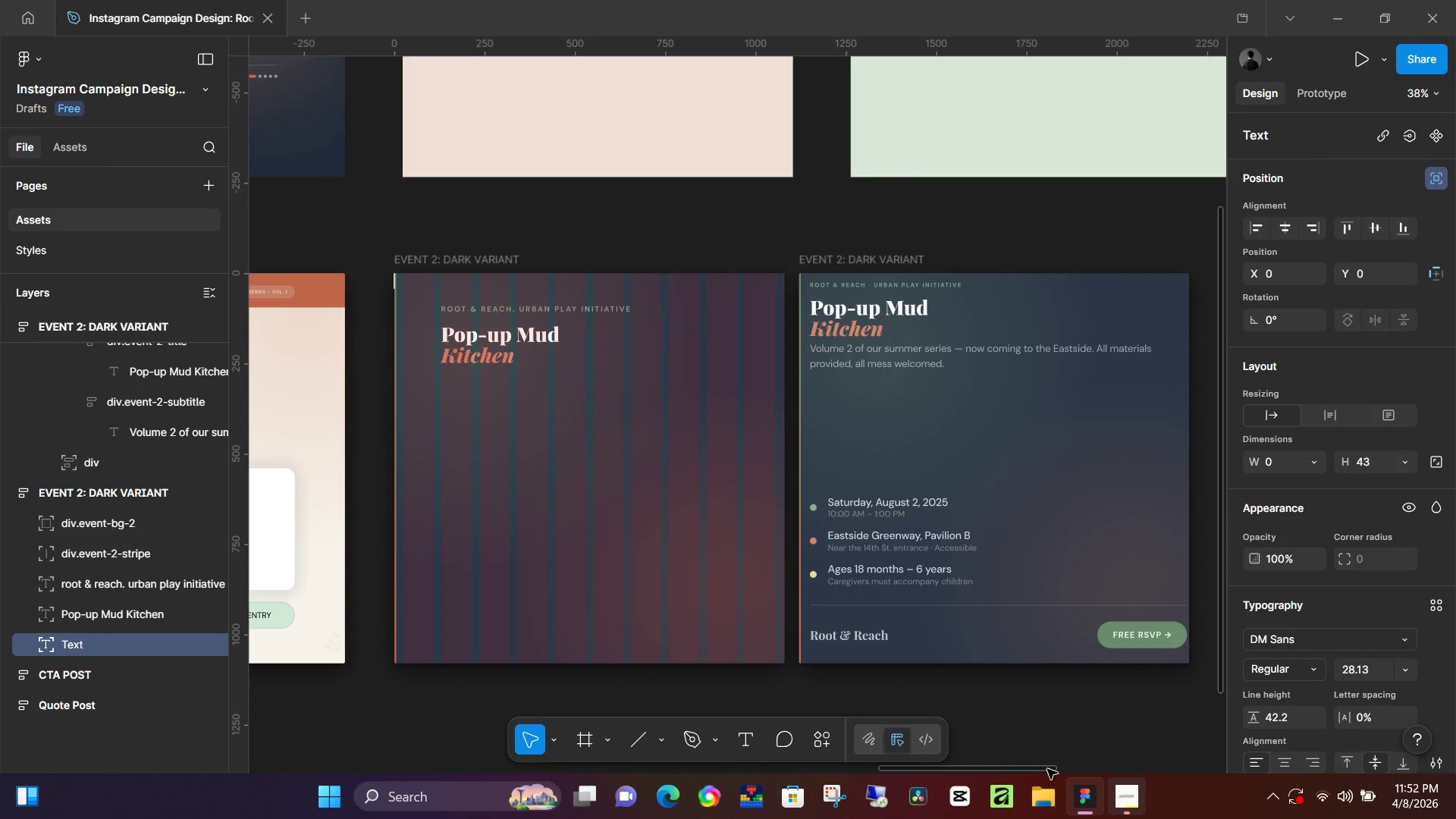 
type(Volume 2 of our summer series - now coming to the Eastside. All materials)
 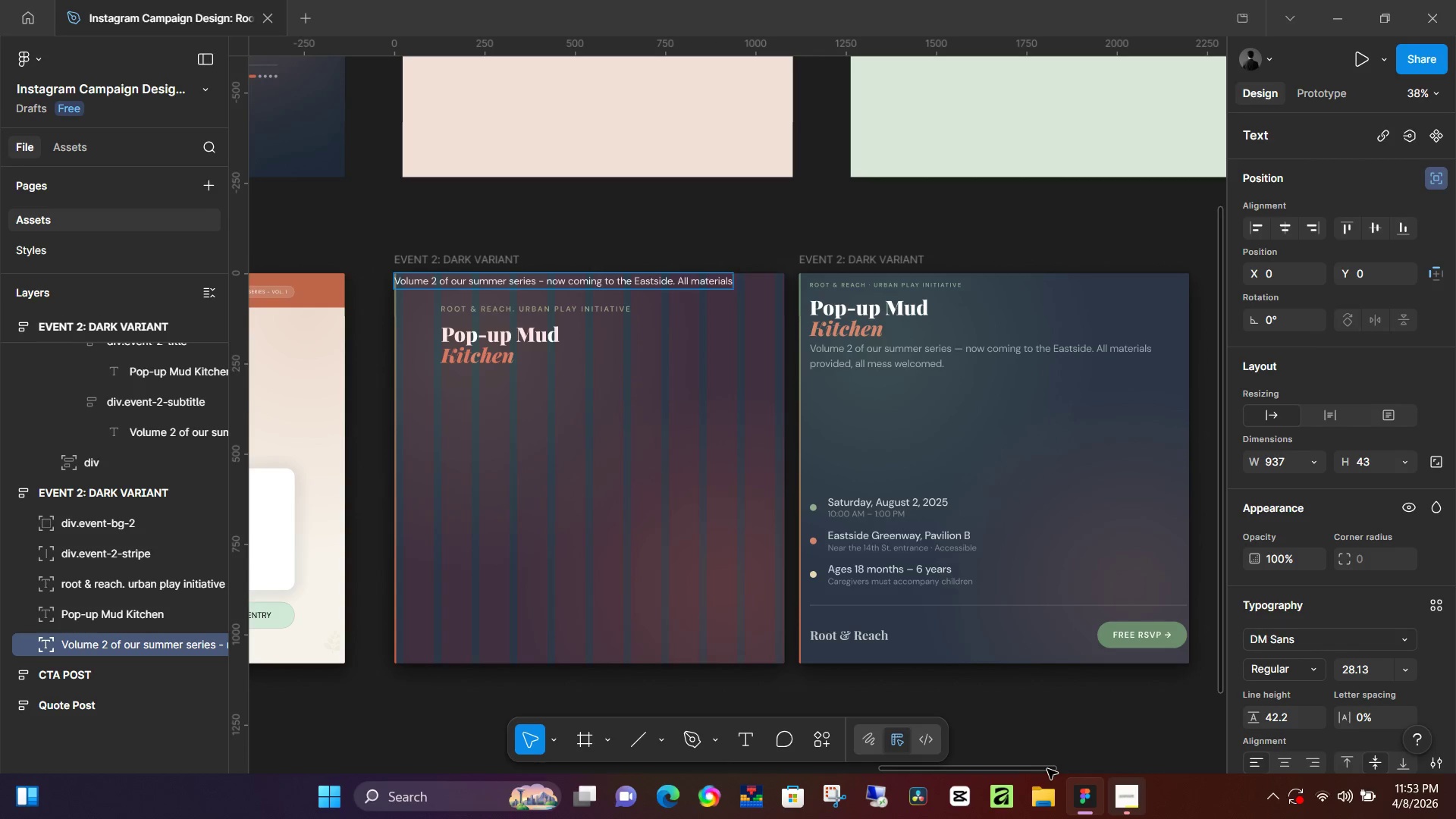 
key(Enter)
 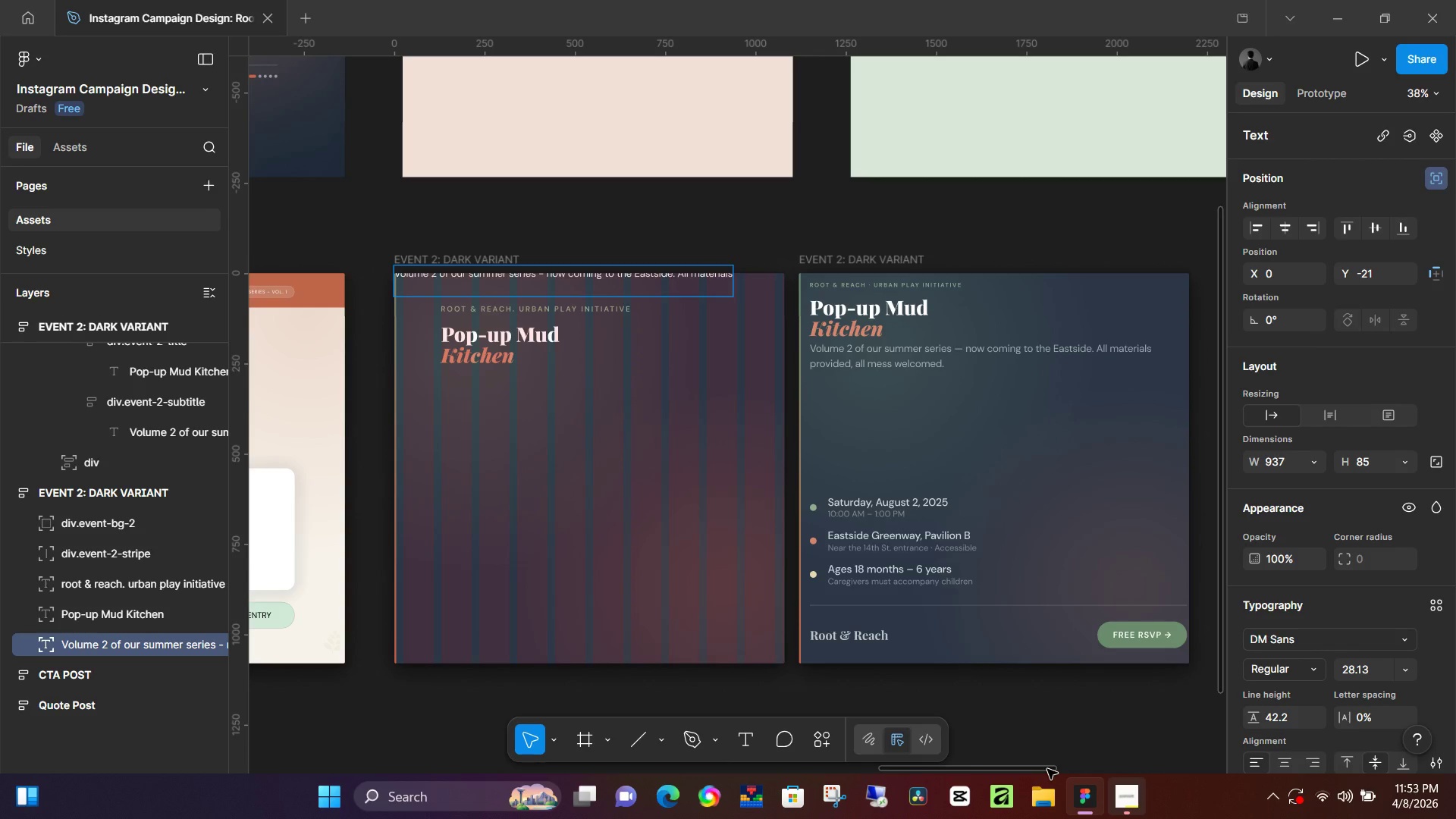 
type(provided, all mess welcomed.)
 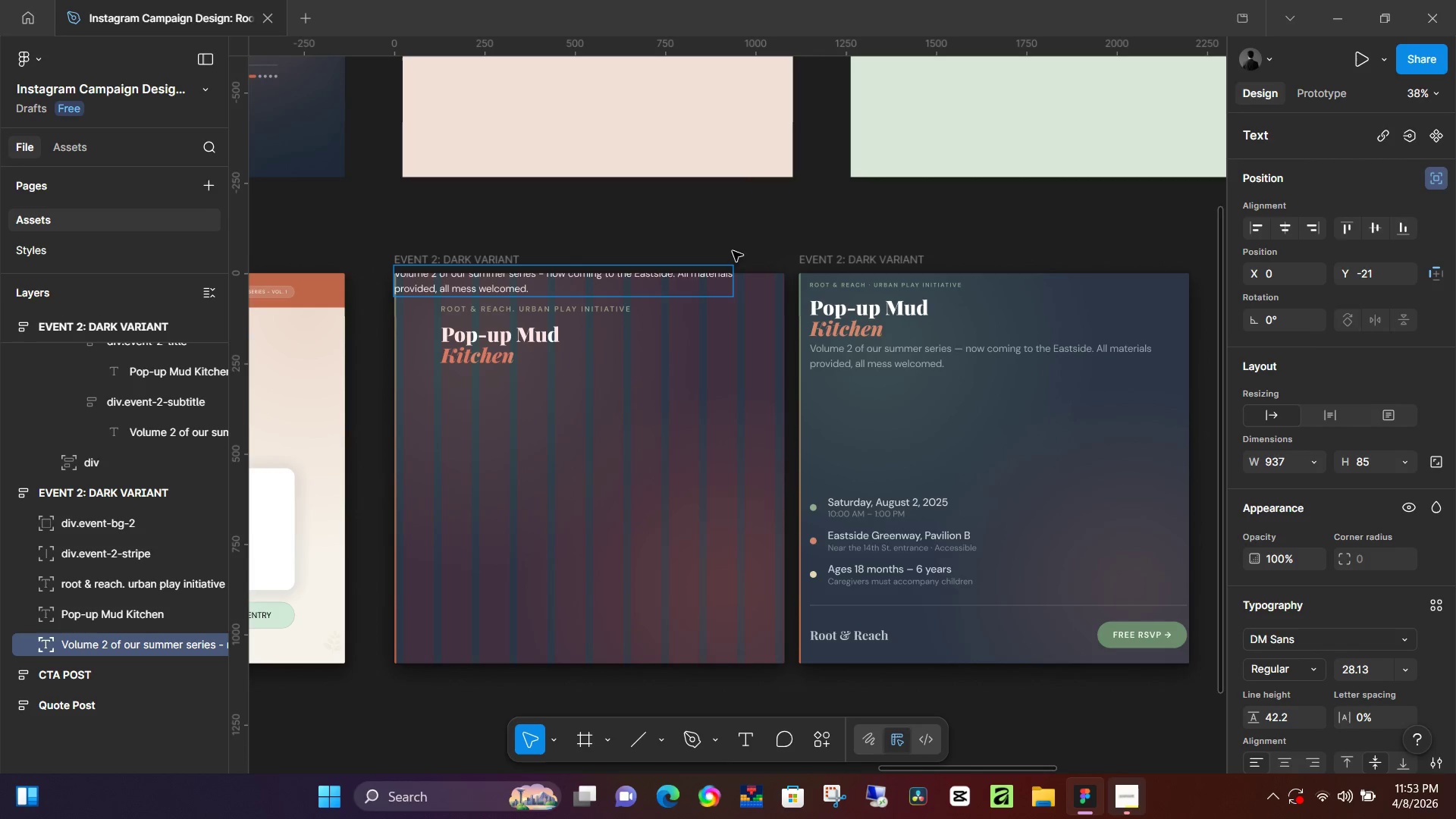 
left_click([727, 224])
 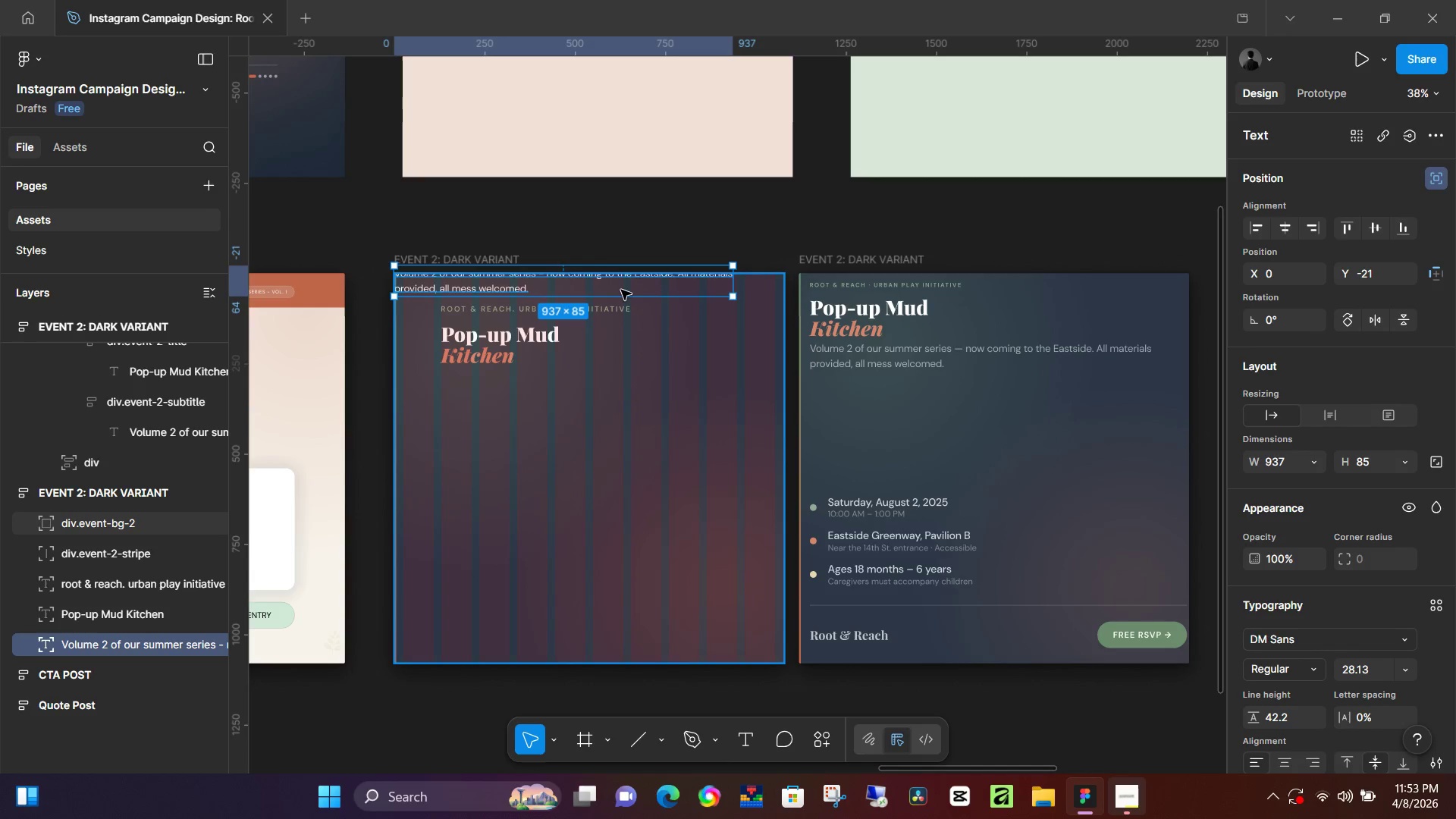 
left_click_drag(start_coordinate=[621, 290], to_coordinate=[667, 403])
 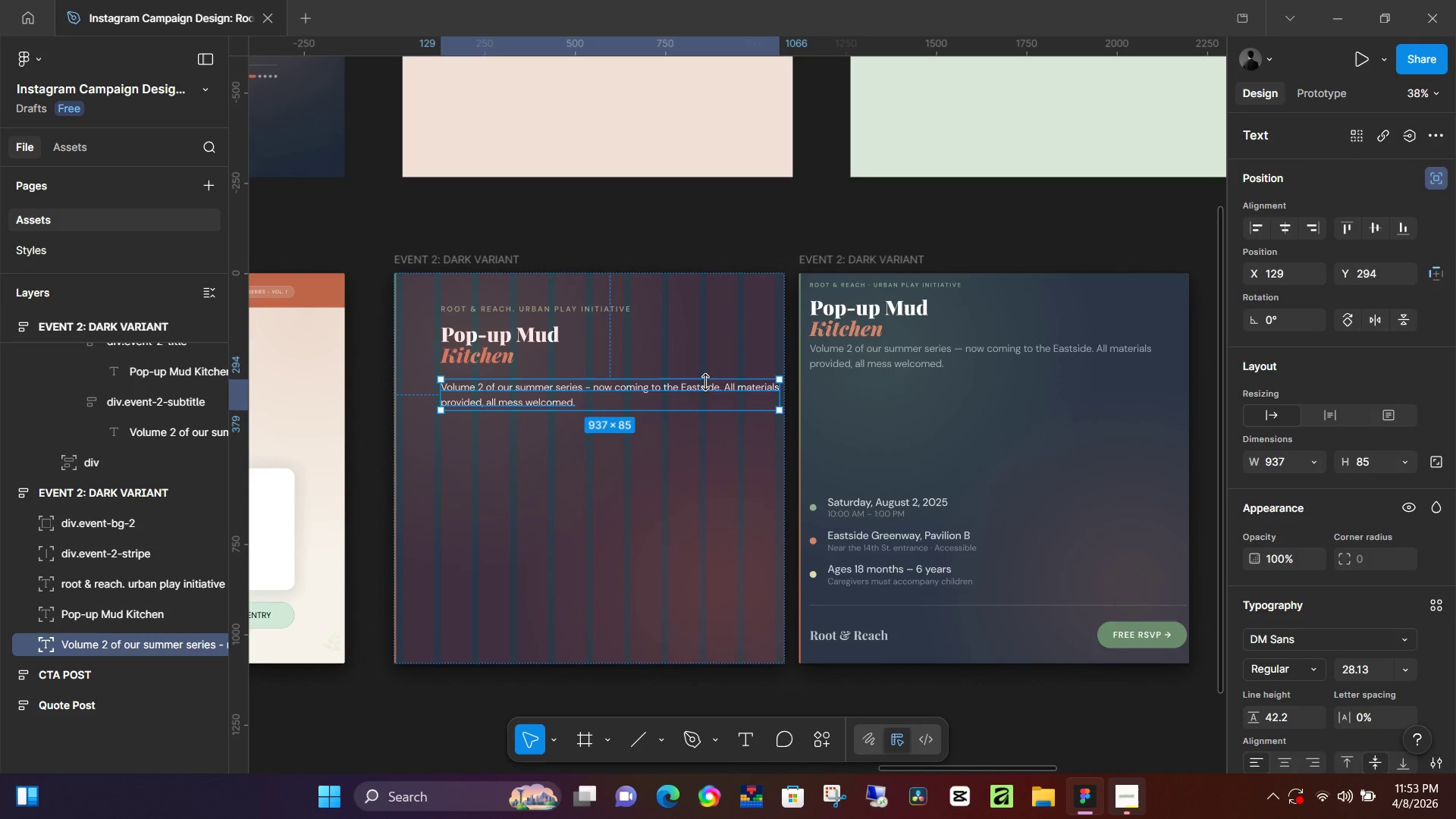 
double_click([706, 382])
 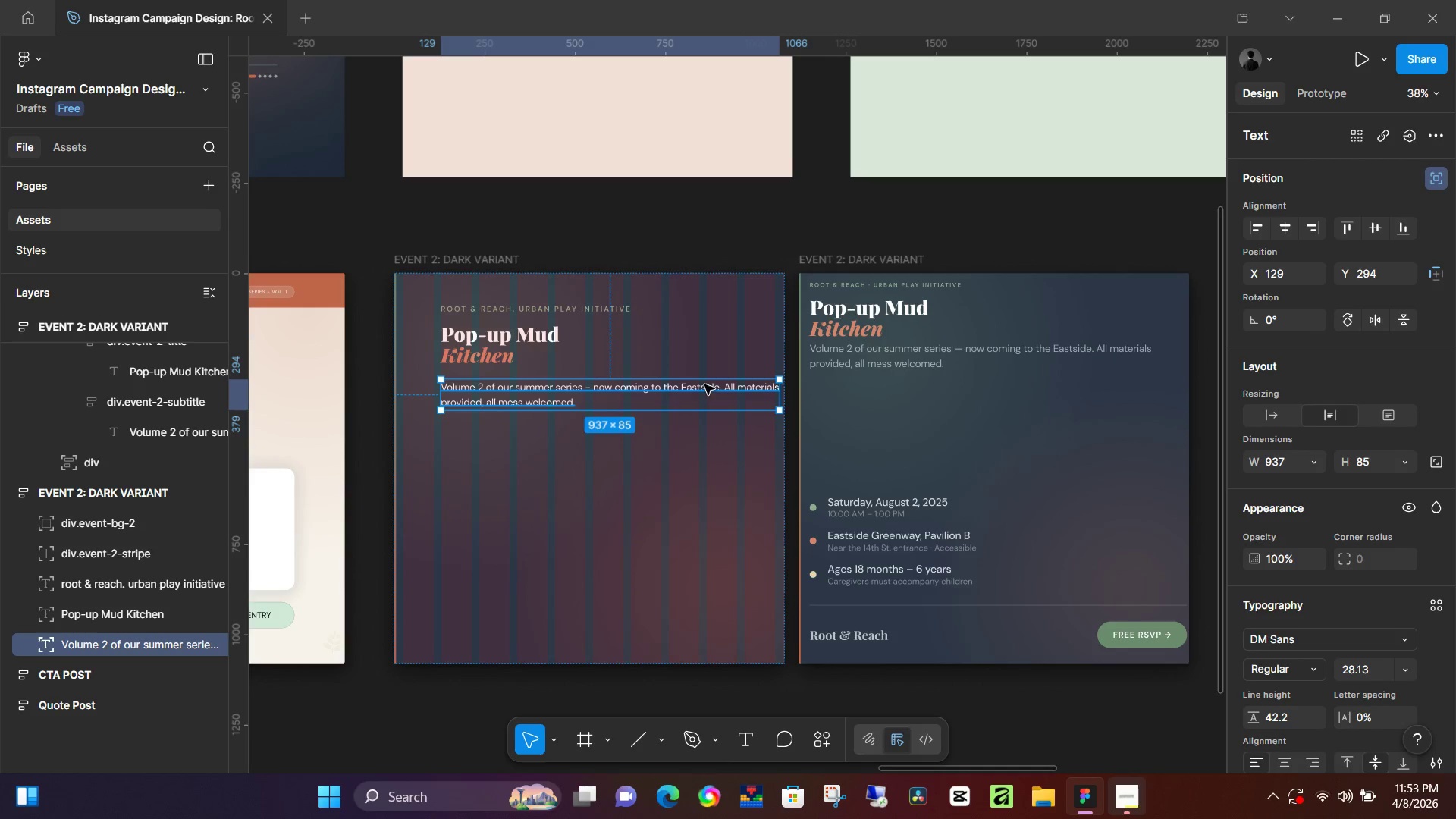 
double_click([704, 384])
 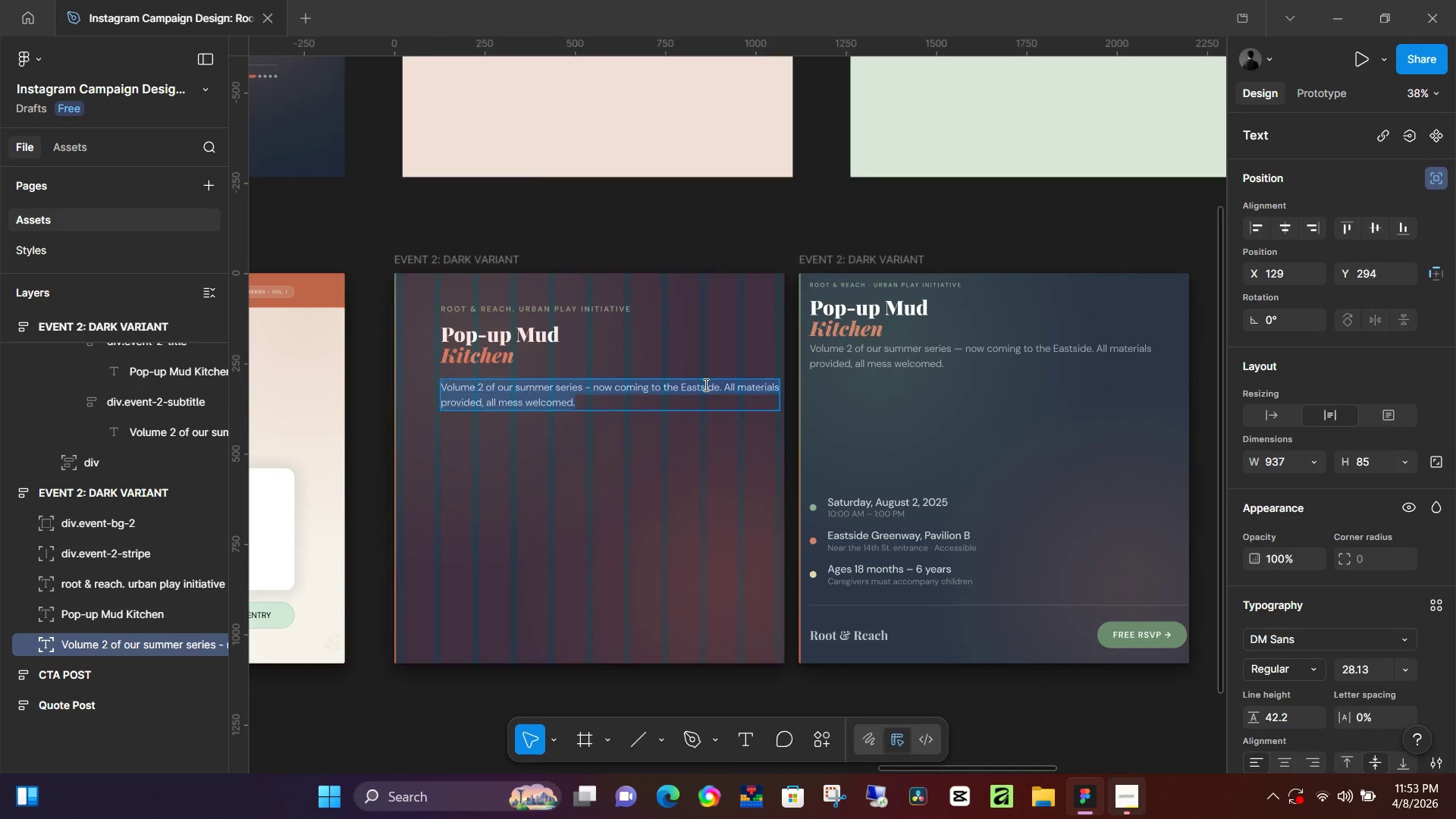 
triple_click([704, 384])
 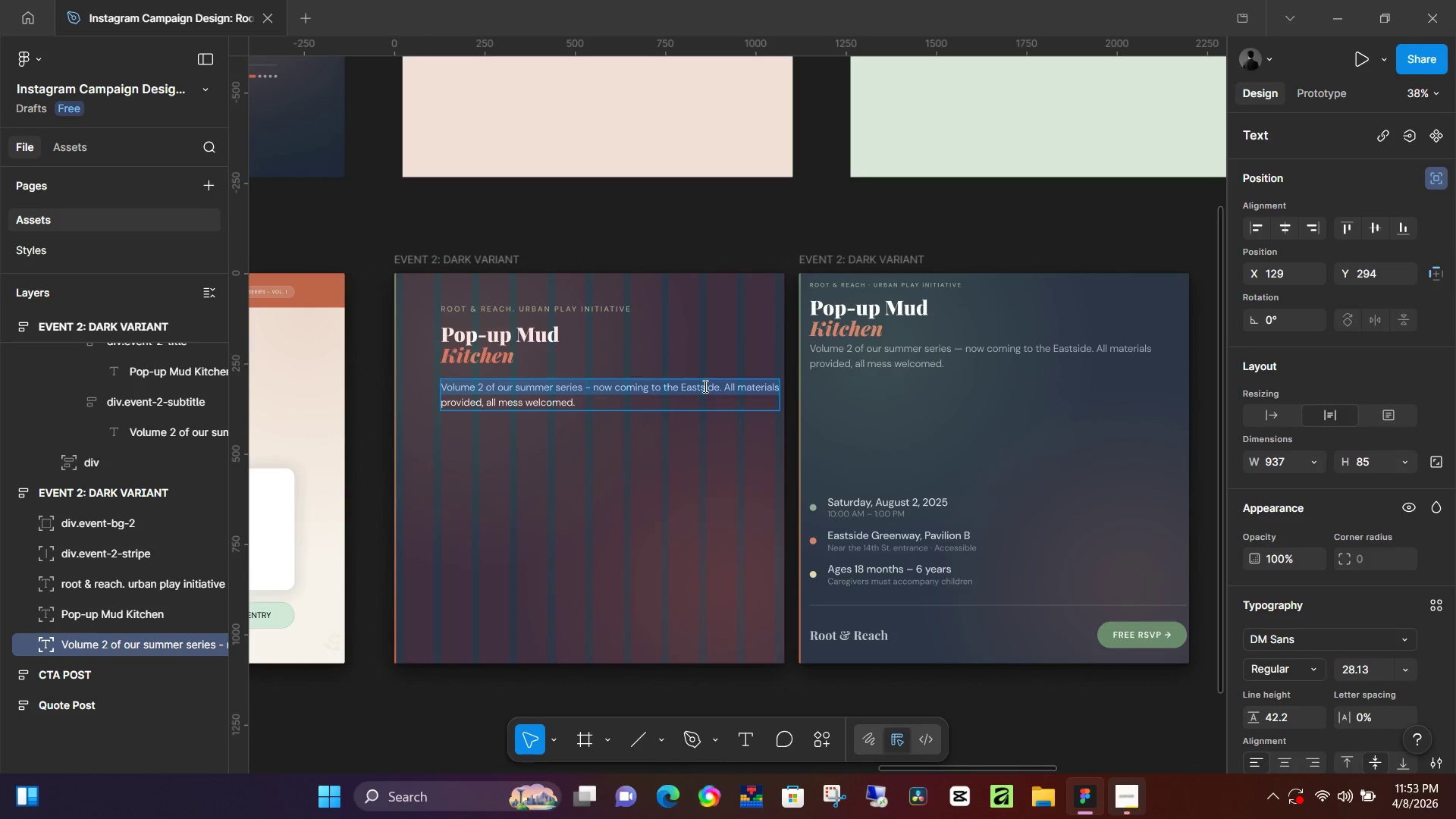 
left_click([703, 387])
 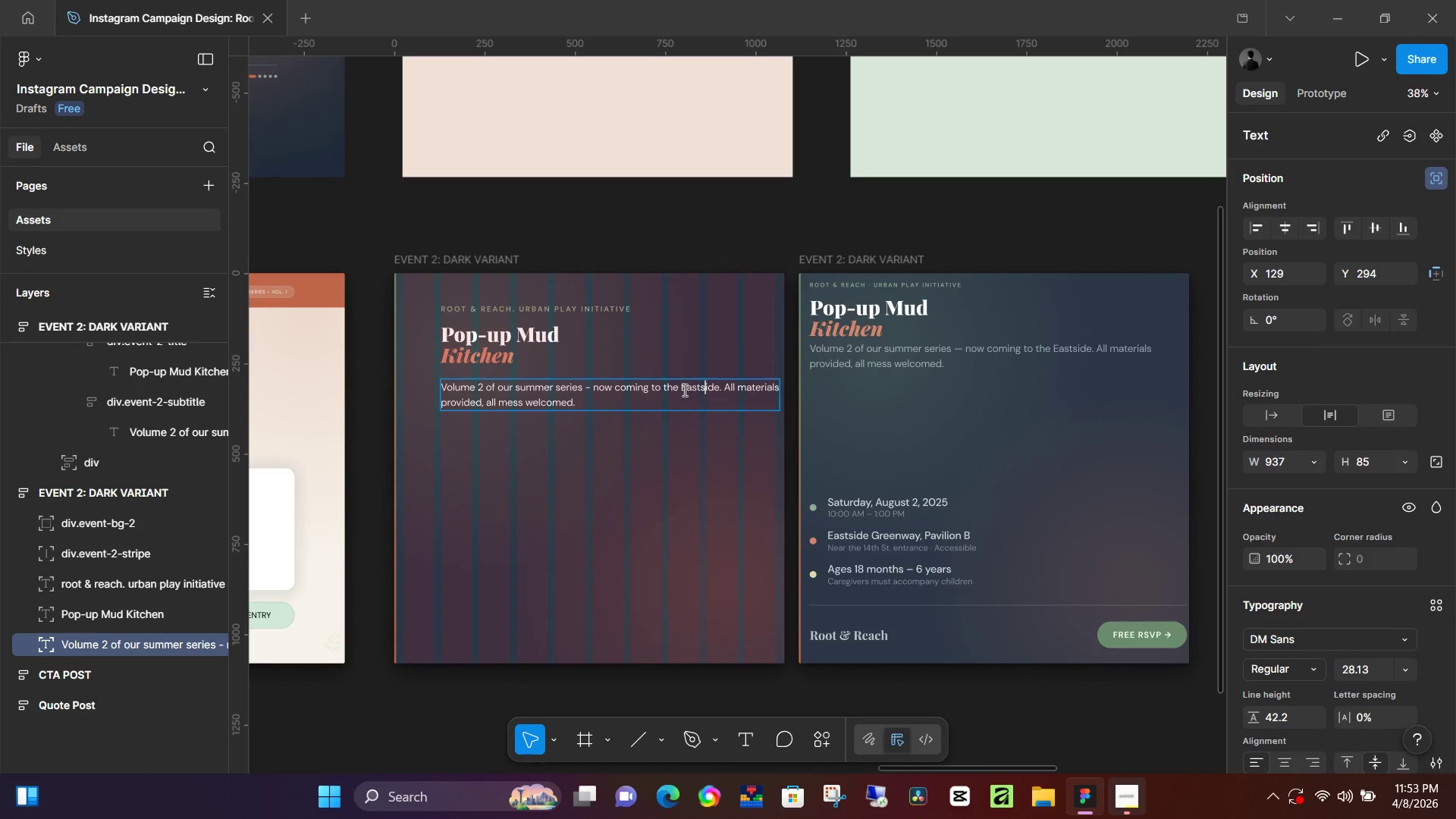 
left_click([683, 390])
 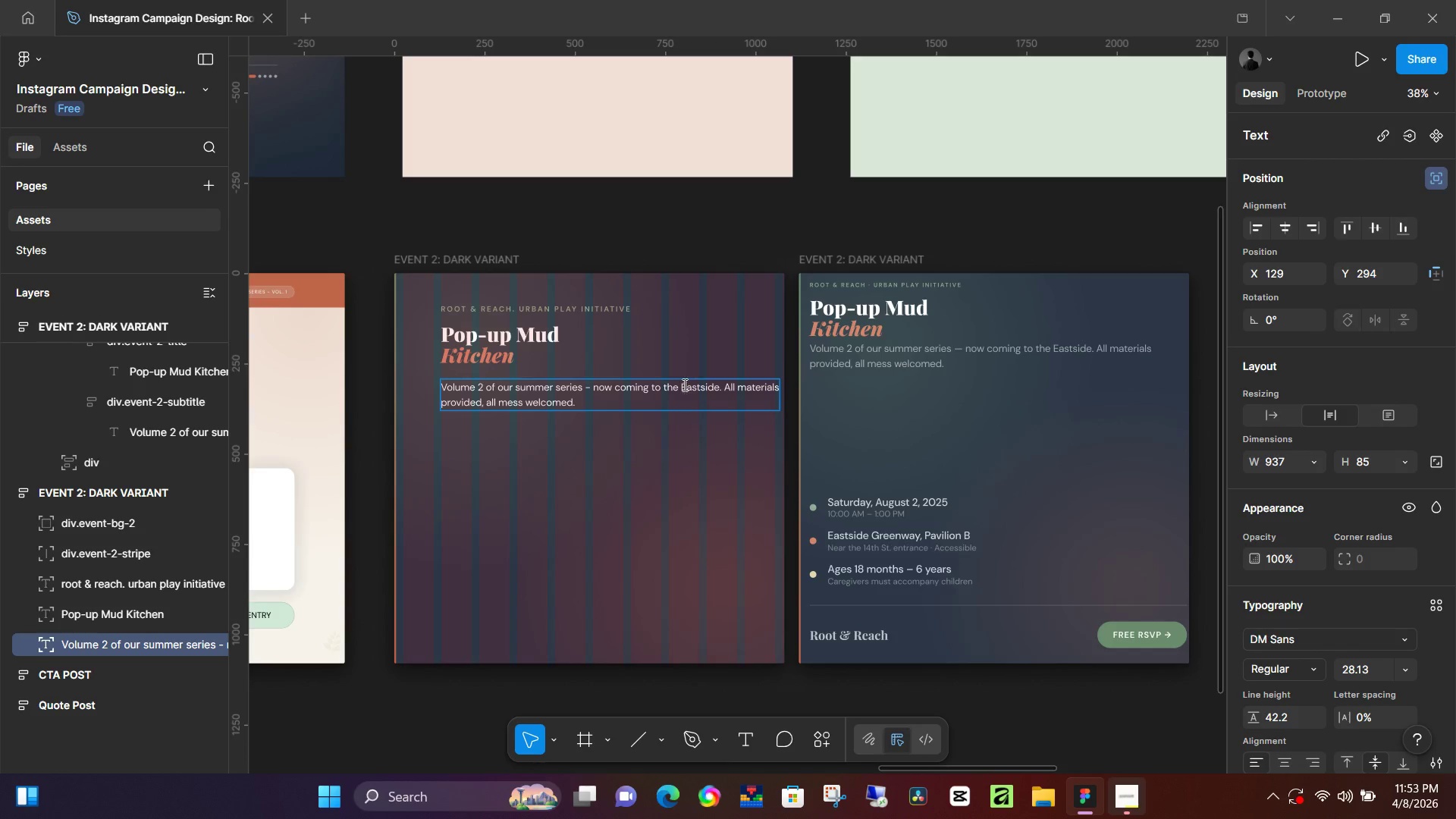 
key(Enter)
 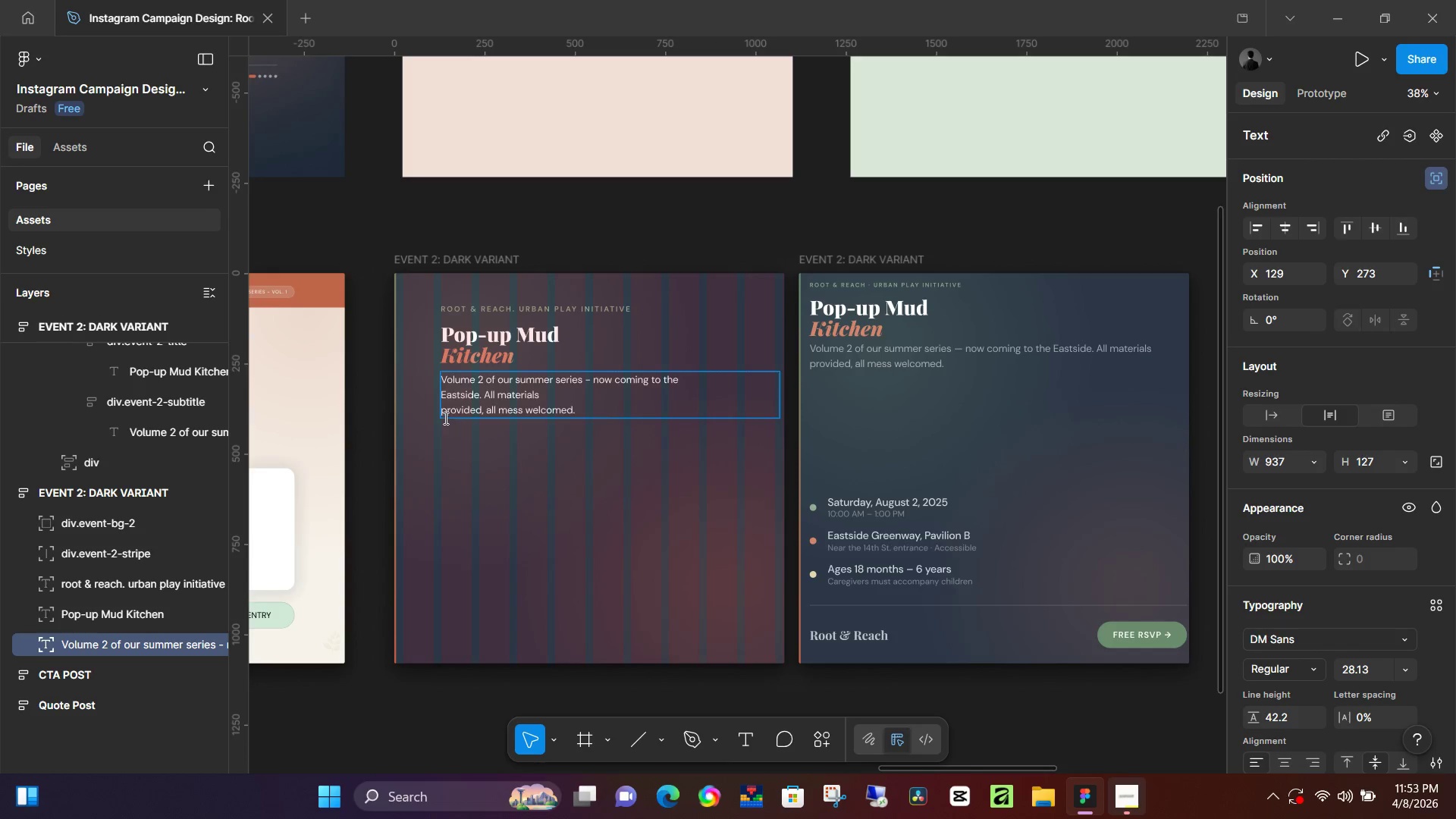 
left_click([444, 413])
 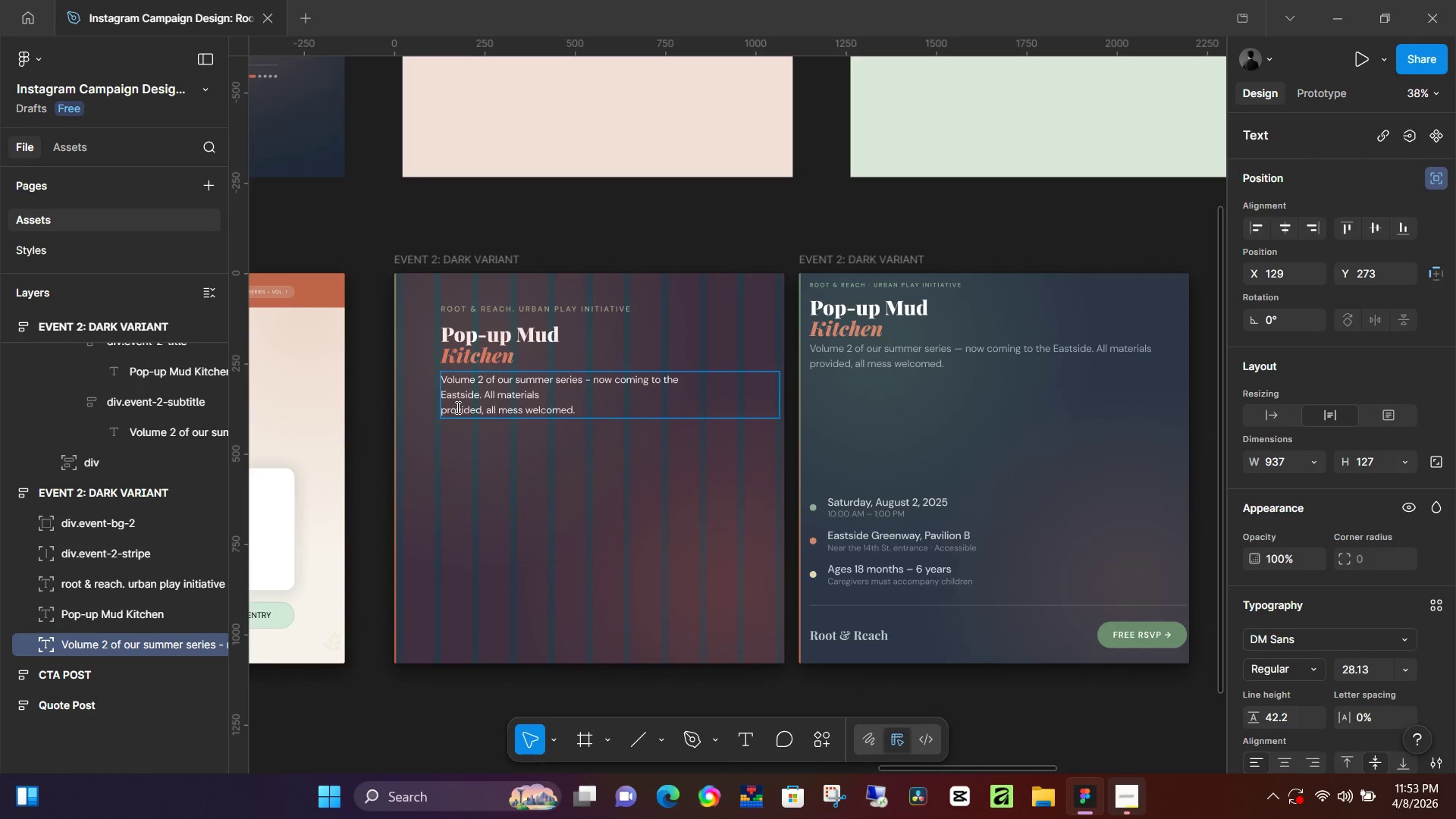 
key(ArrowLeft)
 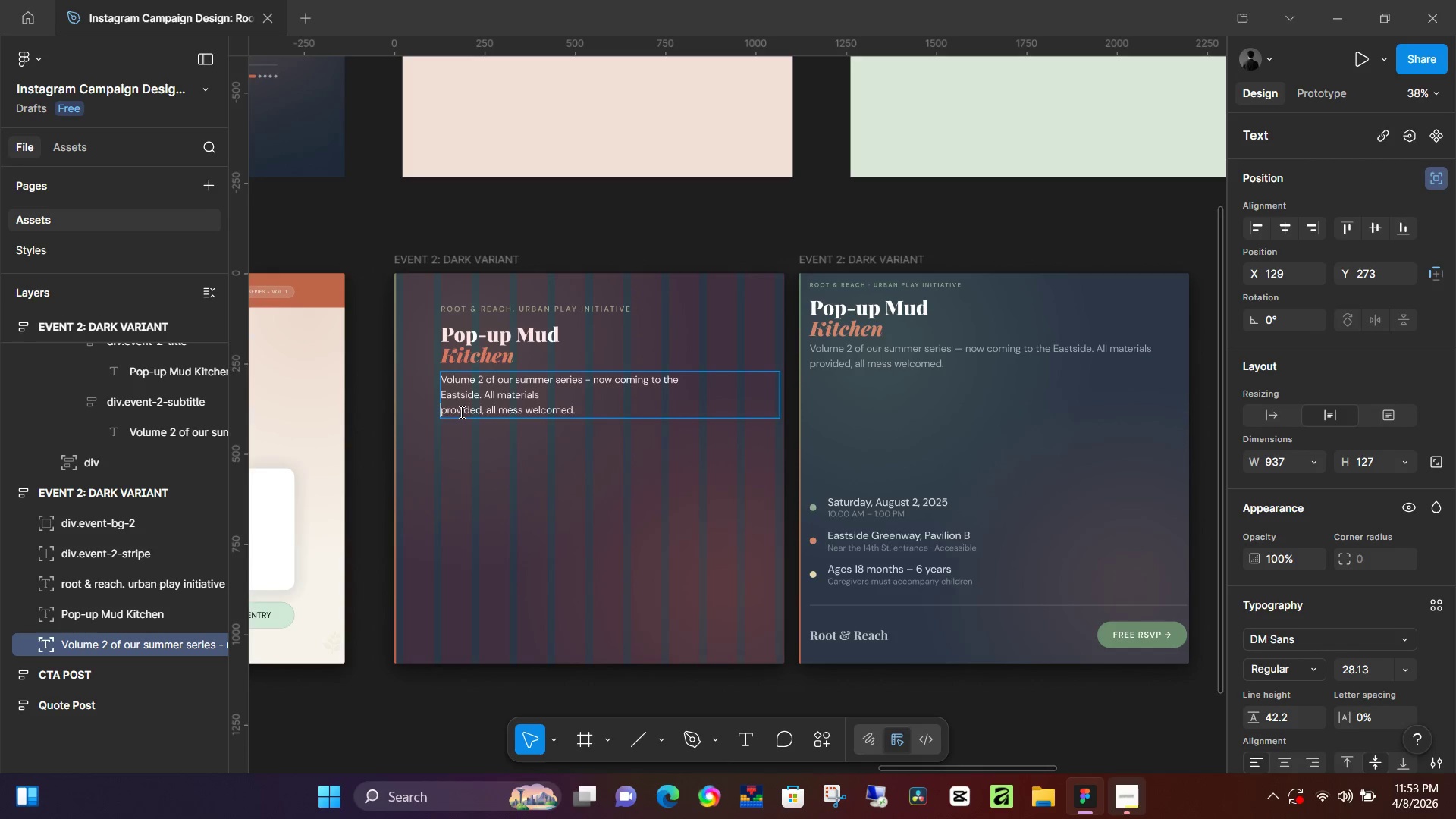 
key(Backspace)
 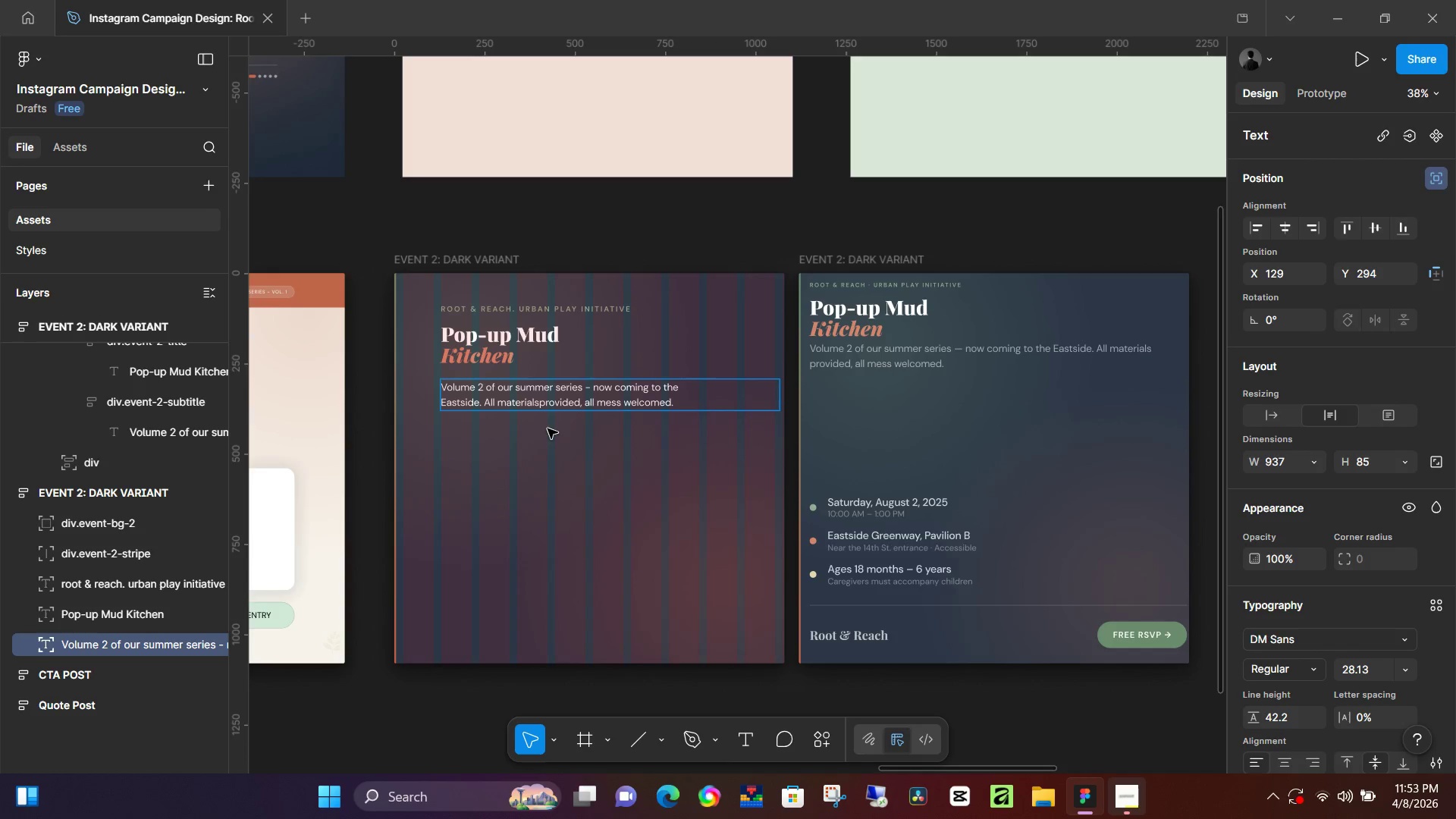 
key(Space)
 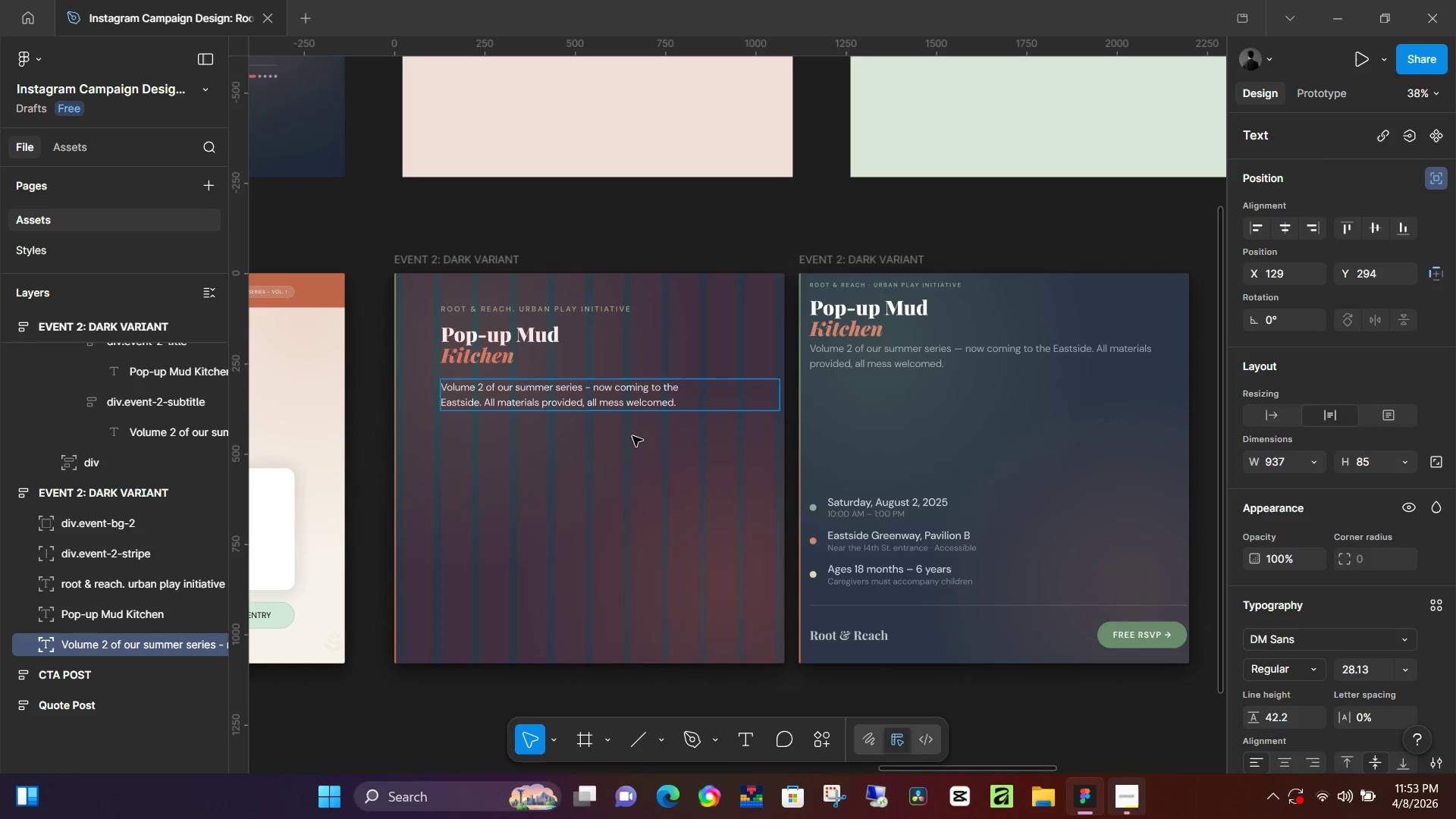 
wait(6.06)
 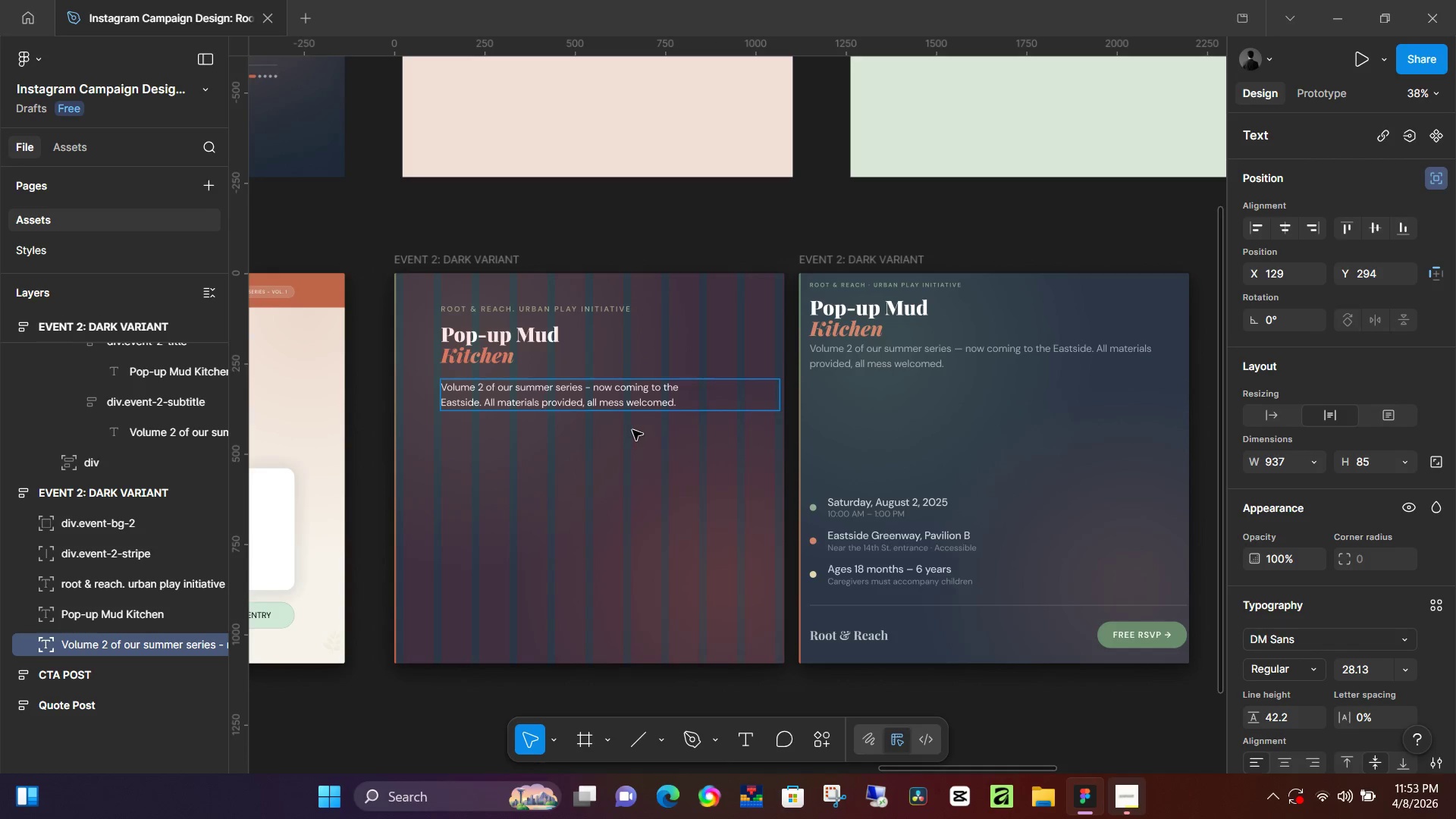 
left_click([714, 234])
 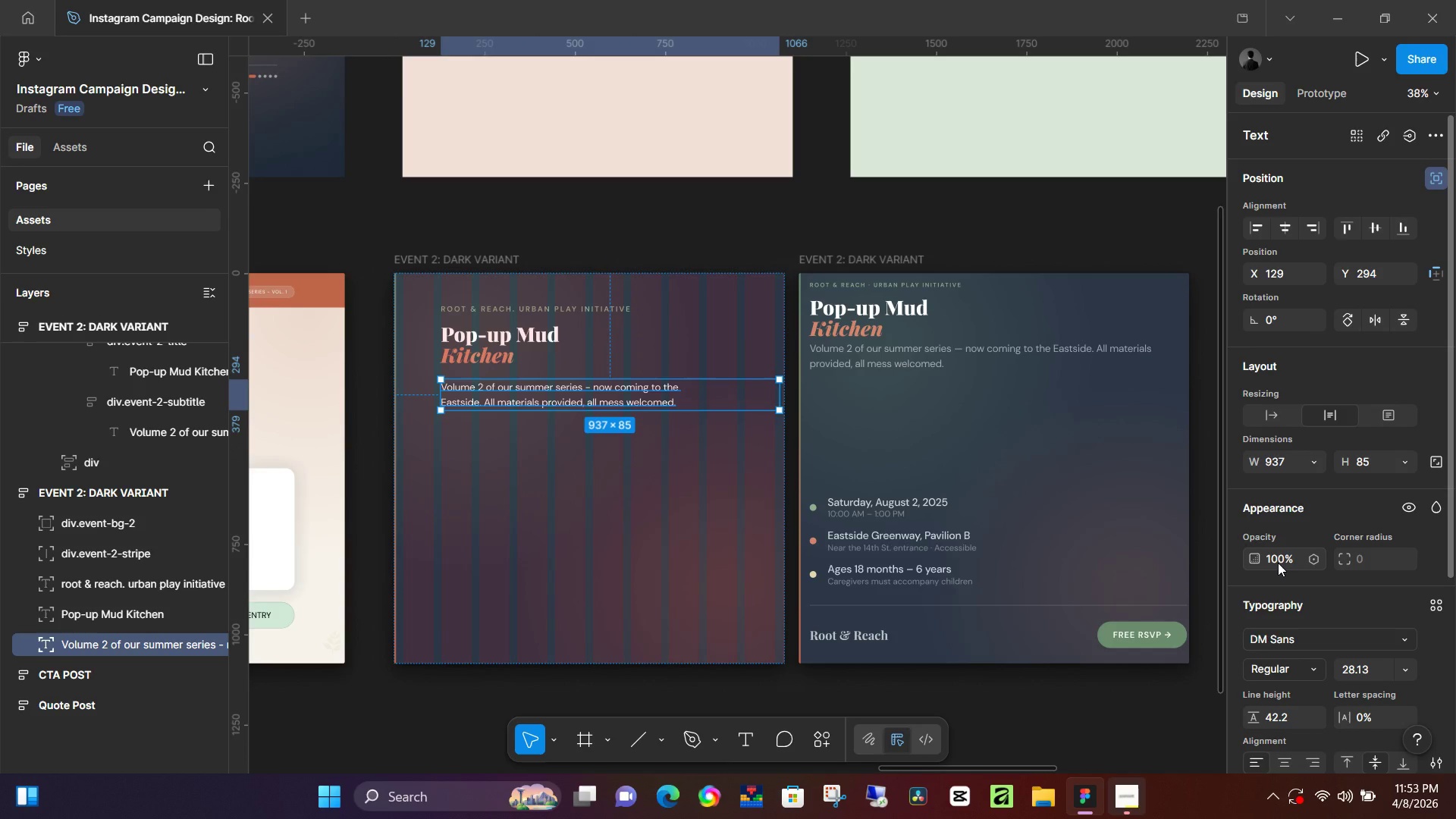 
wait(9.84)
 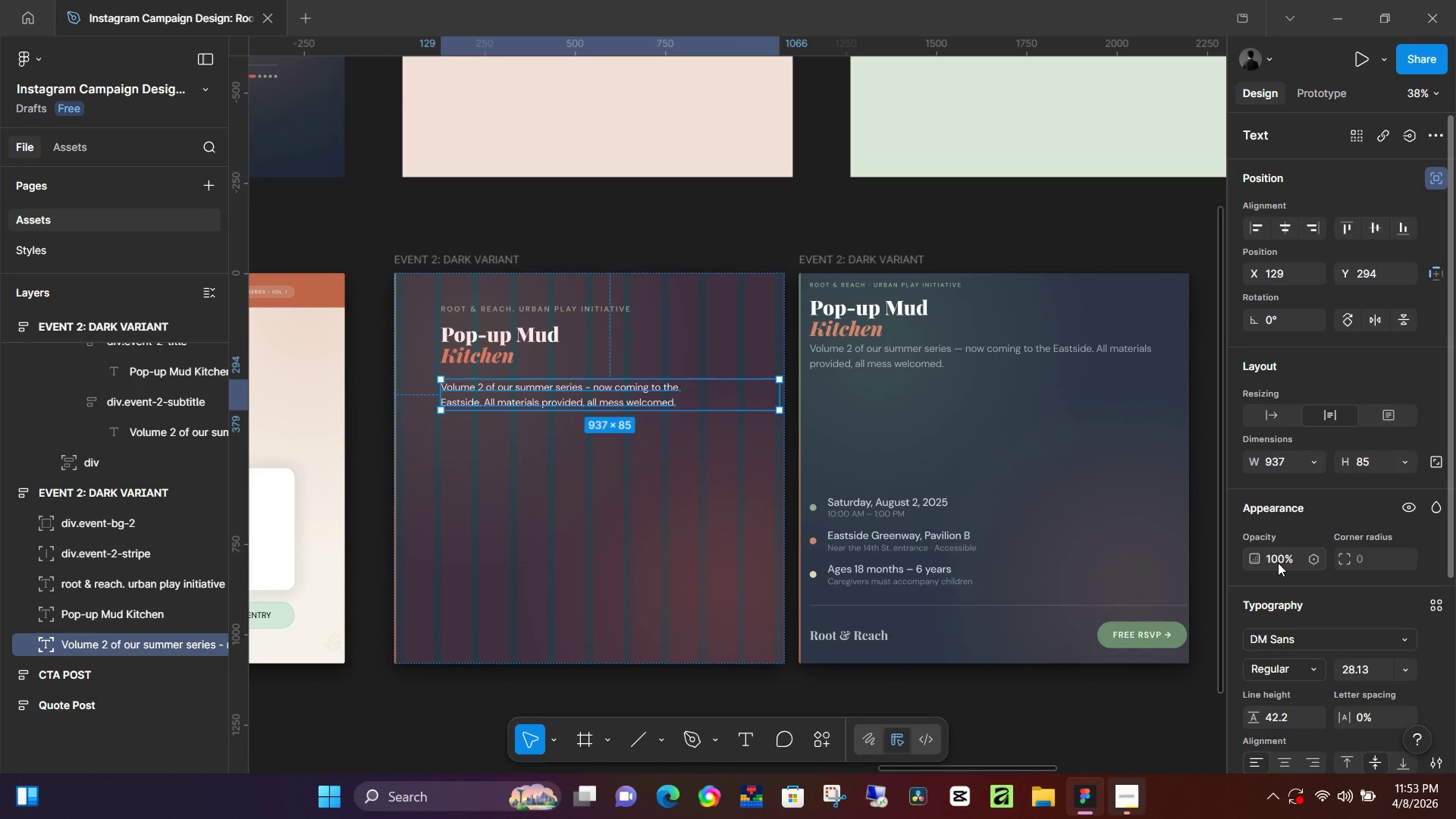 
scroll: coordinate [1285, 689], scroll_direction: down, amount: 2.0
 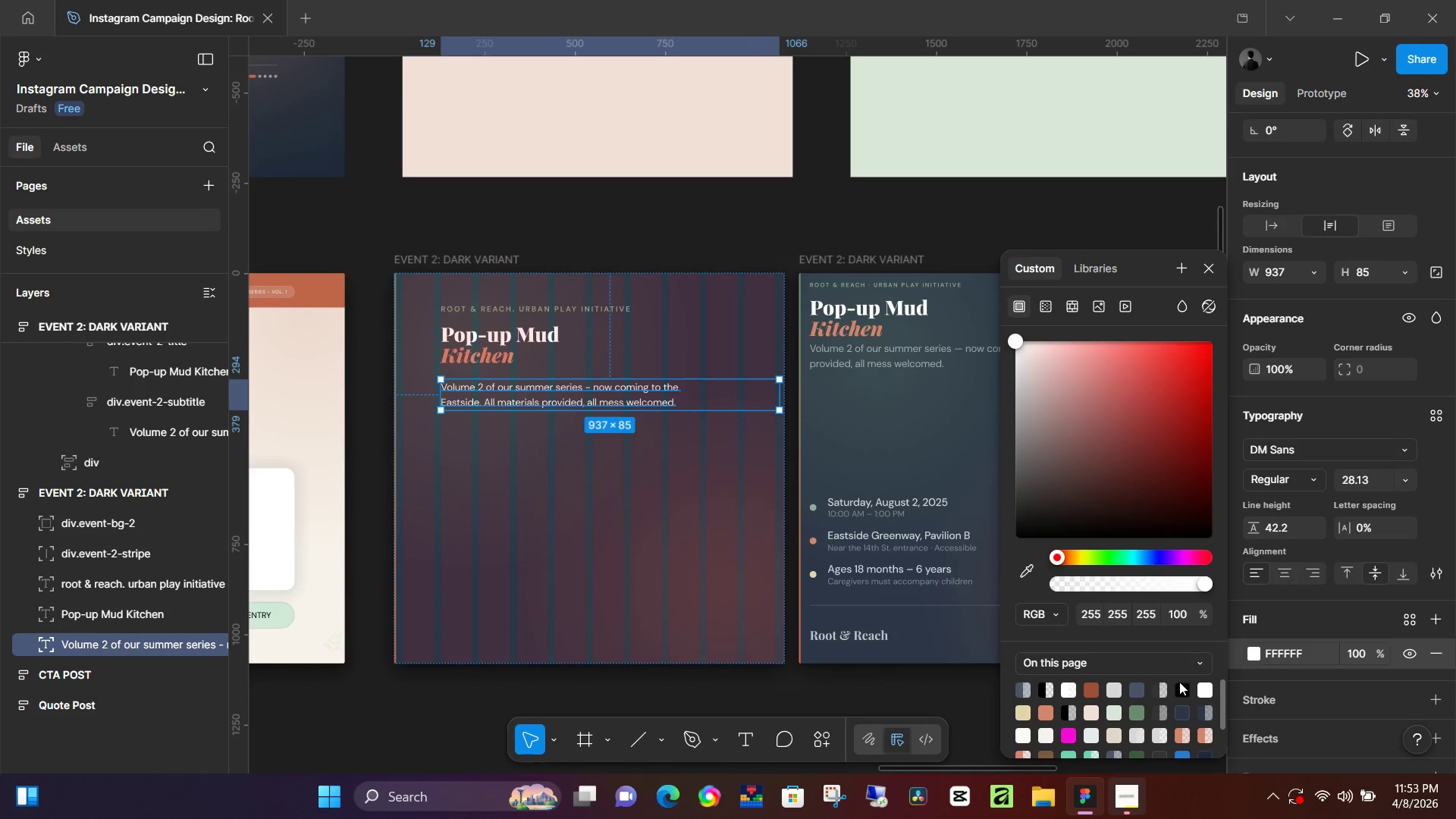 
left_click([1136, 691])
 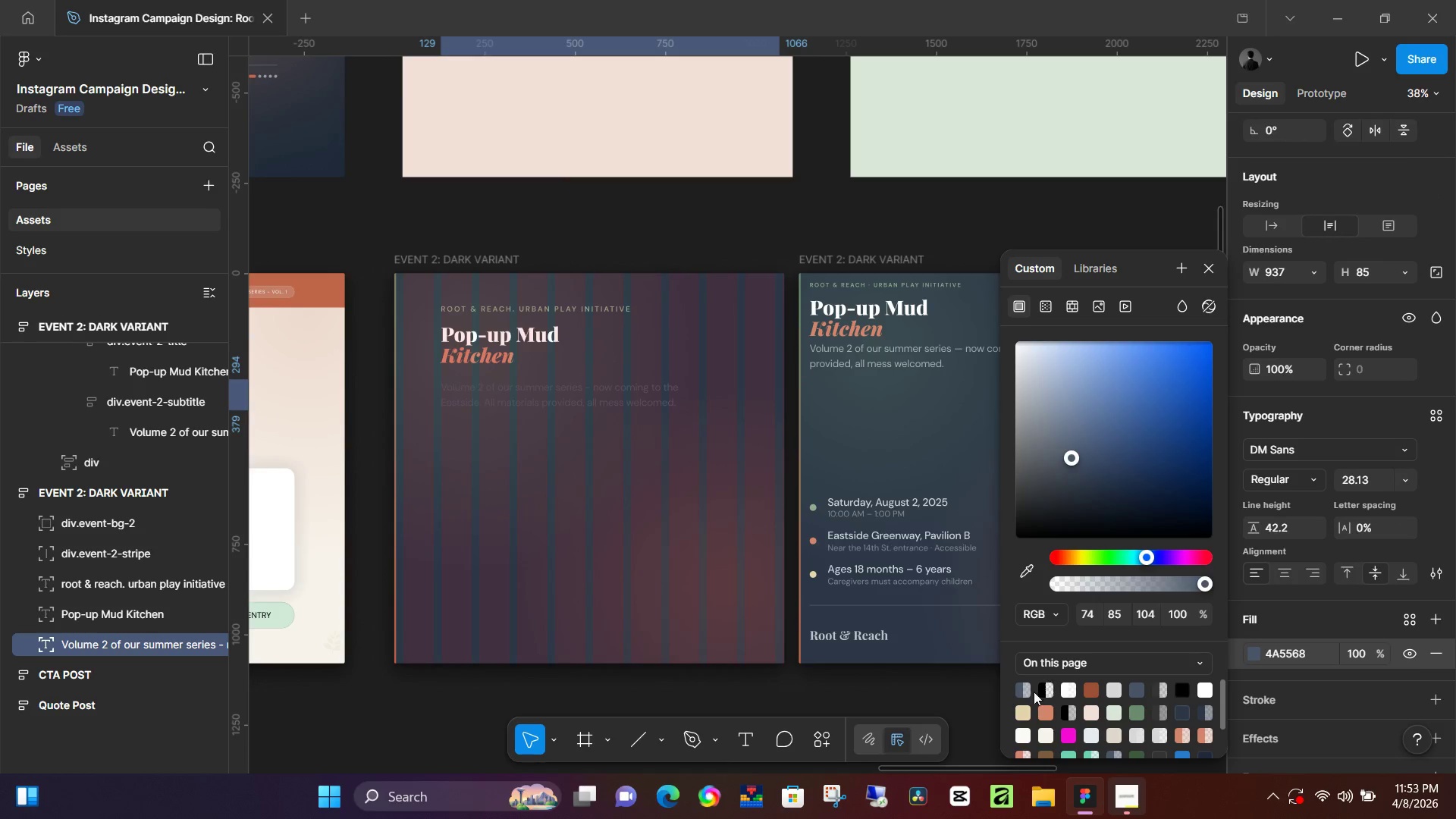 
left_click([1025, 687])
 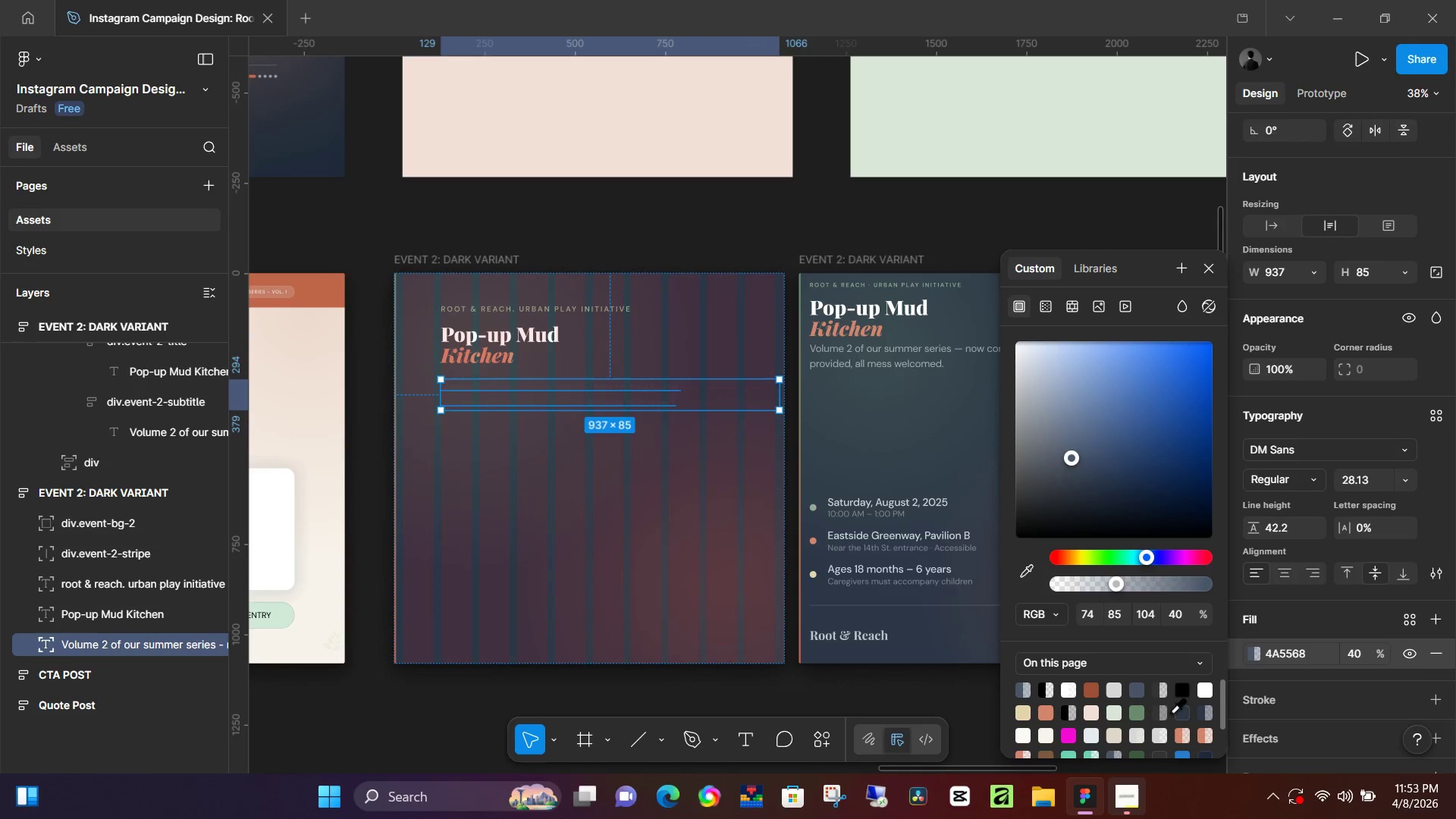 
left_click([1180, 689])
 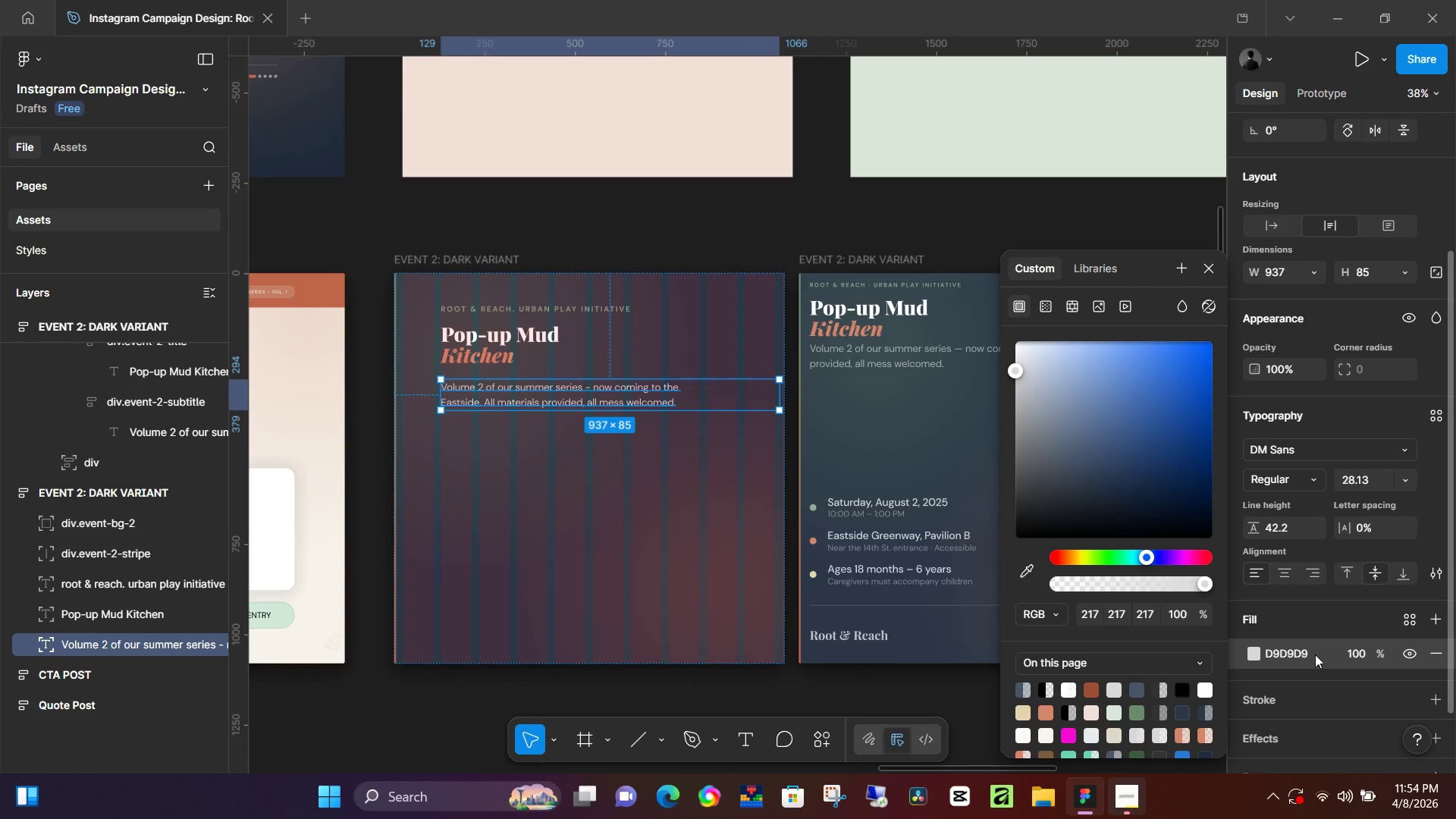 
wait(10.61)
 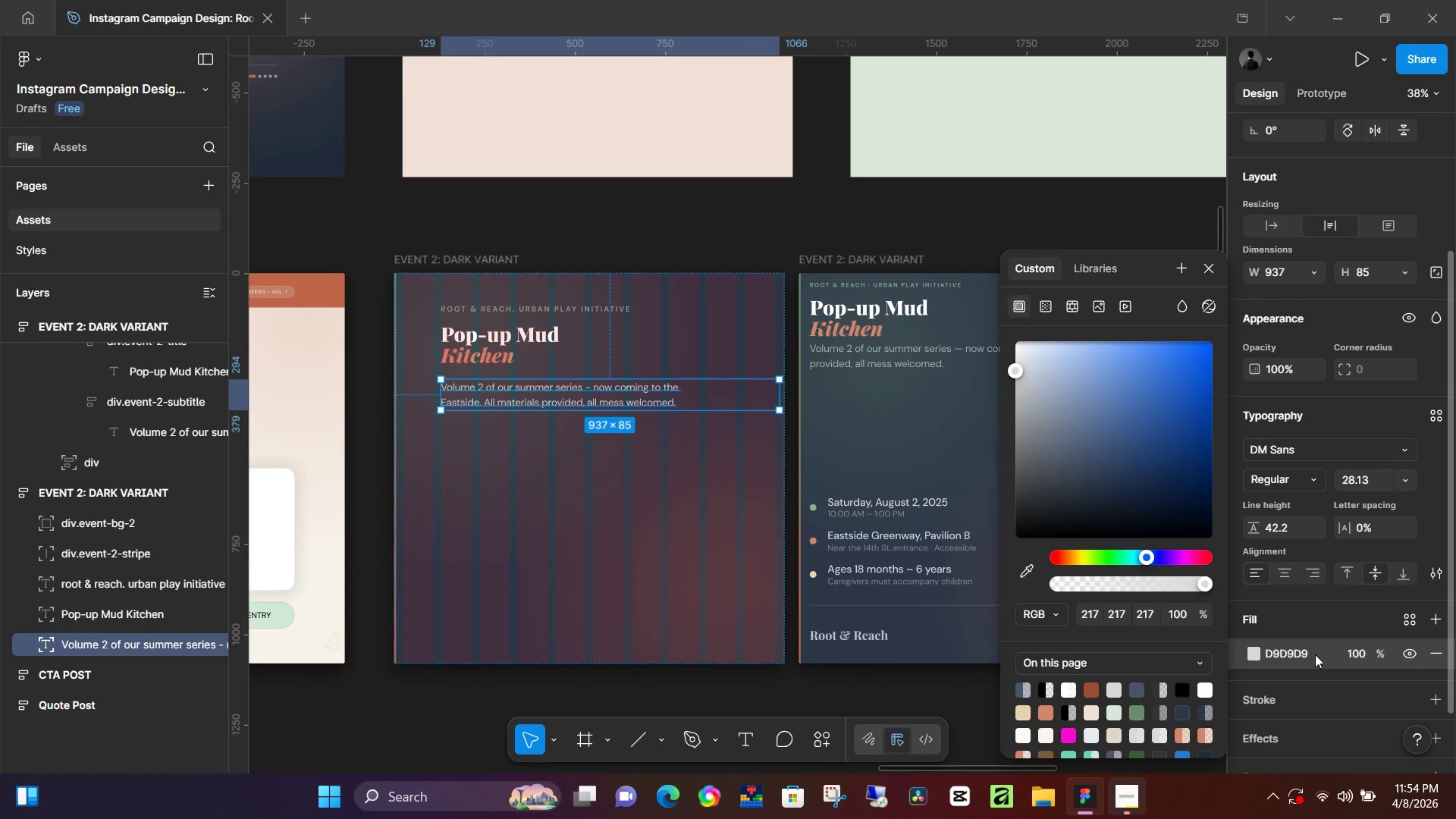 
left_click([1304, 651])
 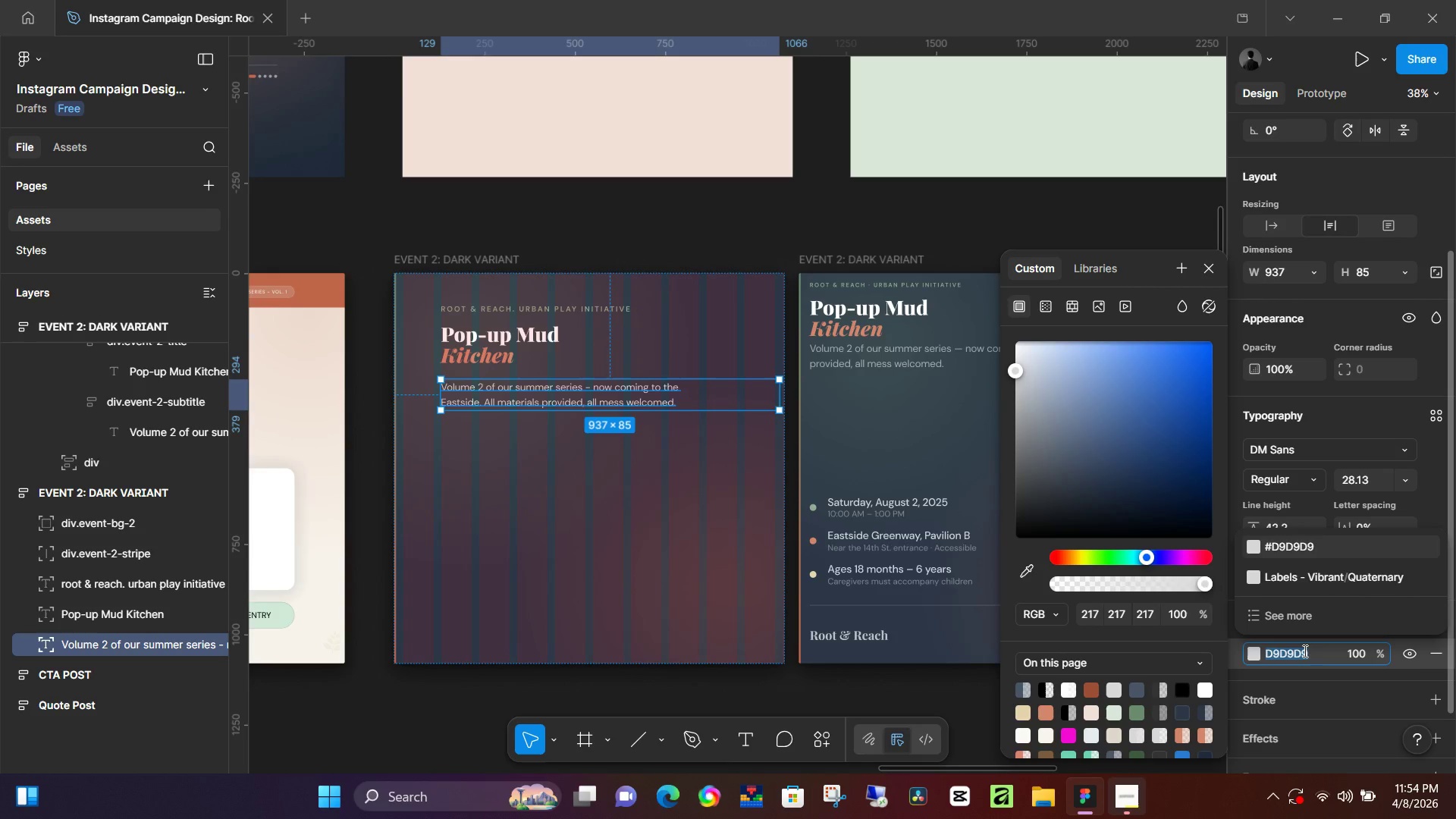 
key(Numpad3)
 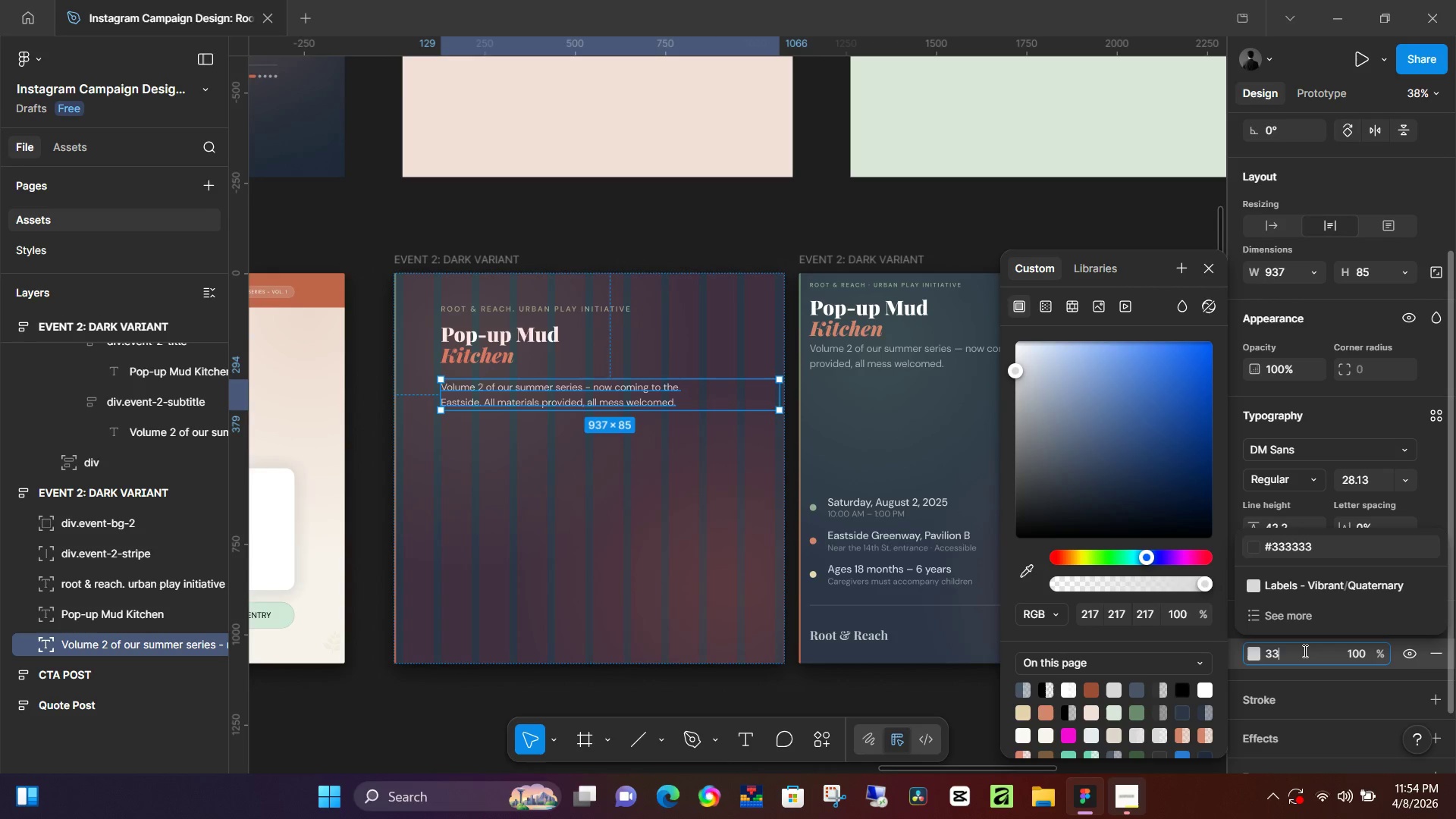 
key(Numpad3)
 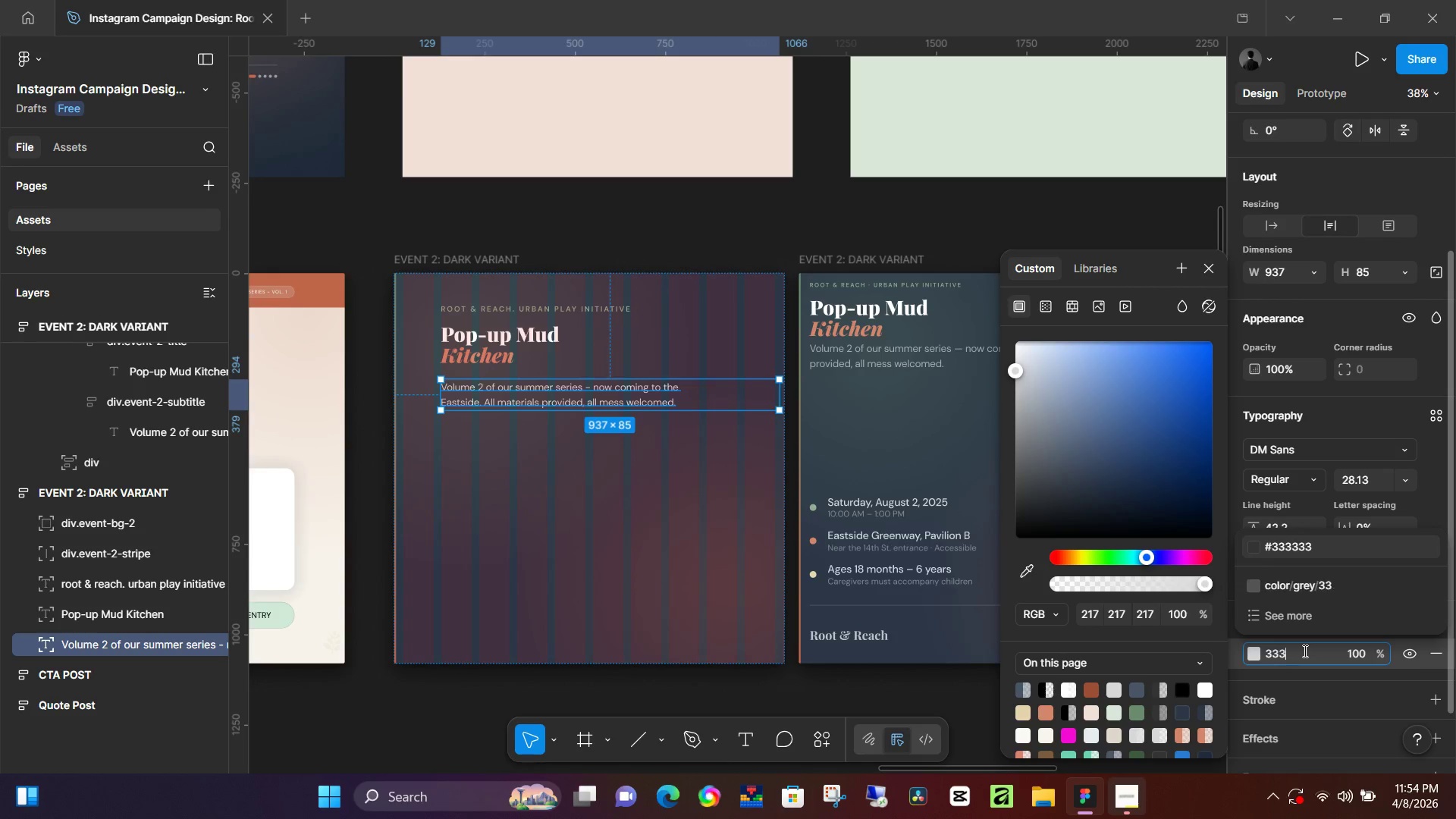 
key(Numpad3)
 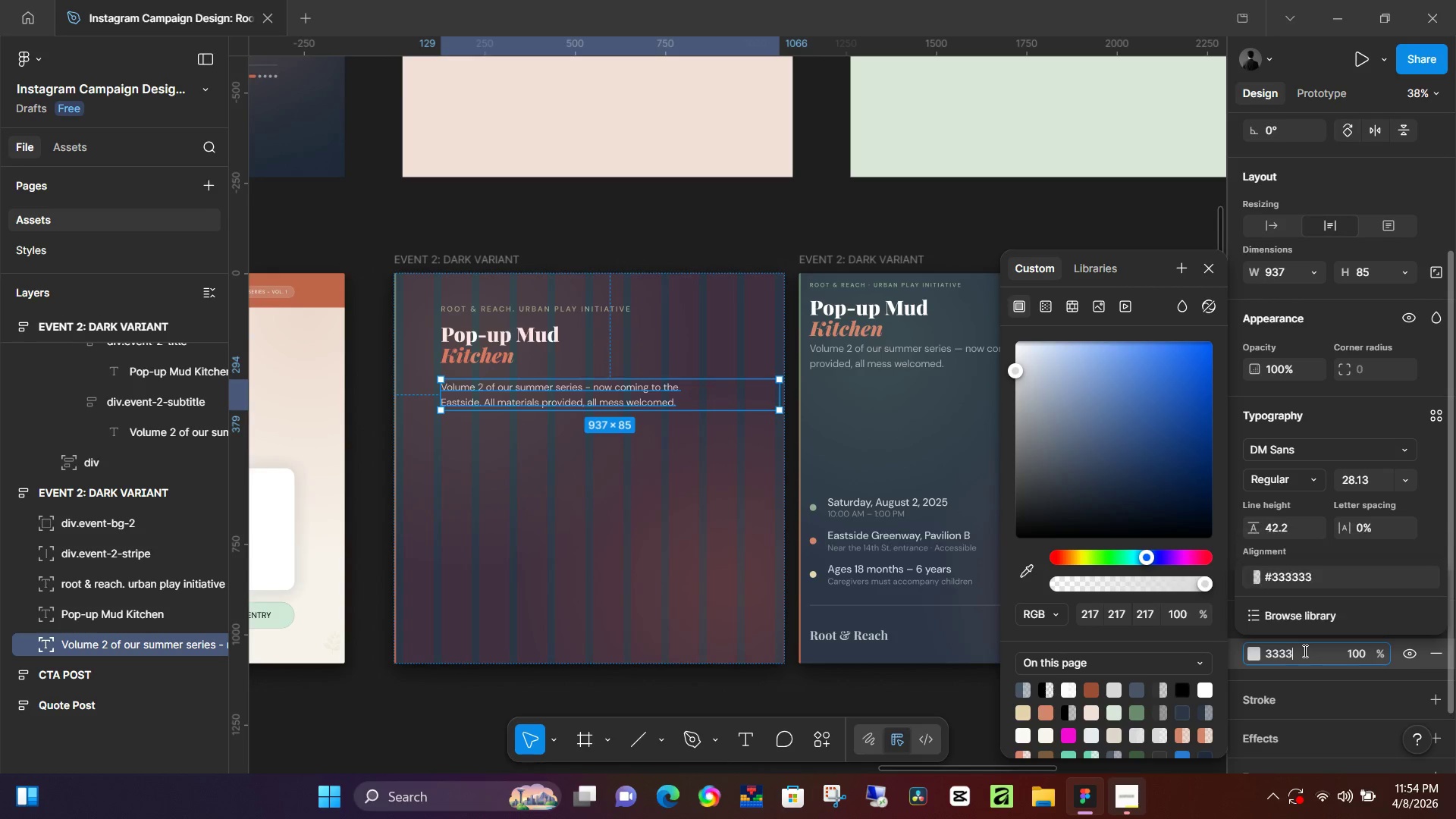 
key(Numpad3)
 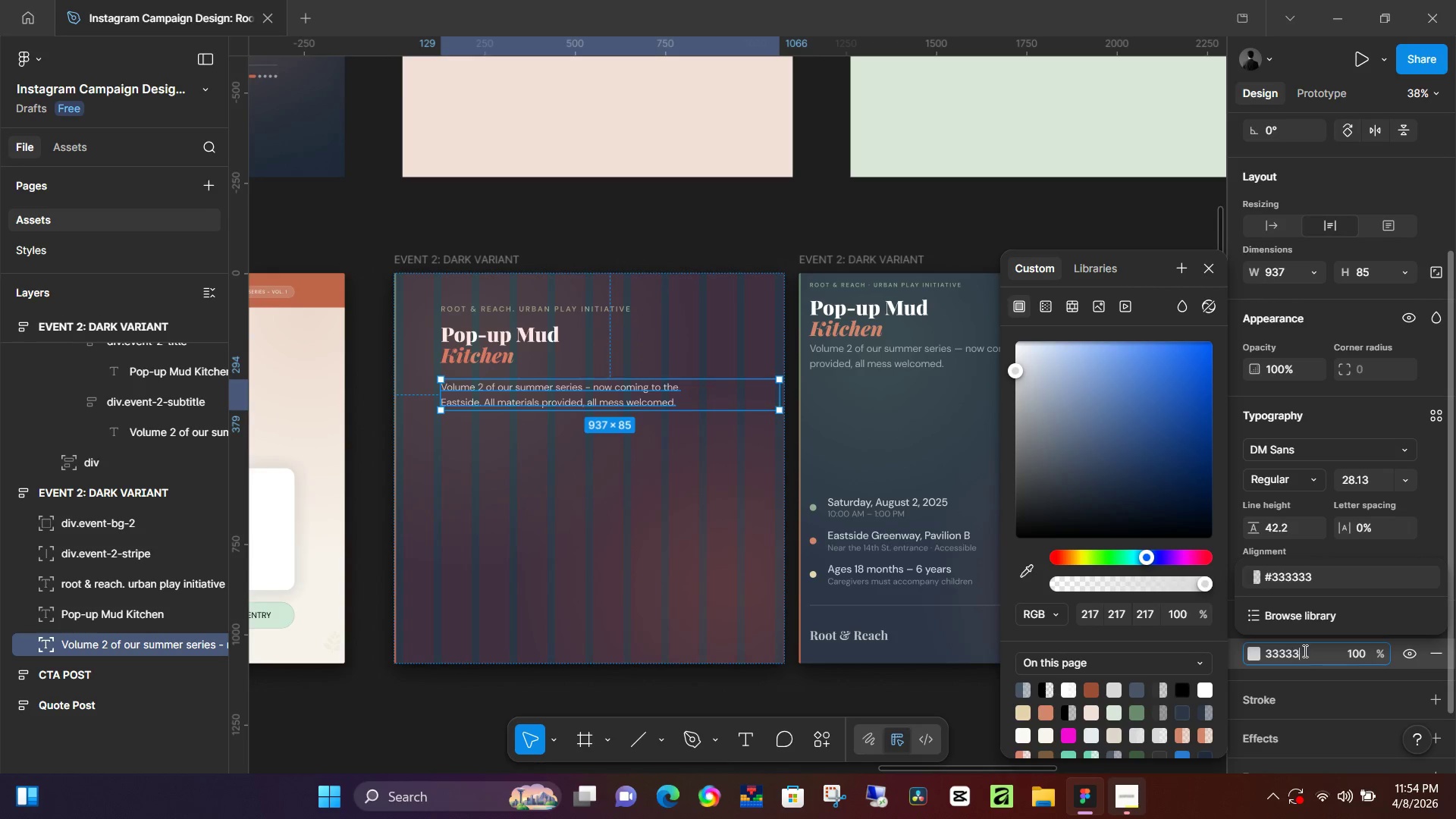 
key(Numpad3)
 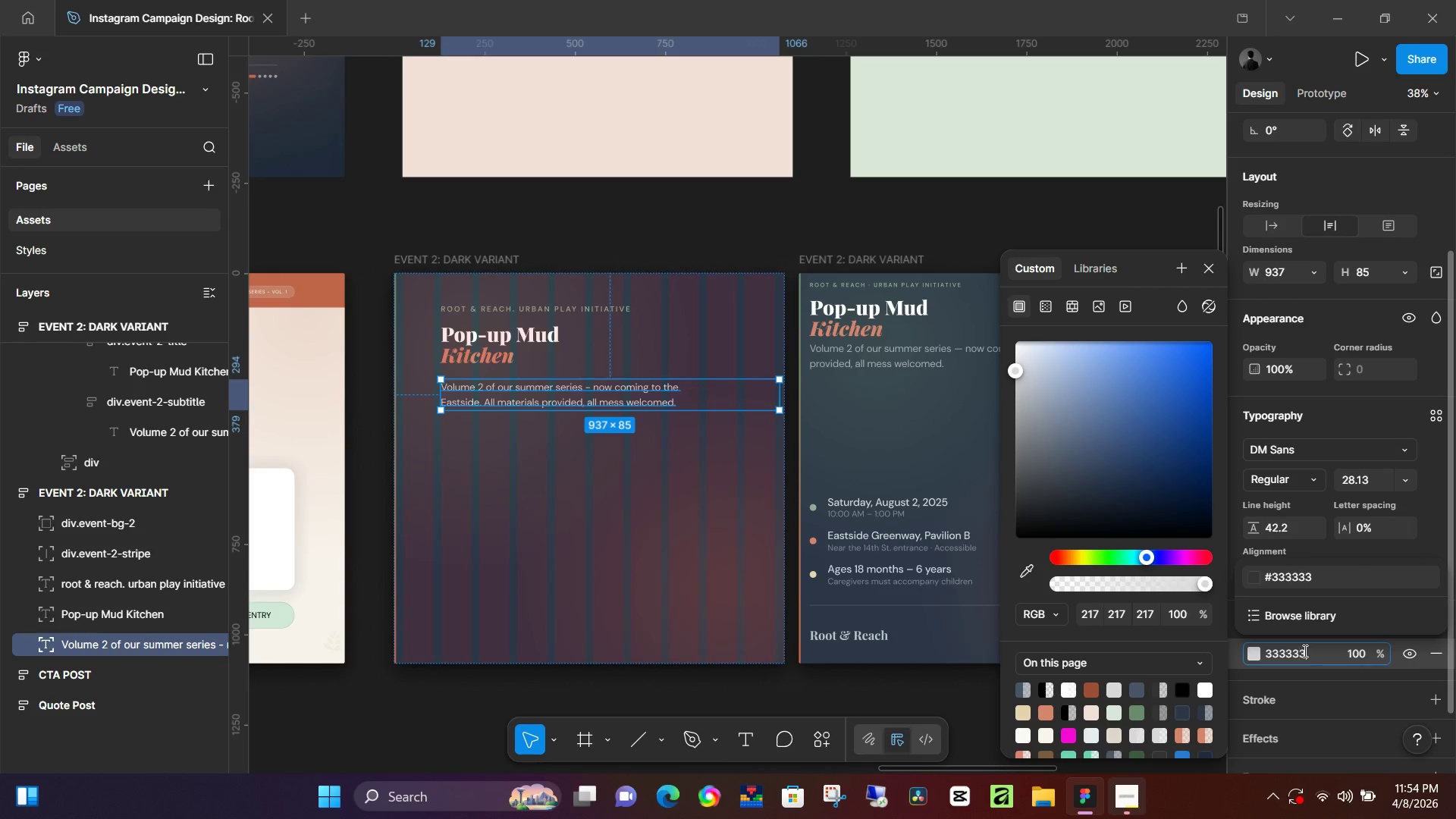 
key(Numpad3)
 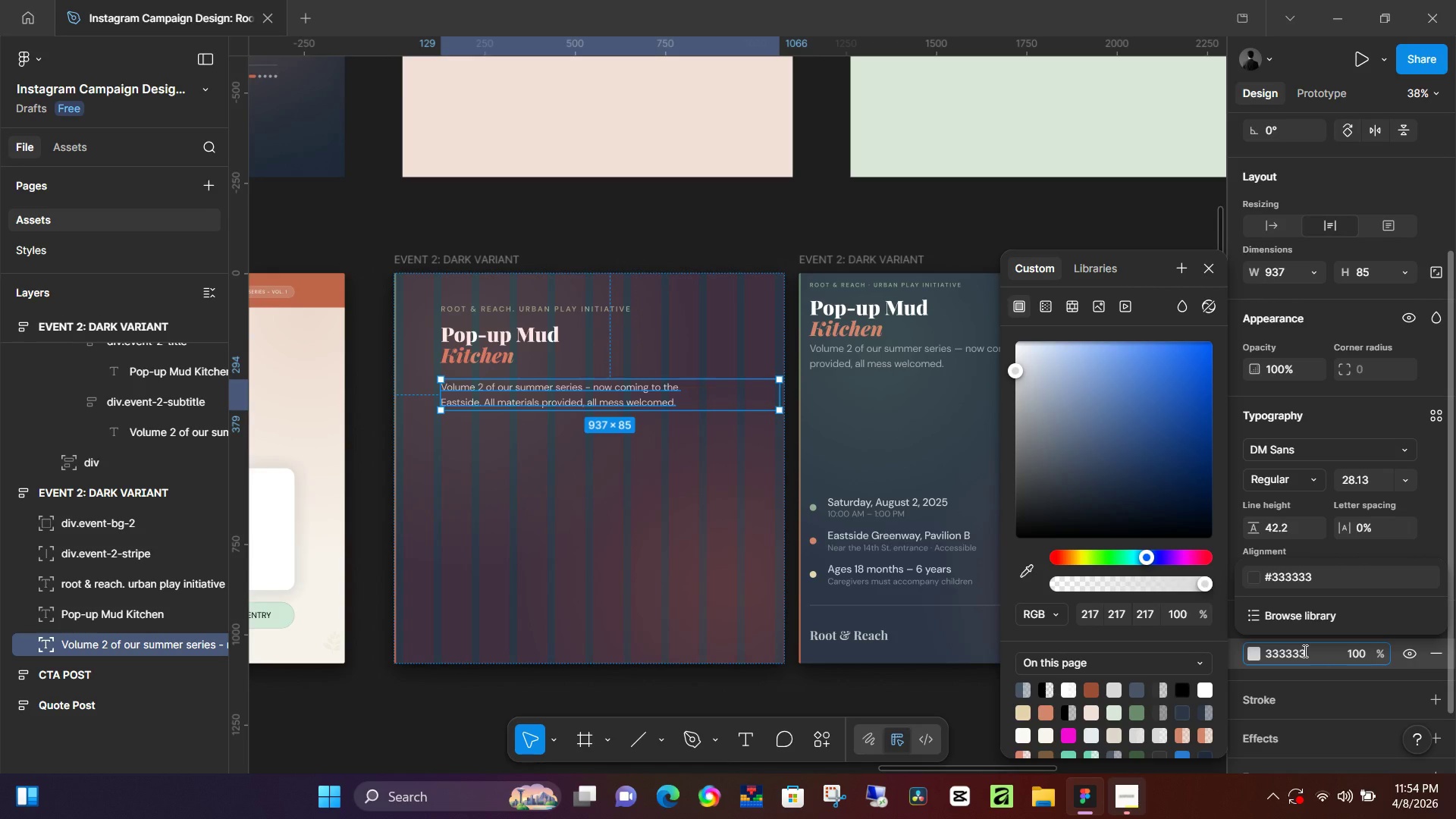 
key(NumpadEnter)
 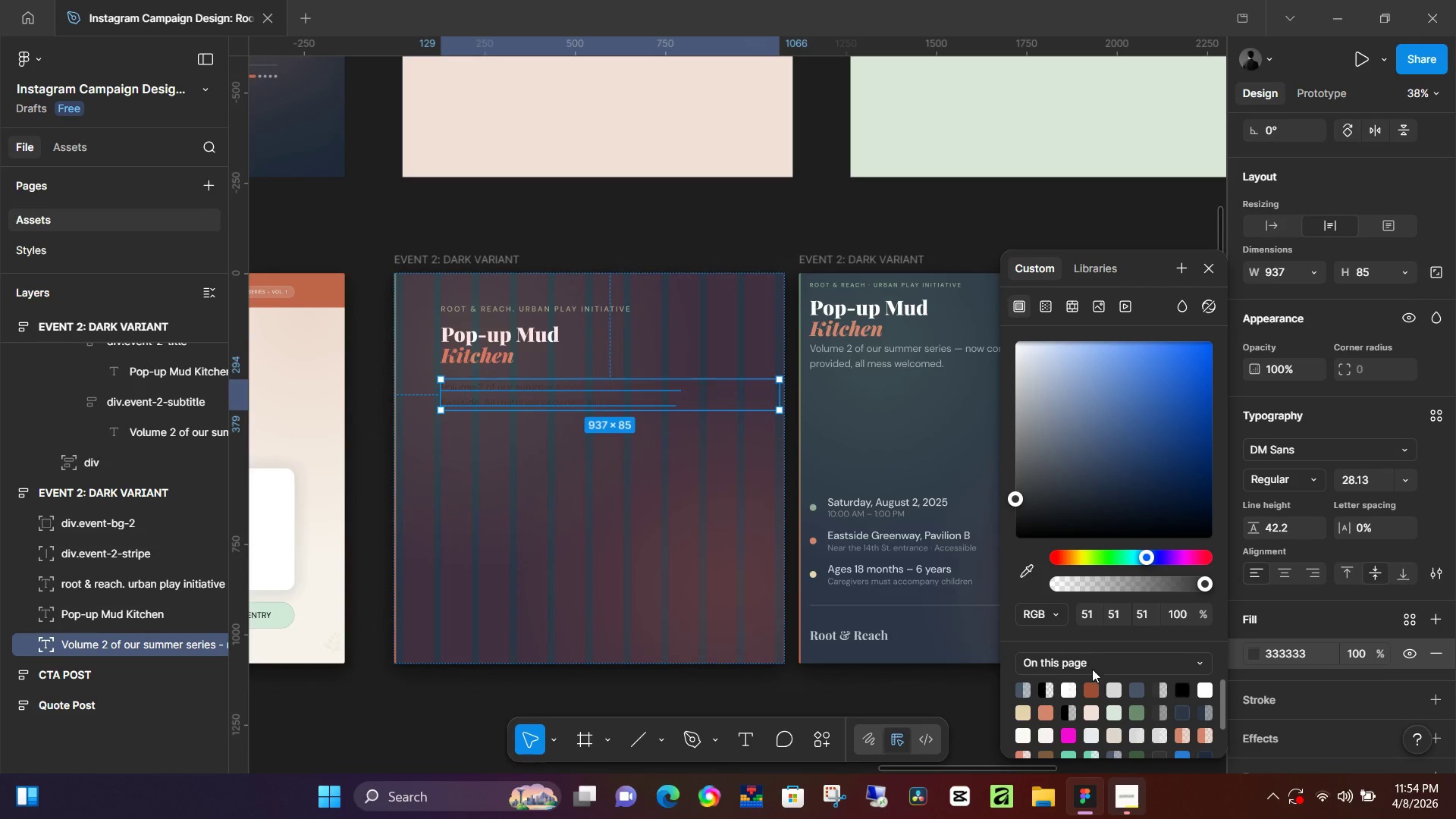 
left_click([1115, 684])
 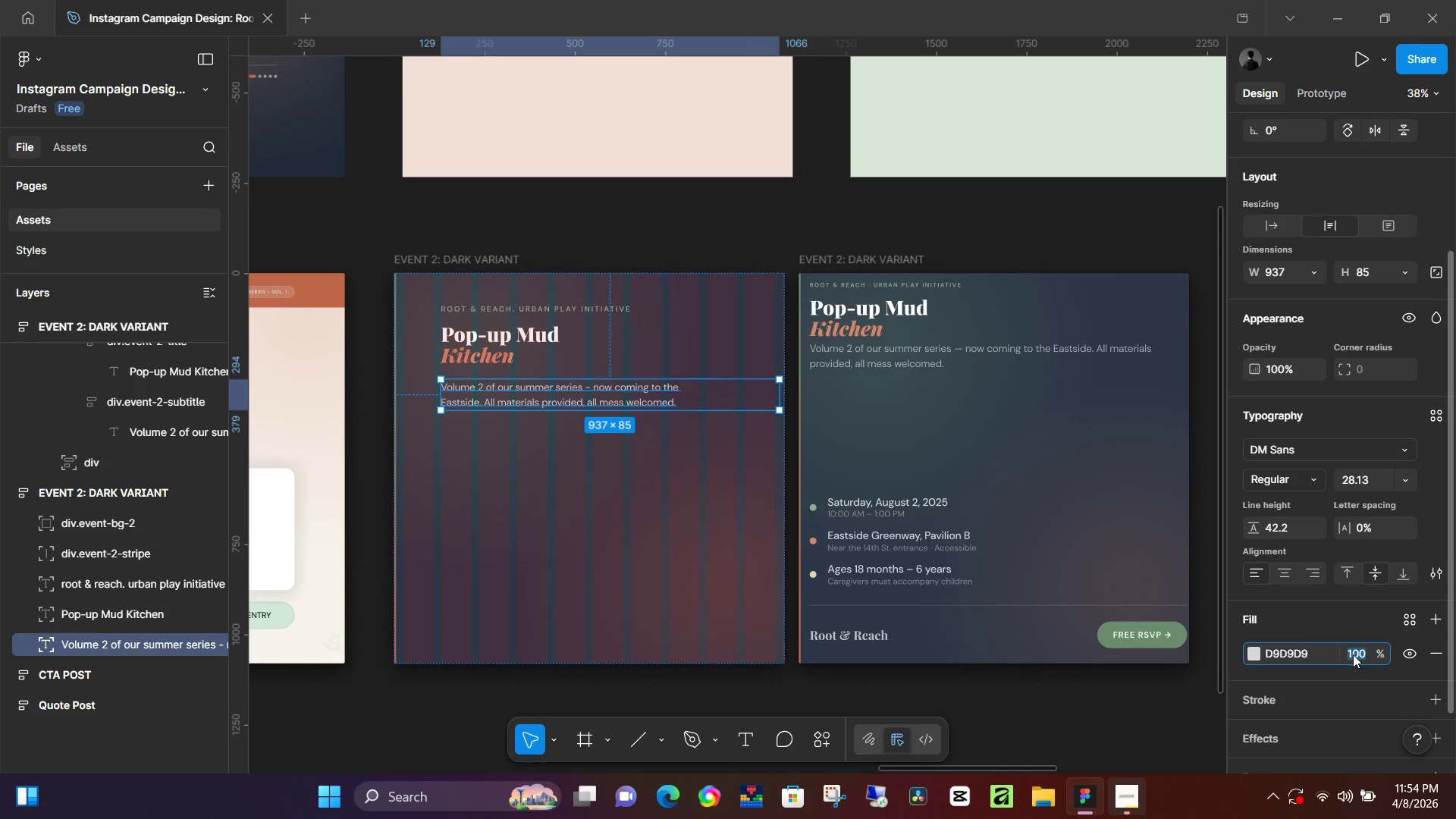 
key(Numpad7)
 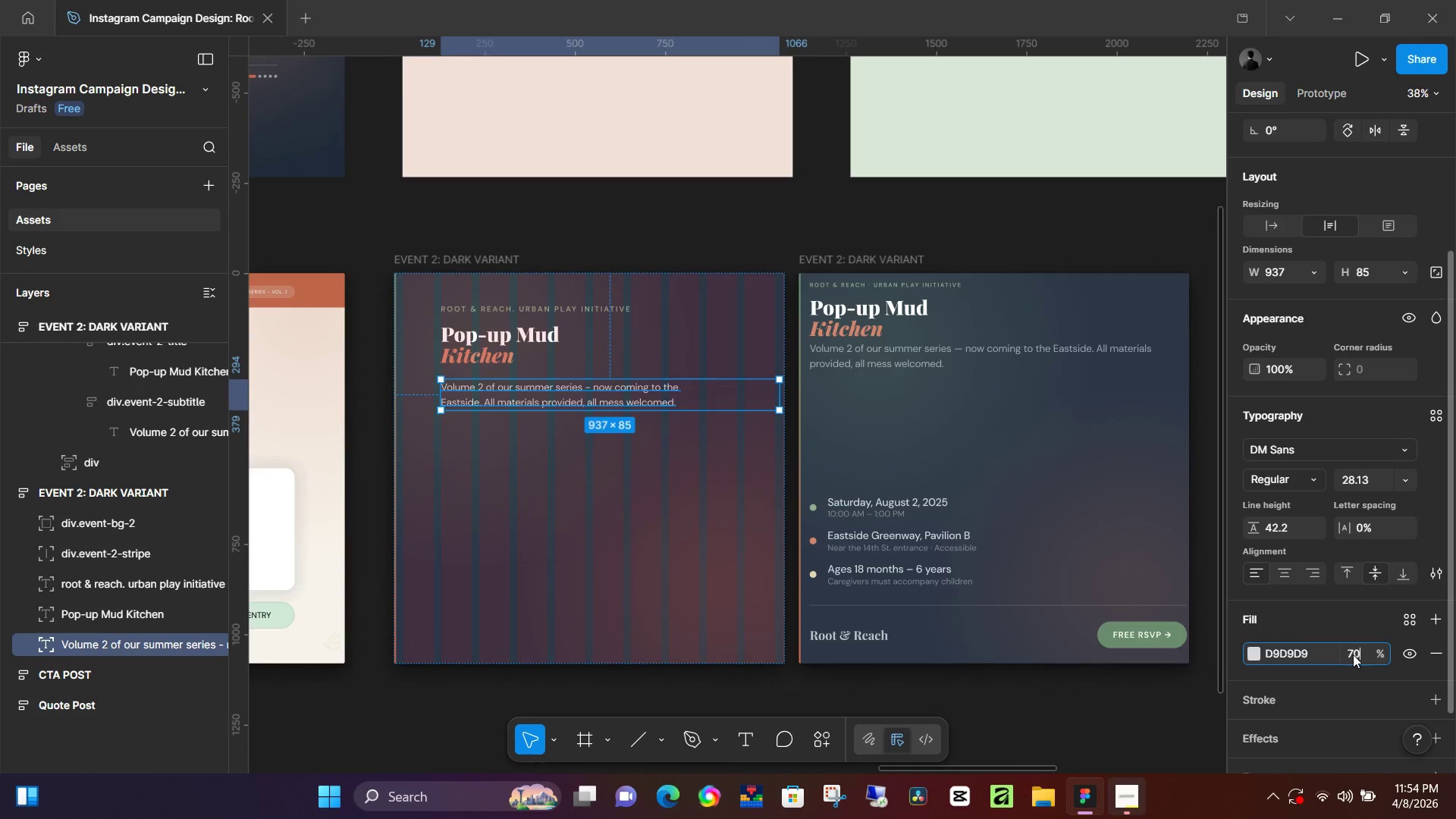 
key(Numpad0)
 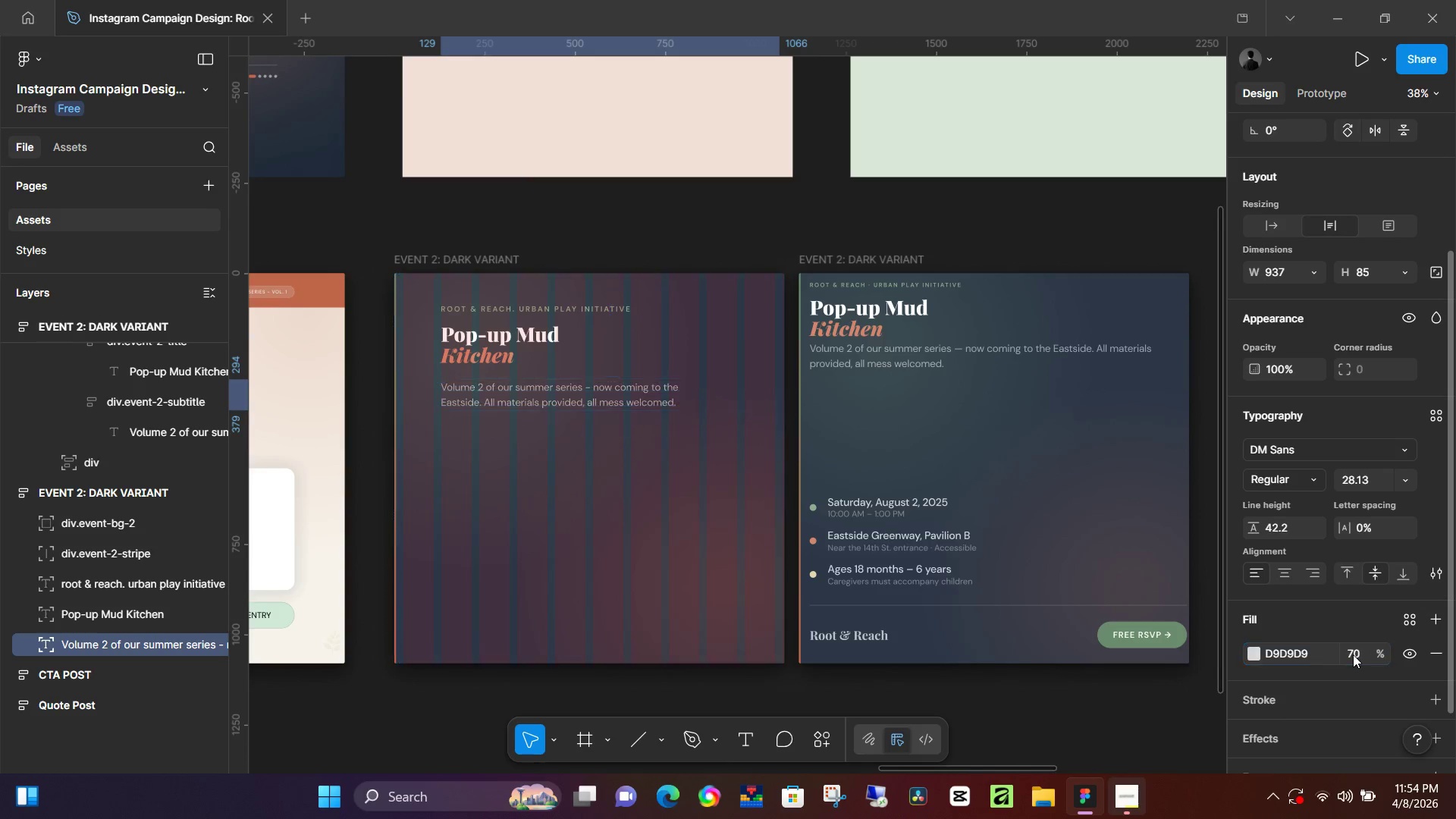 
key(NumpadEnter)
 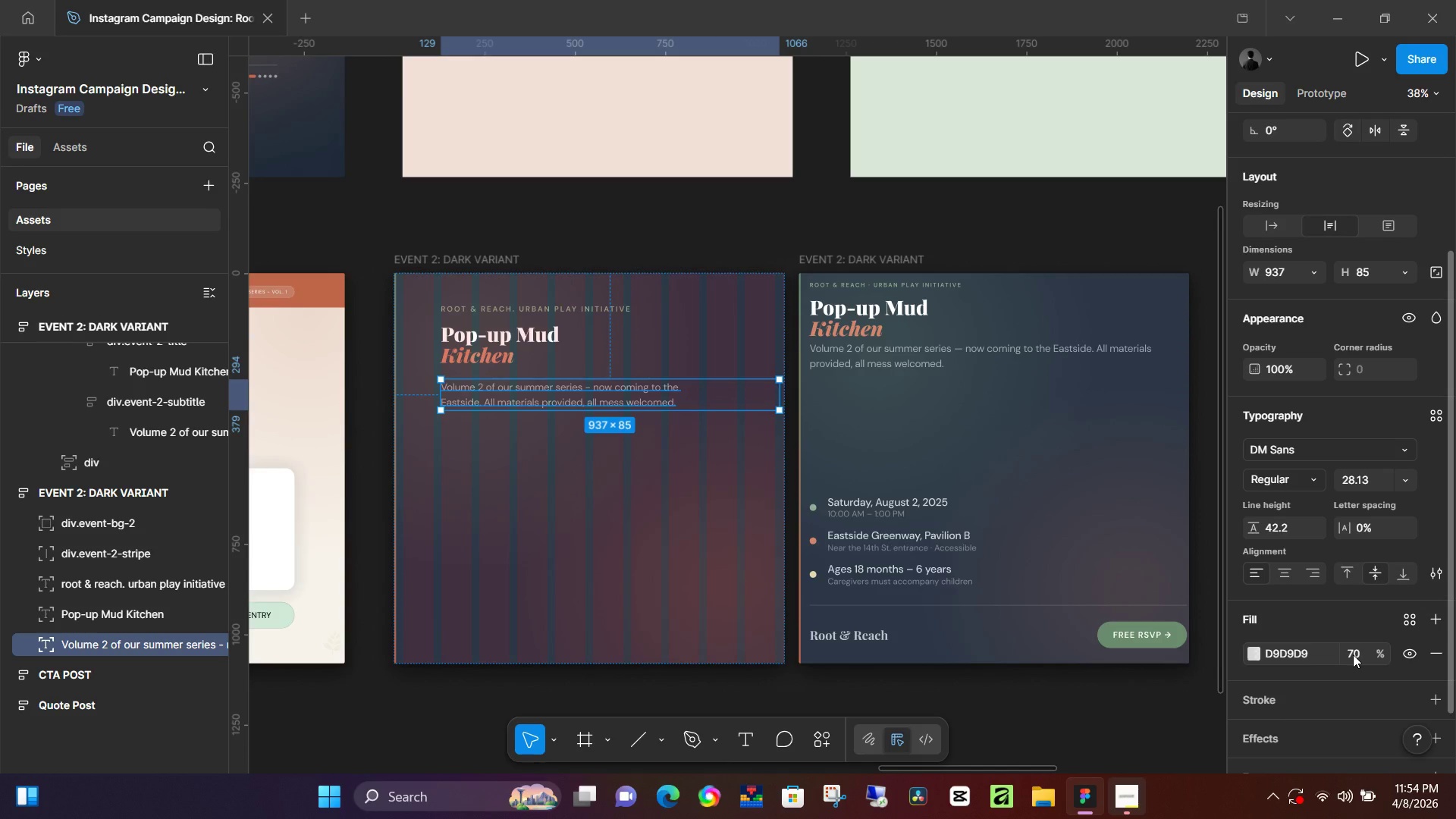 
wait(7.47)
 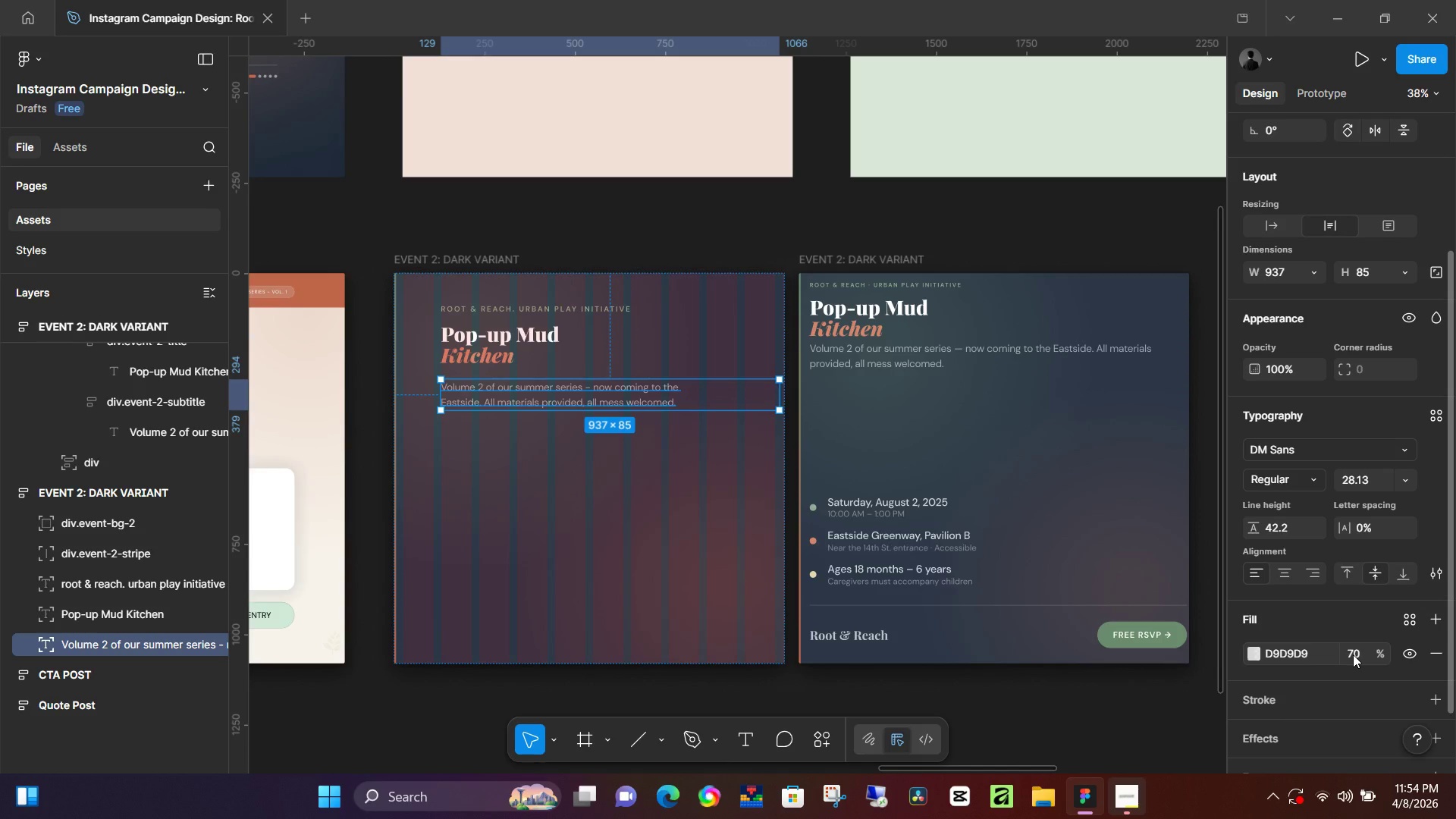 
left_click([718, 226])
 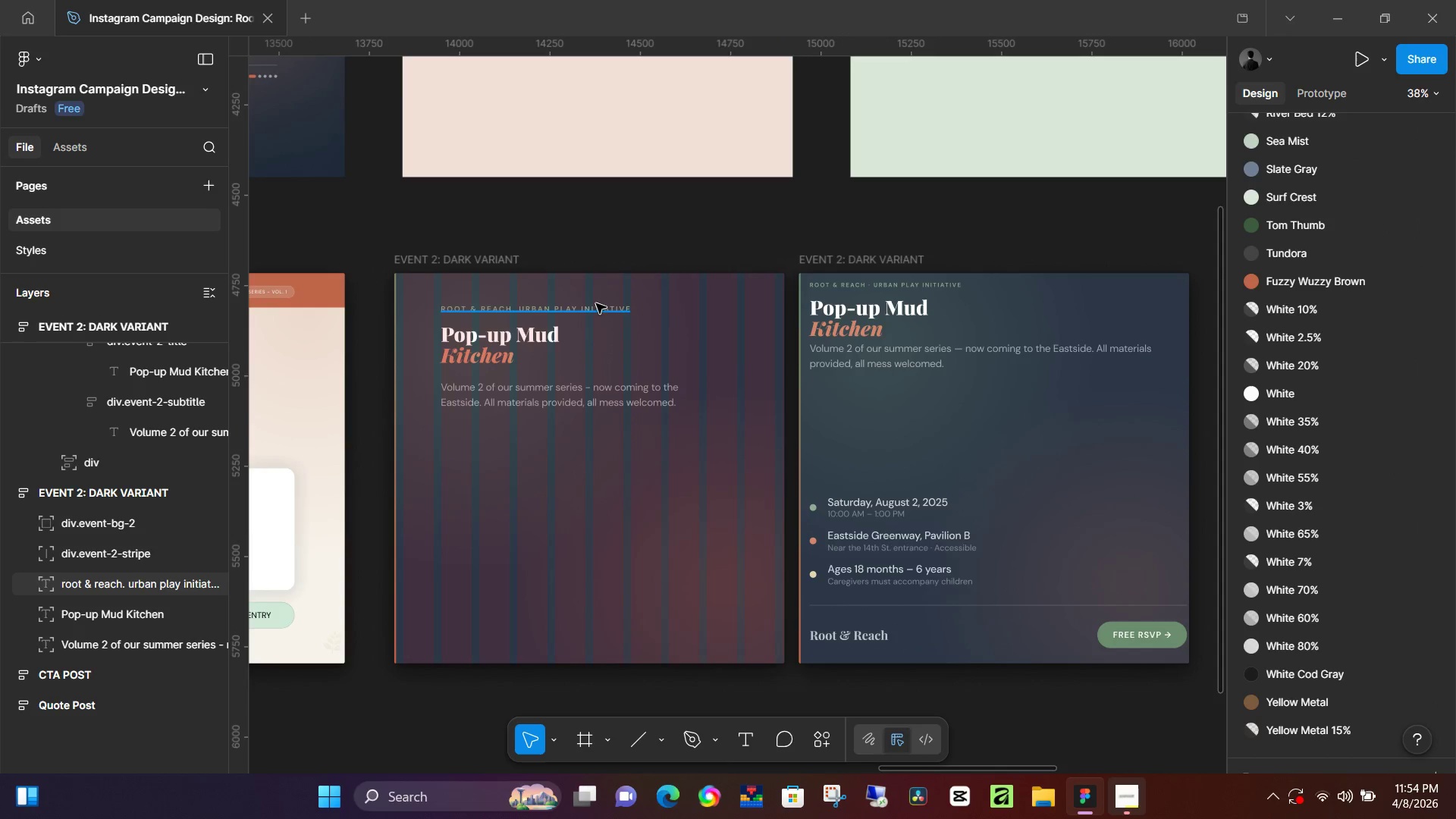 
wait(6.47)
 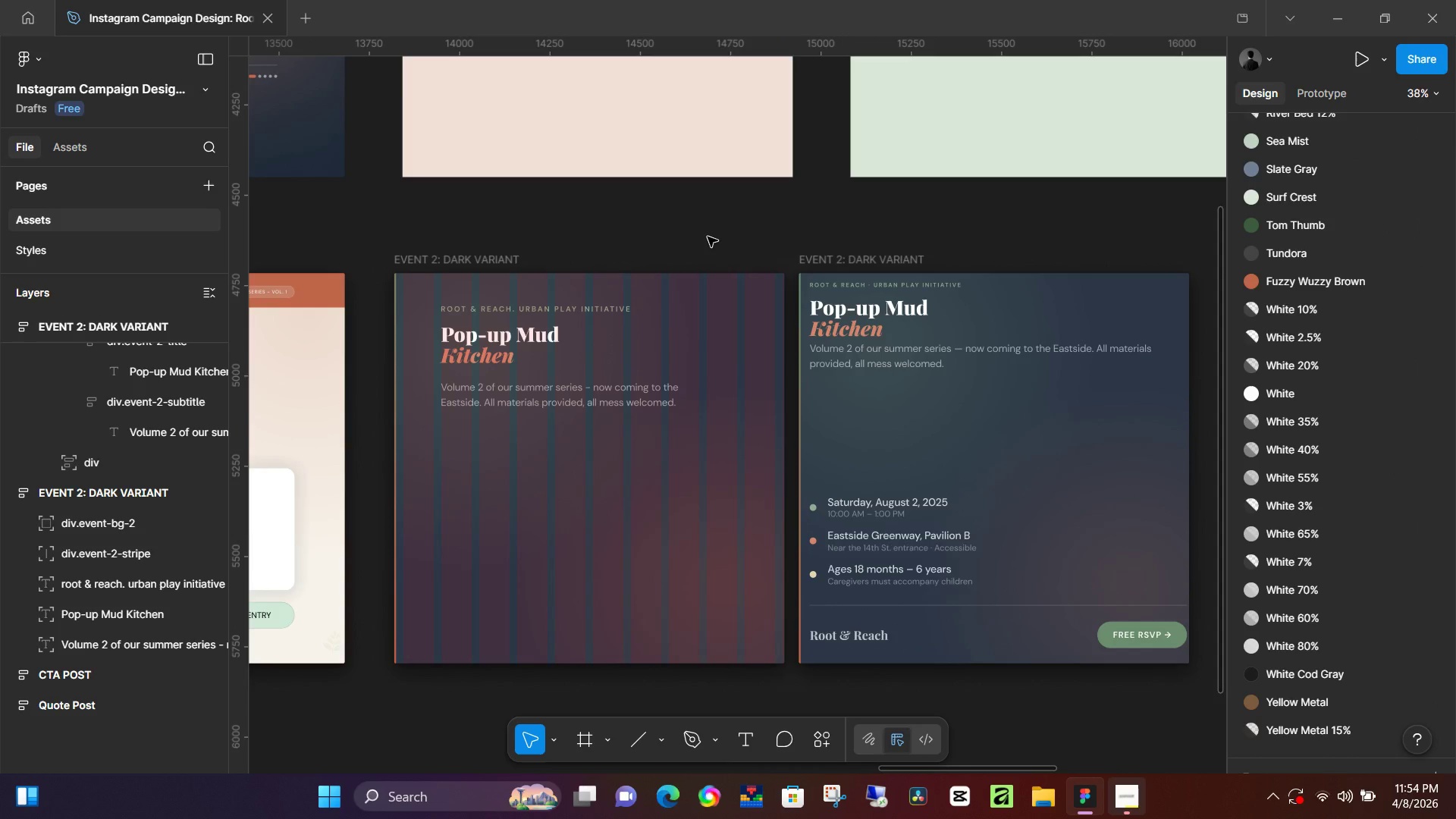 
key(O)
 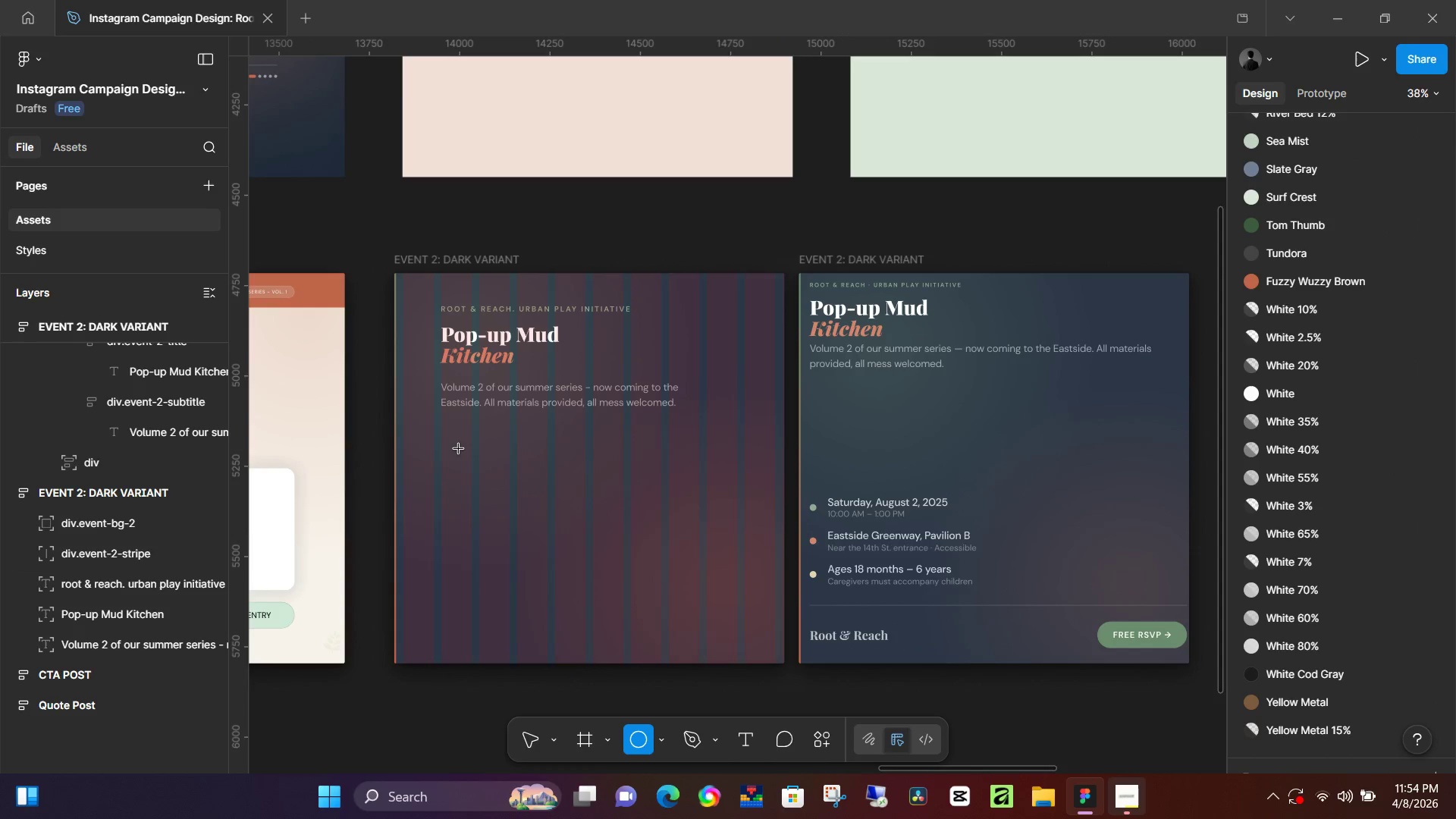 
hold_key(key=ShiftLeft, duration=1.53)
left_click_drag(start_coordinate=[449, 435], to_coordinate=[459, 444])
 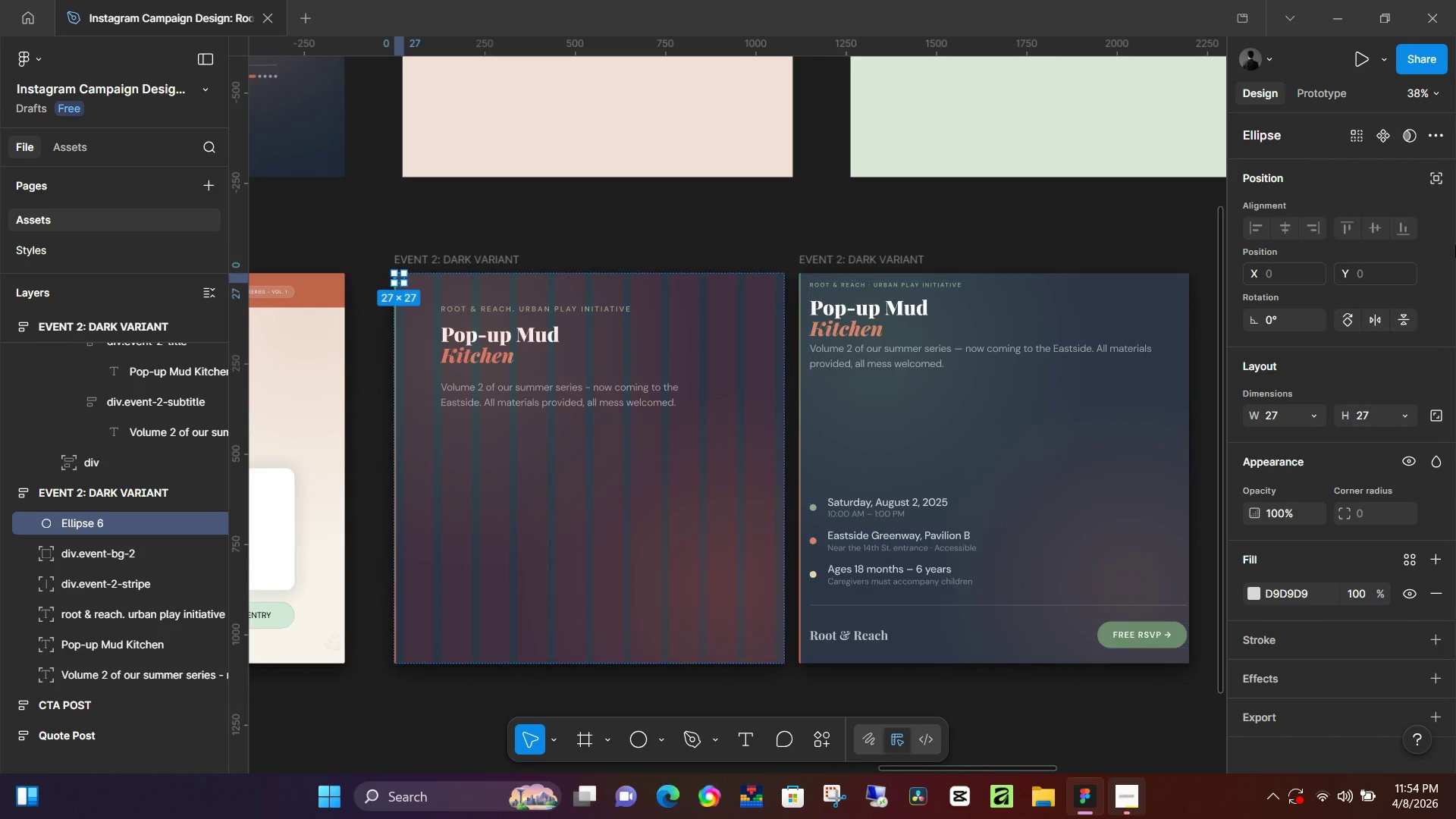 
hold_key(key=ShiftLeft, duration=0.45)
 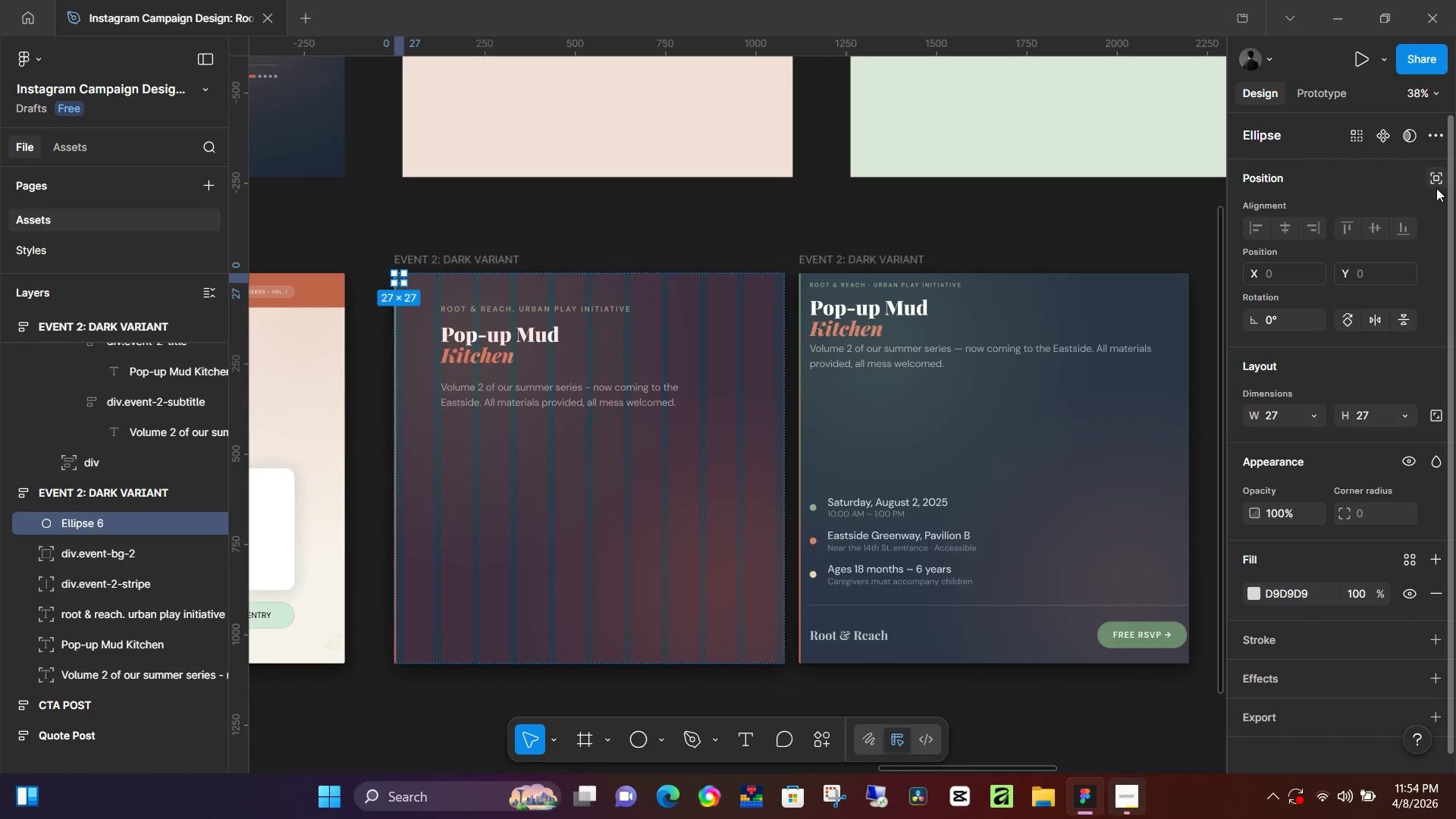 
left_click([1436, 177])
 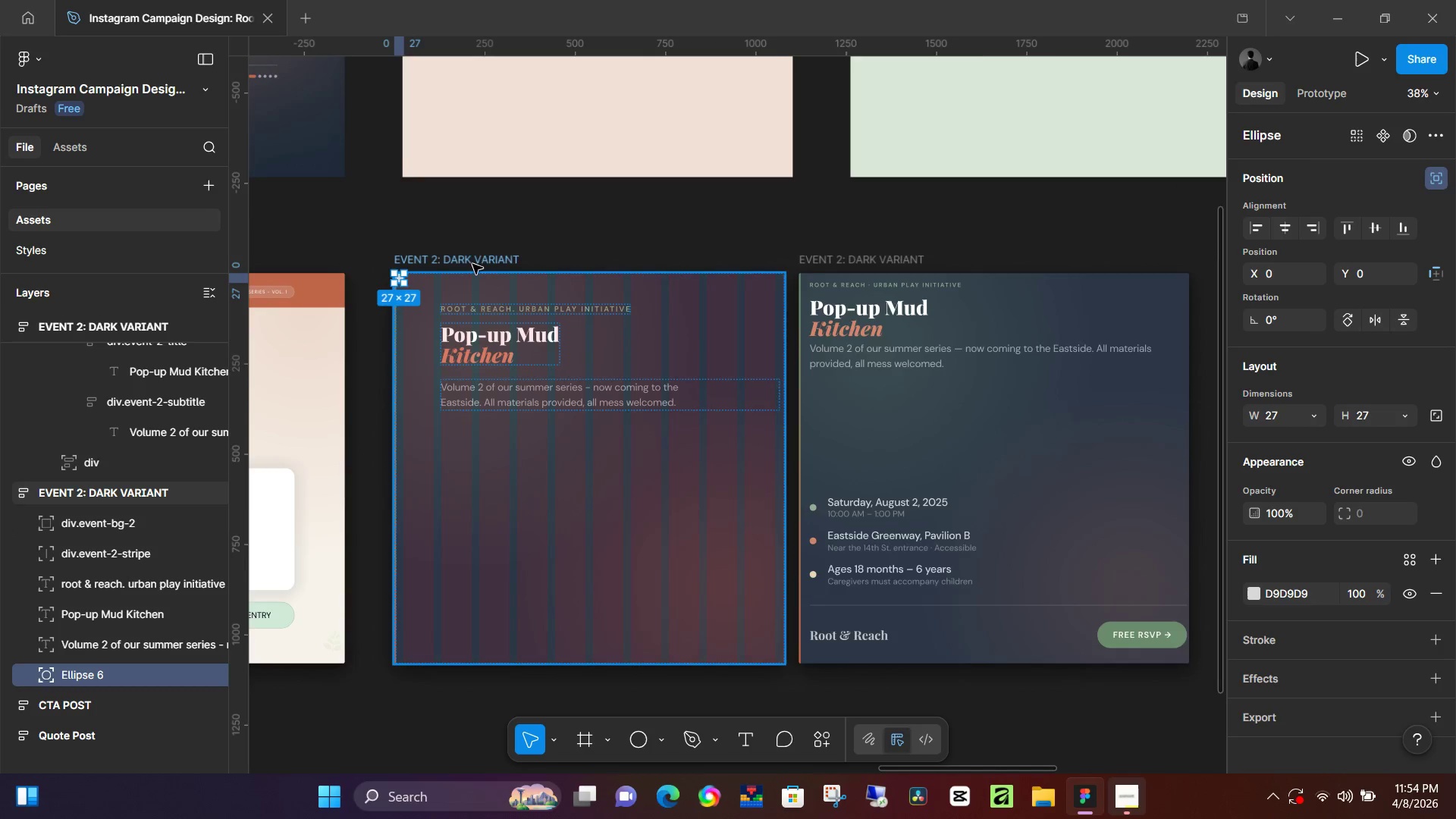 
hold_key(key=ControlLeft, duration=0.5)
 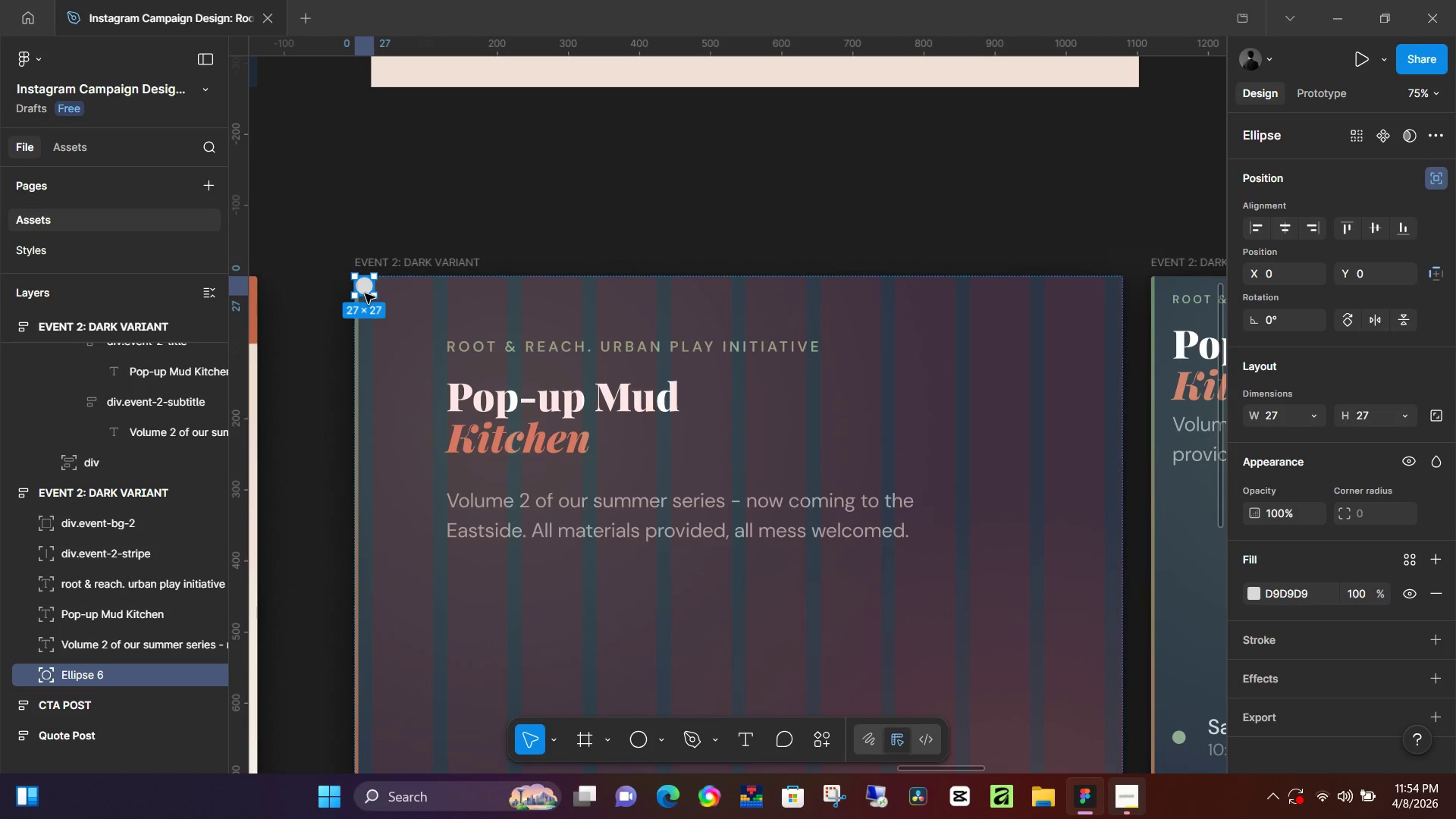 
hold_key(key=ControlLeft, duration=3.66)
 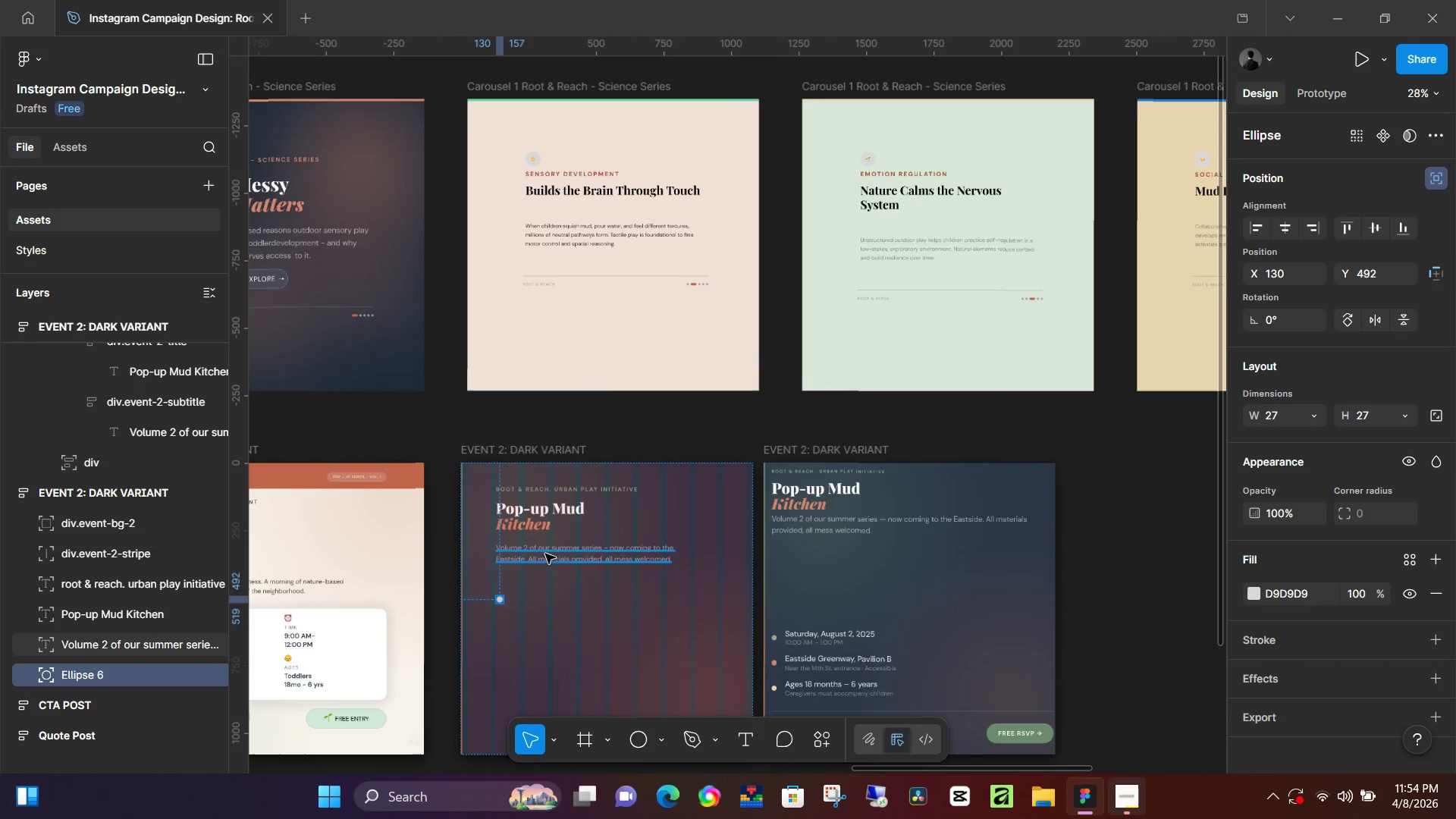 
scroll: coordinate [441, 275], scroll_direction: up, amount: 6.0
 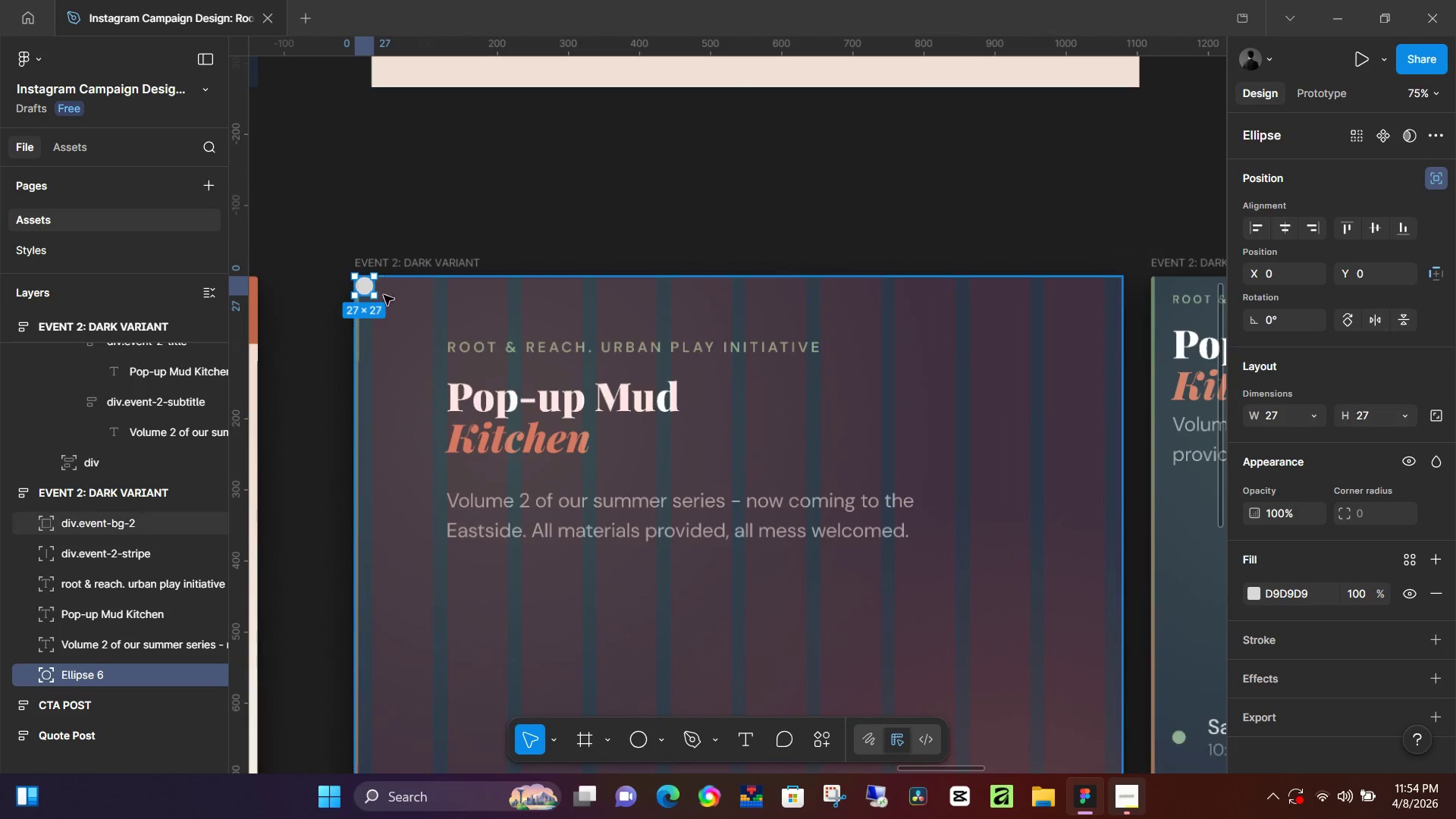 
left_click_drag(start_coordinate=[365, 293], to_coordinate=[458, 644])
 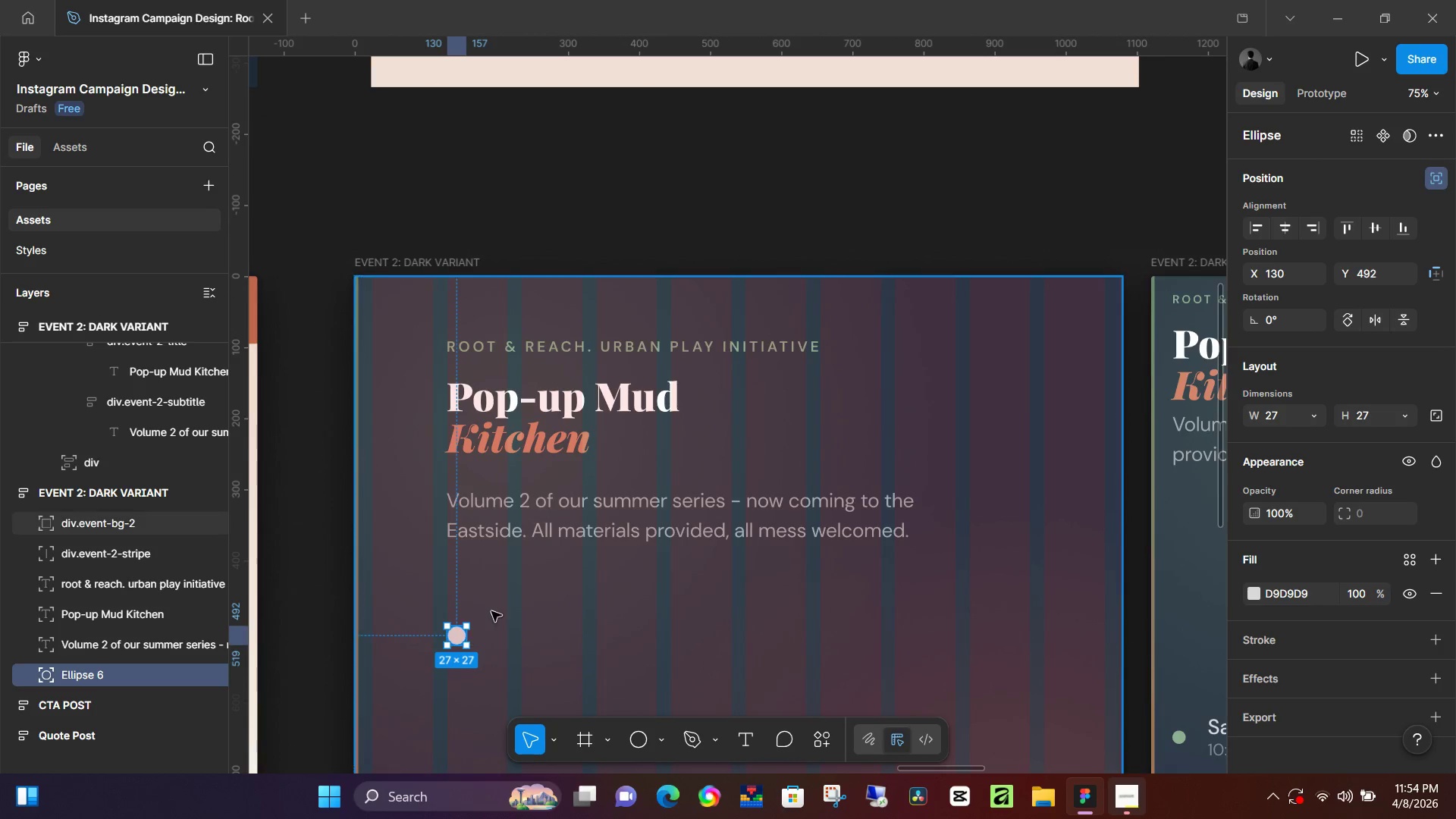 
hold_key(key=ControlLeft, duration=0.47)
scroll: coordinate [535, 566], scroll_direction: down, amount: 7.0
 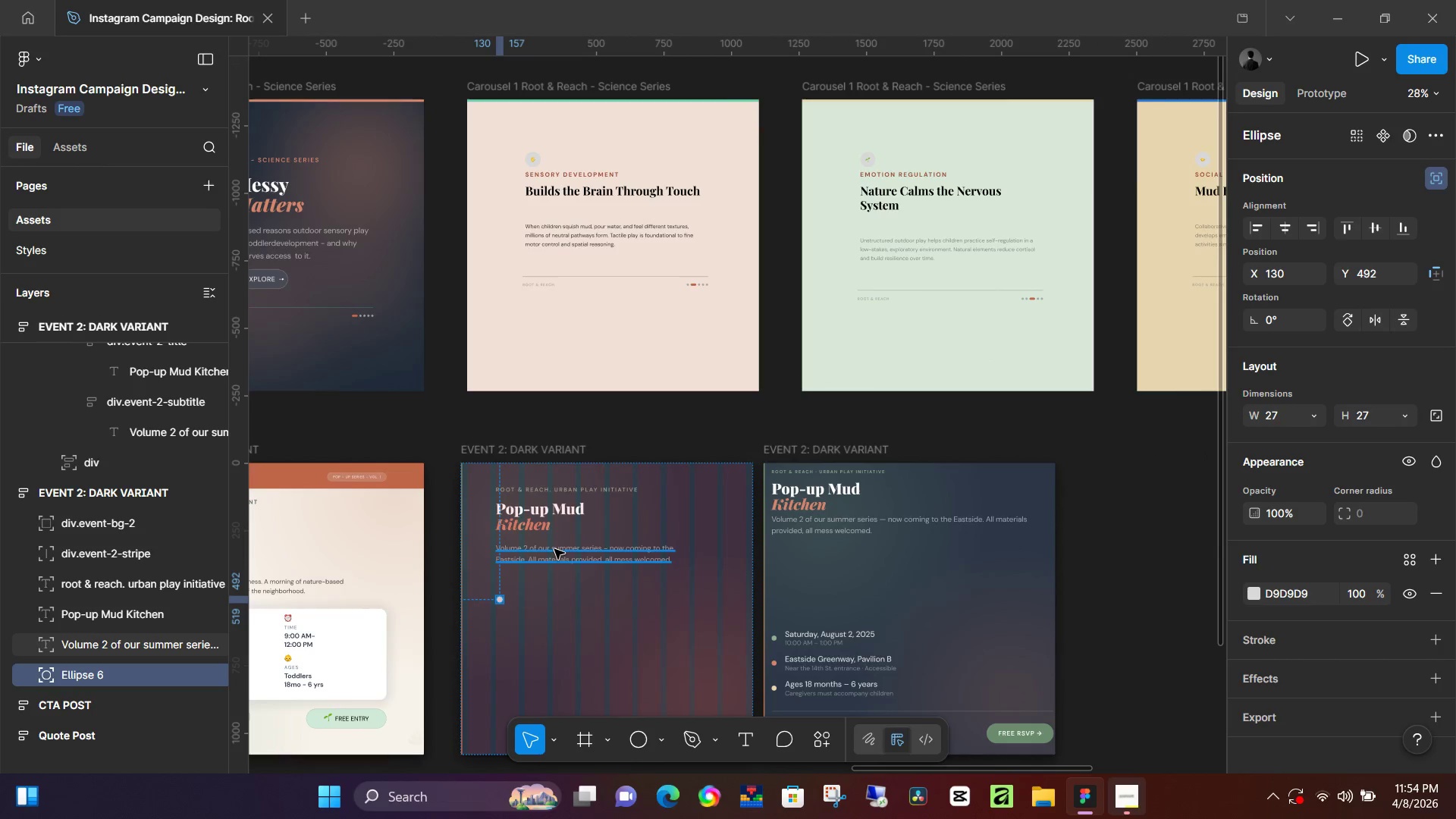 
hold_key(key=ControlLeft, duration=0.5)
scroll: coordinate [844, 580], scroll_direction: down, amount: 1.0
 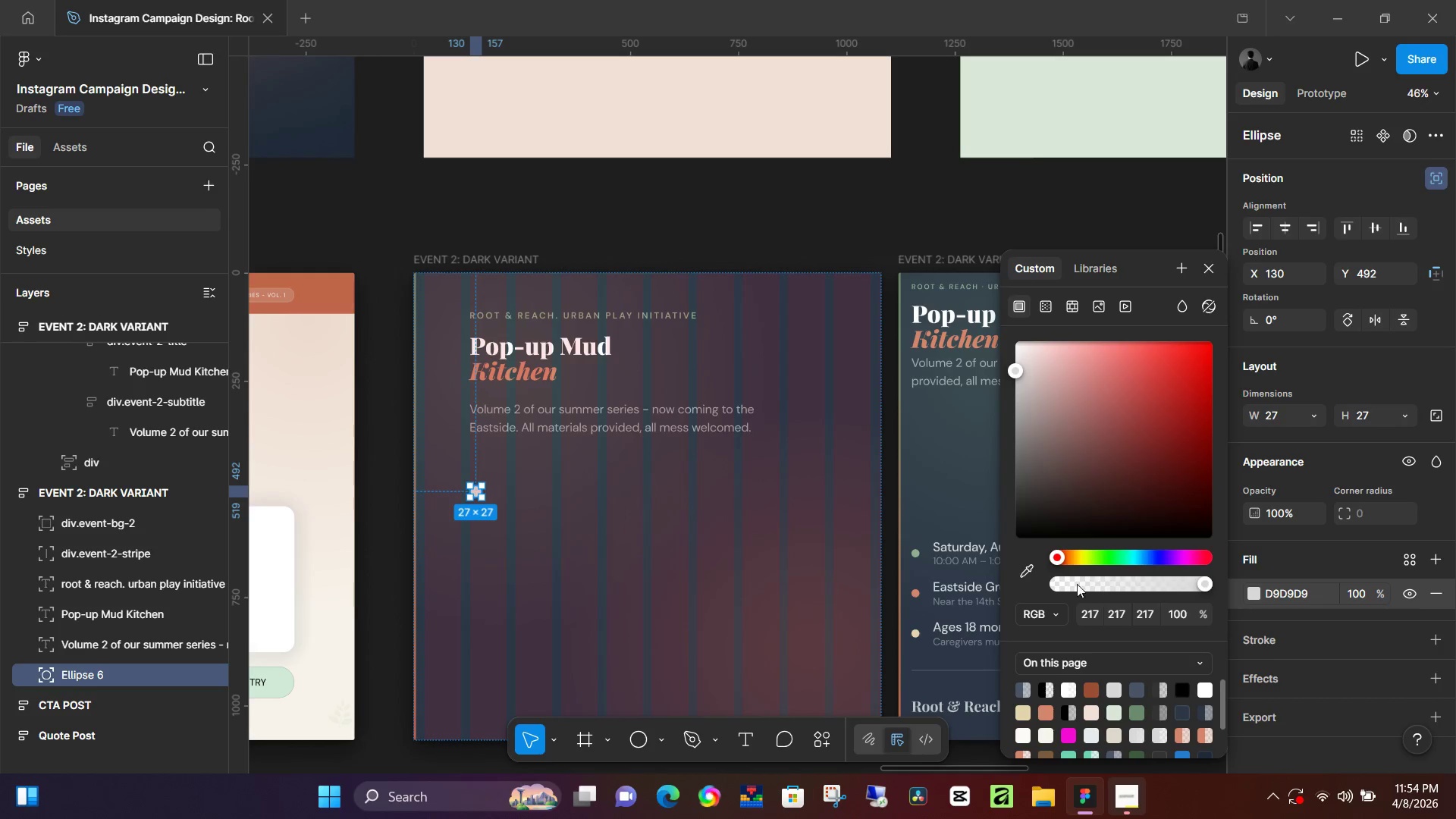 
left_click([1025, 566])
 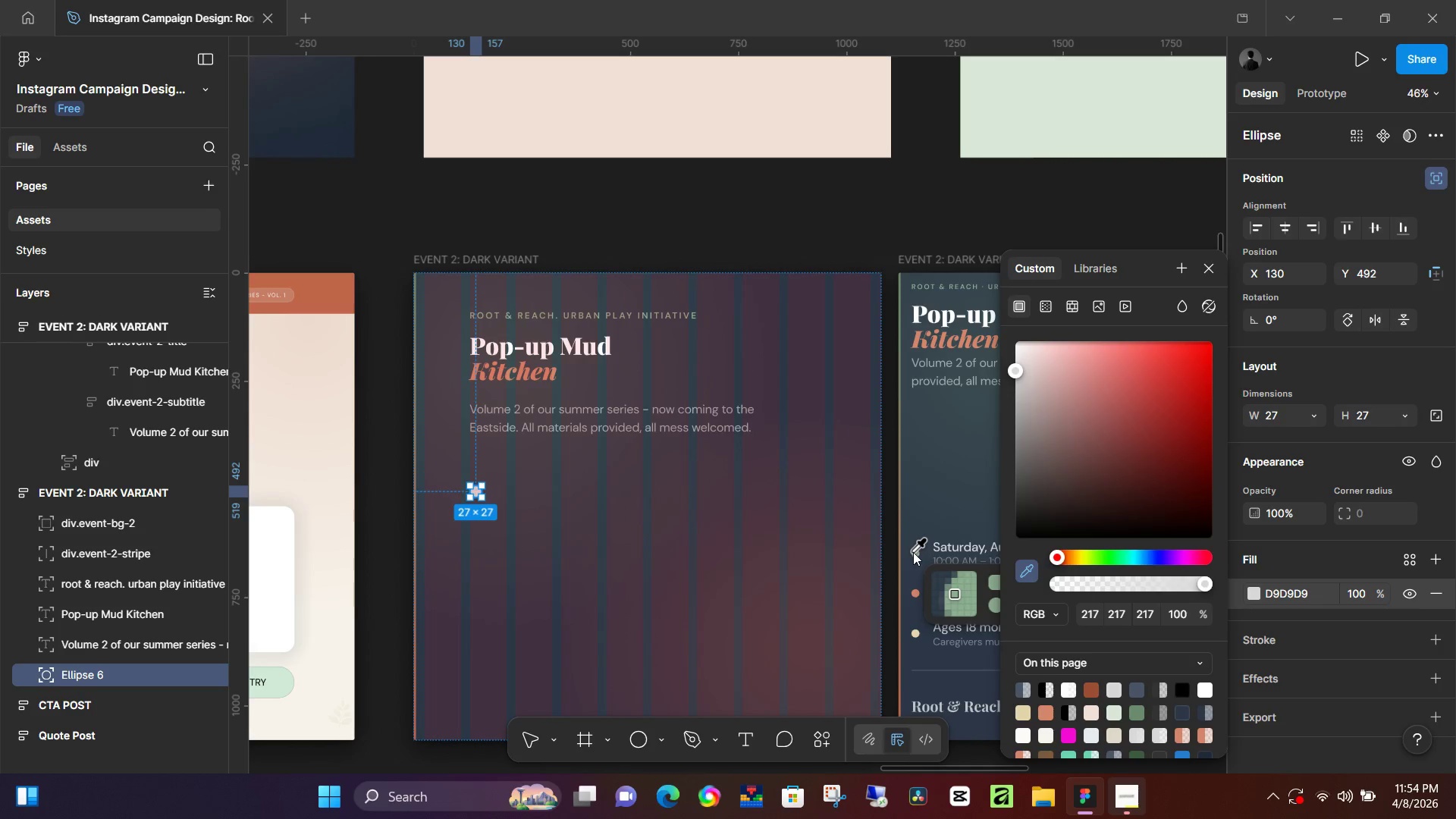 
left_click([915, 552])
 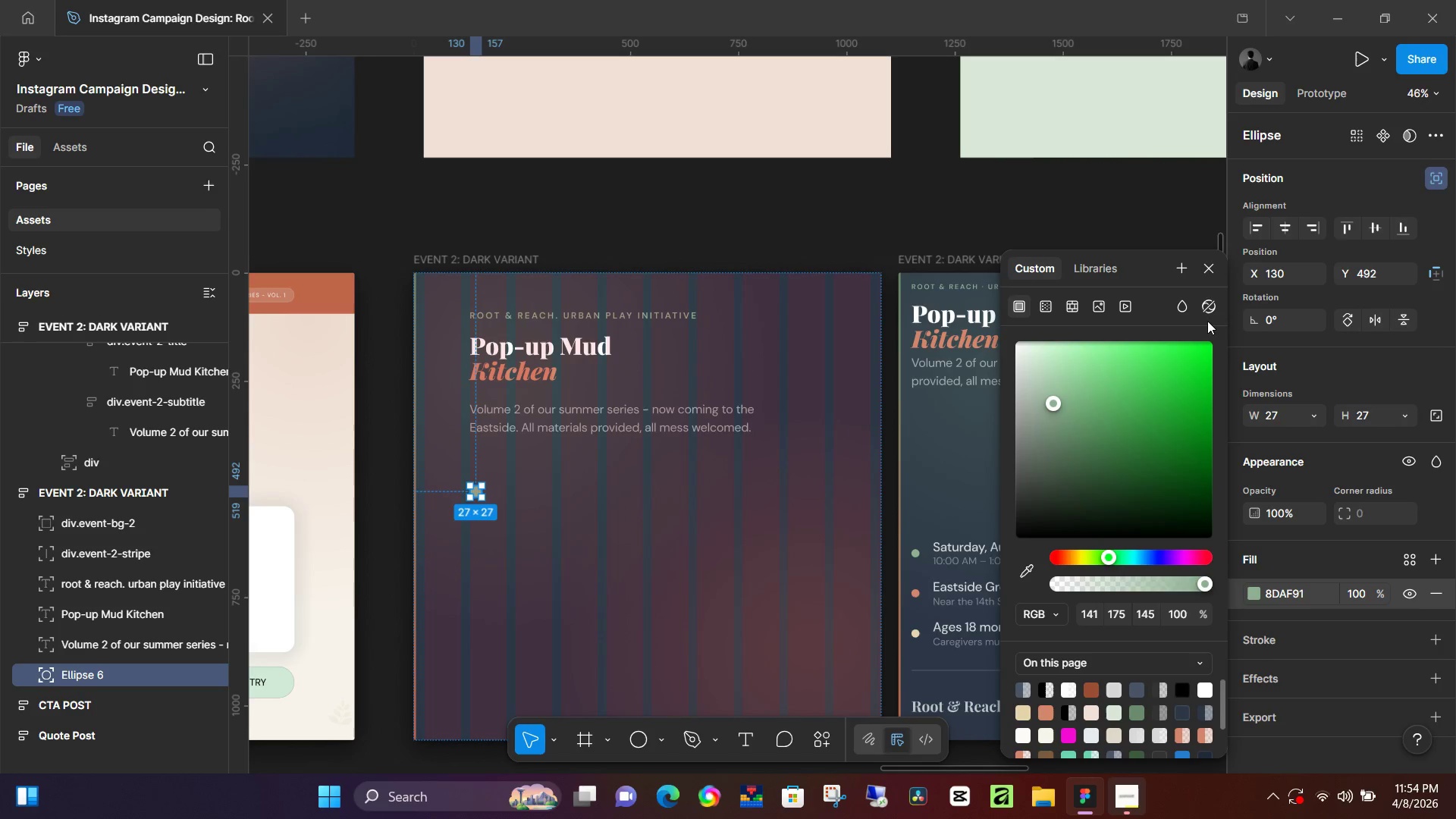 
left_click([1203, 262])
 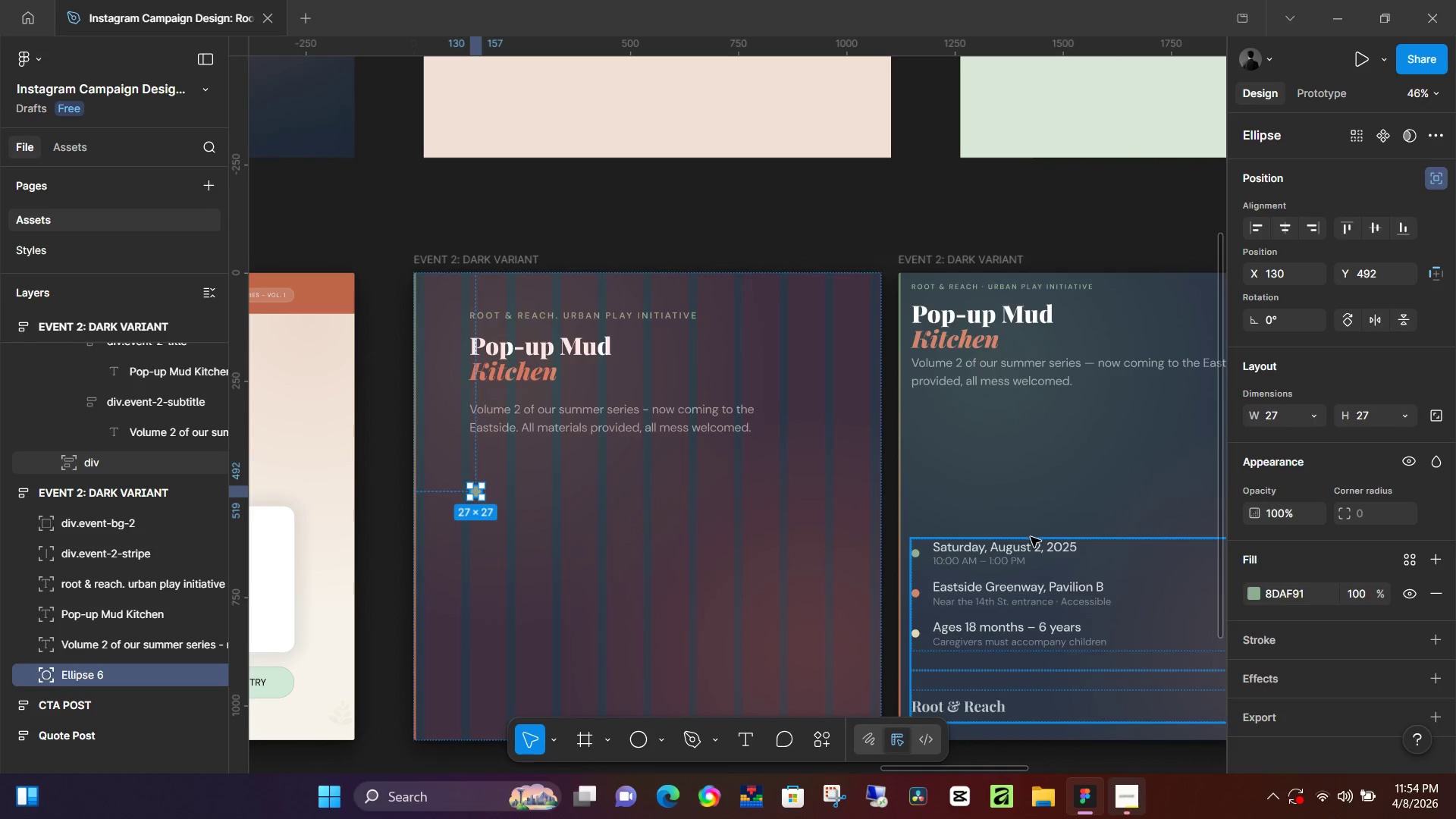 
double_click([1028, 541])
 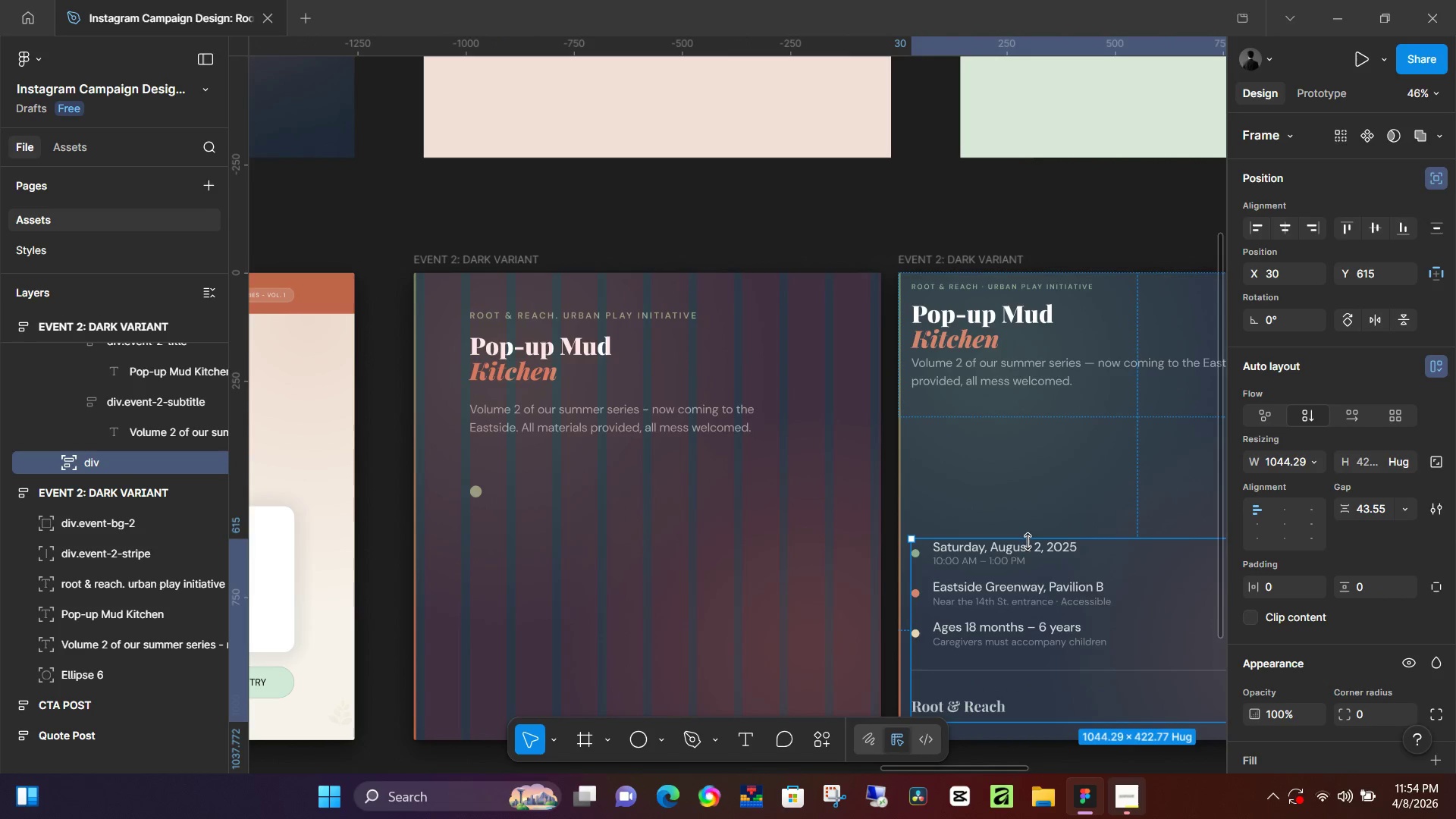 
triple_click([1028, 541])
 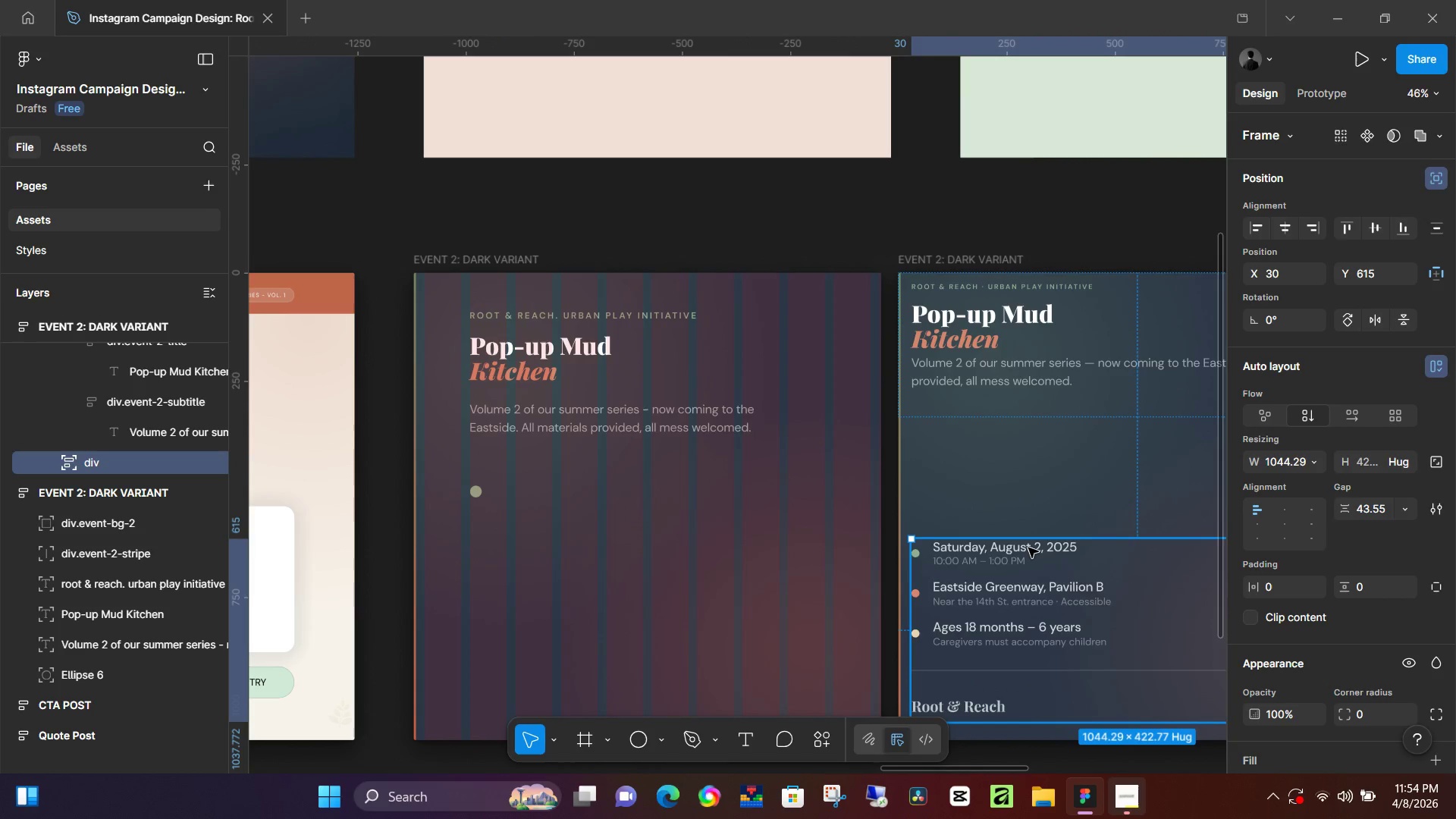 
triple_click([1028, 548])
 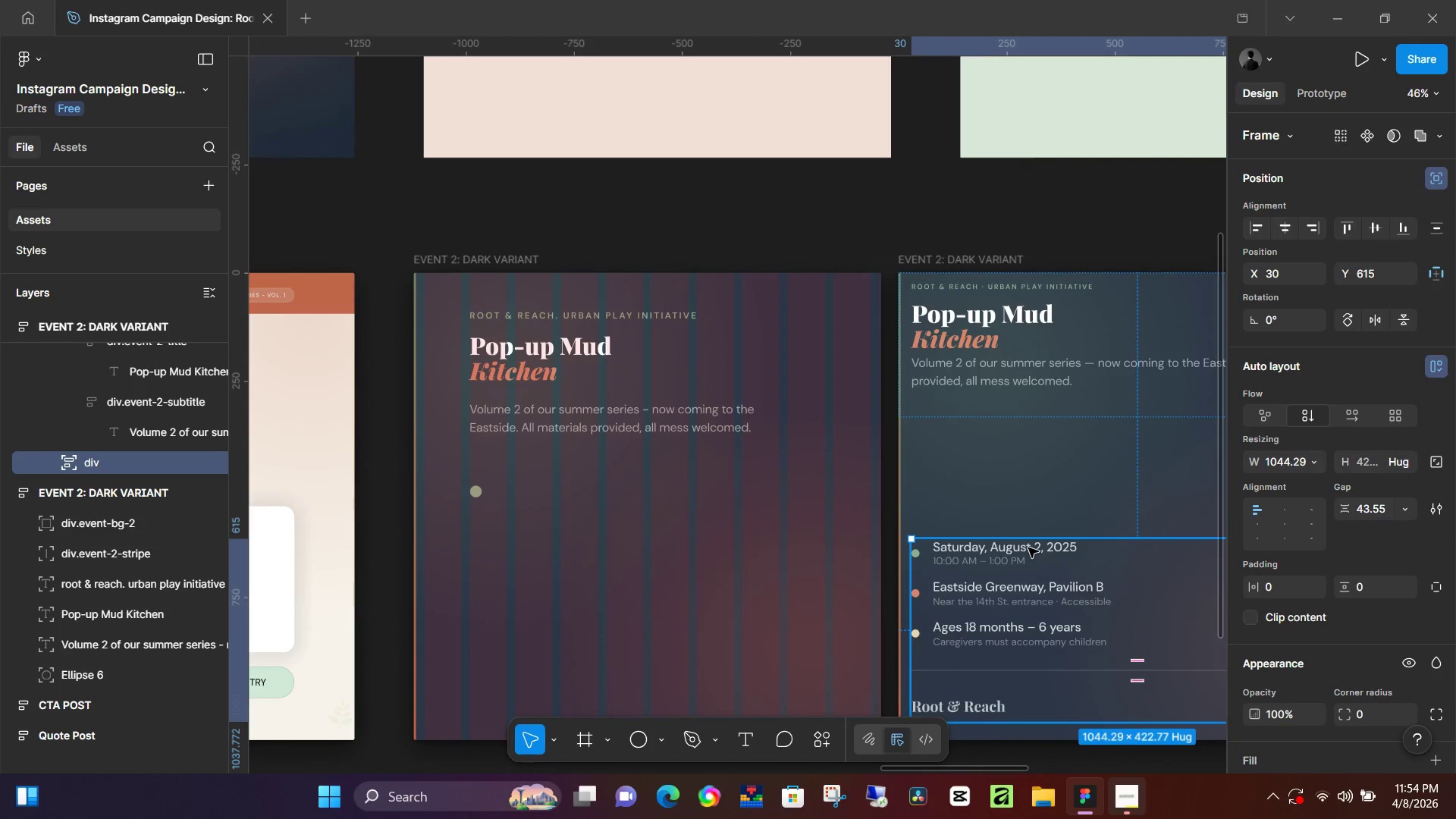 
triple_click([1028, 548])
 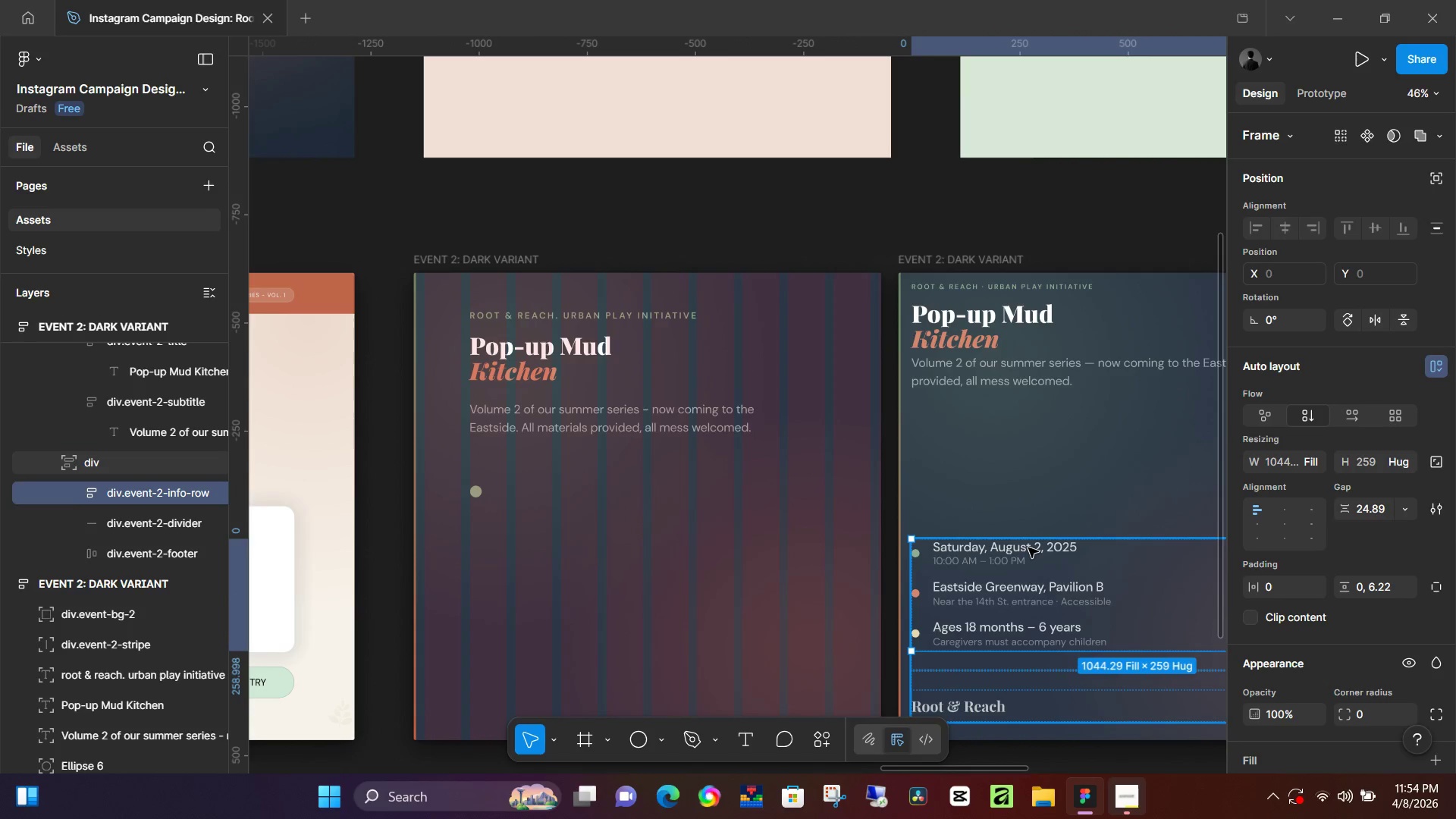 
triple_click([1028, 548])
 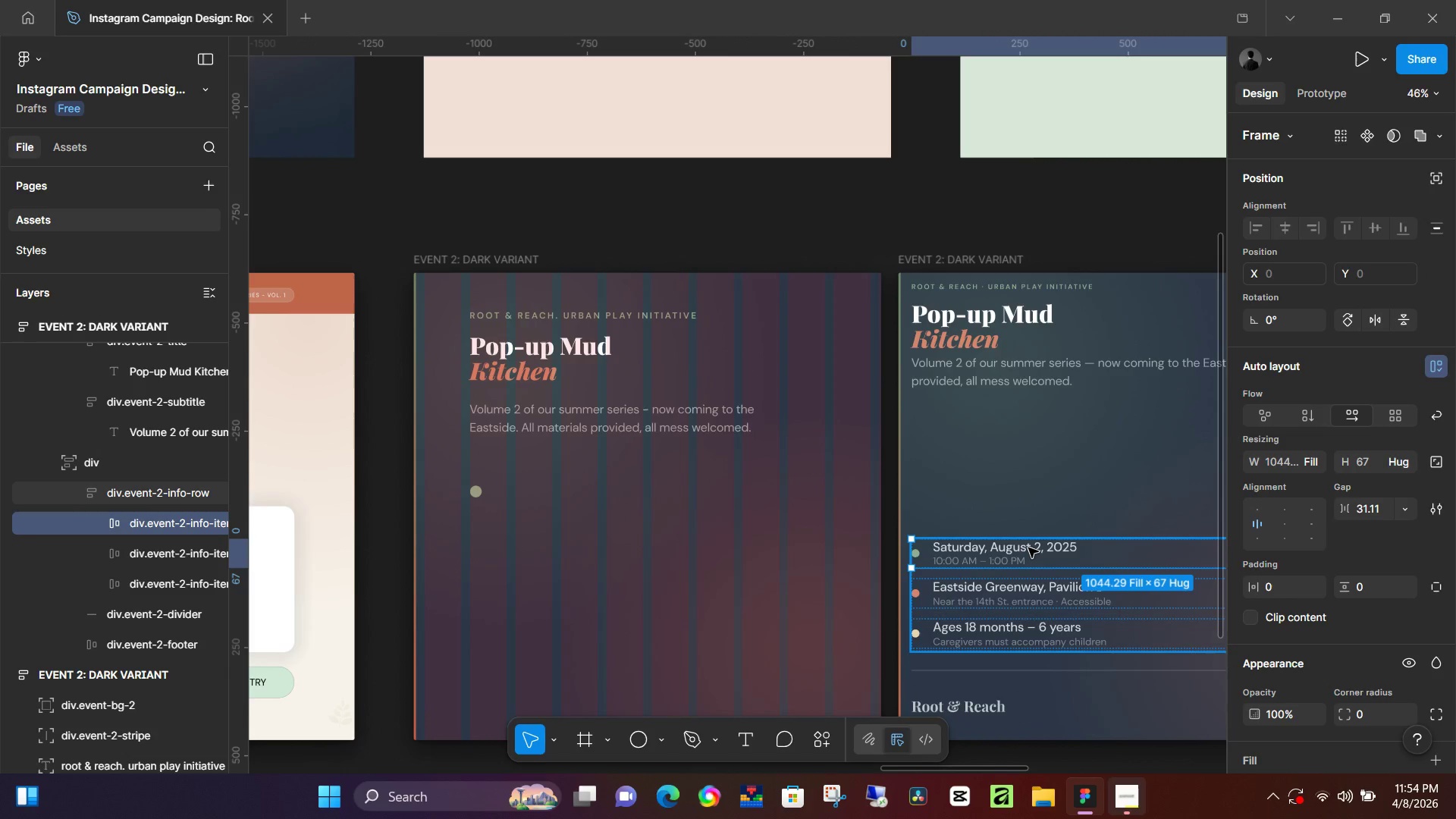 
triple_click([1028, 548])
 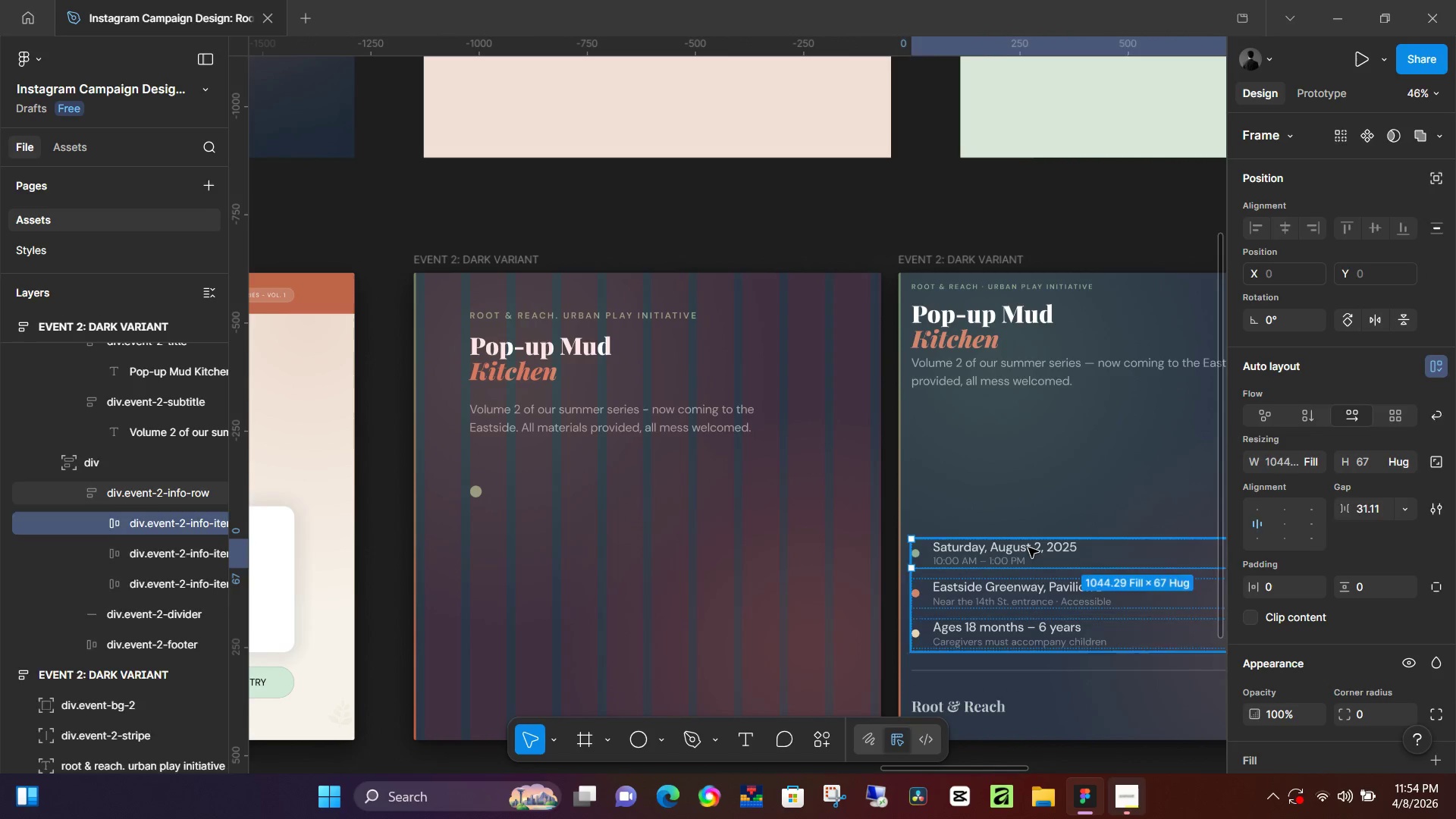 
triple_click([1028, 548])
 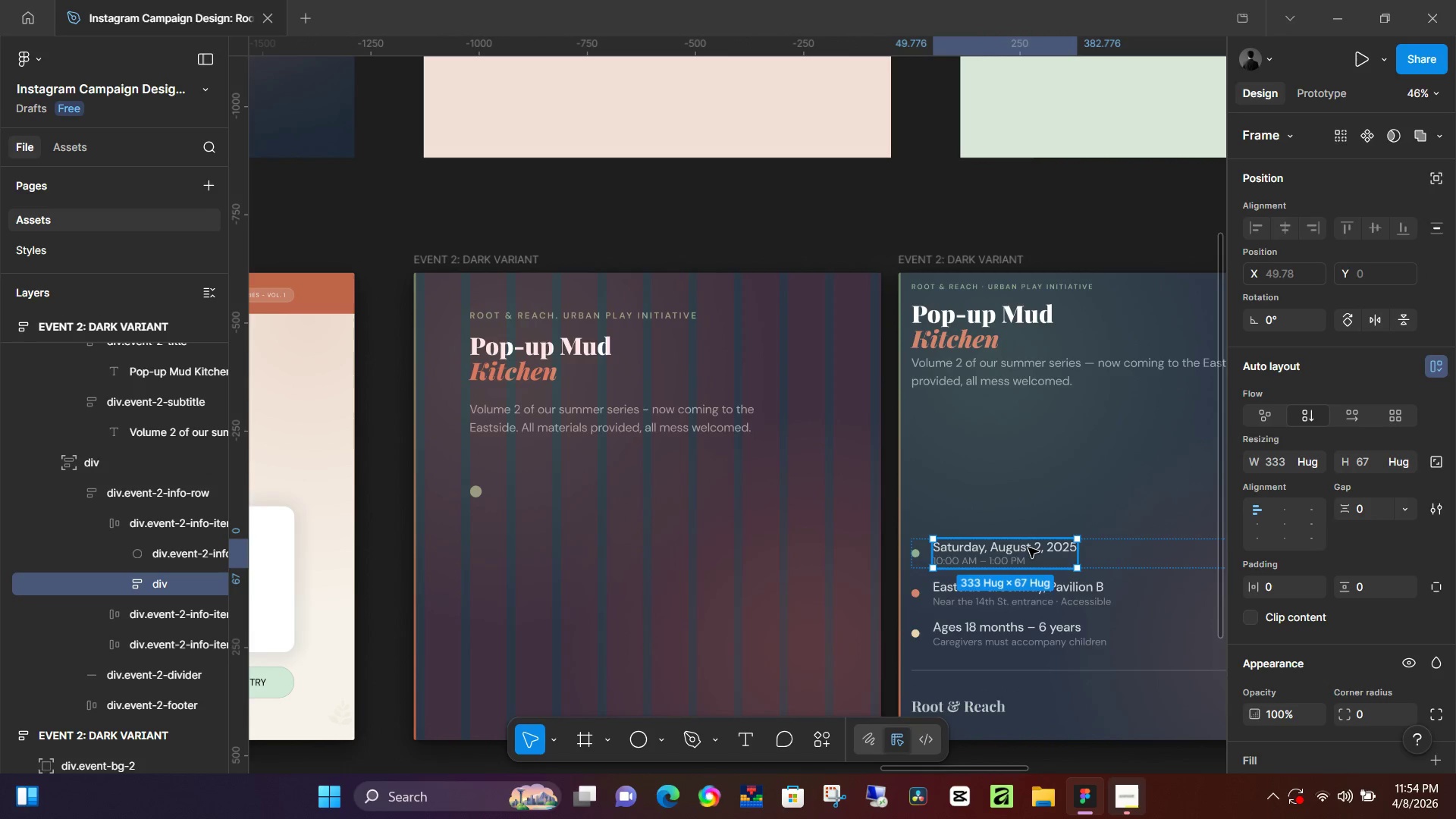 
triple_click([1028, 548])
 